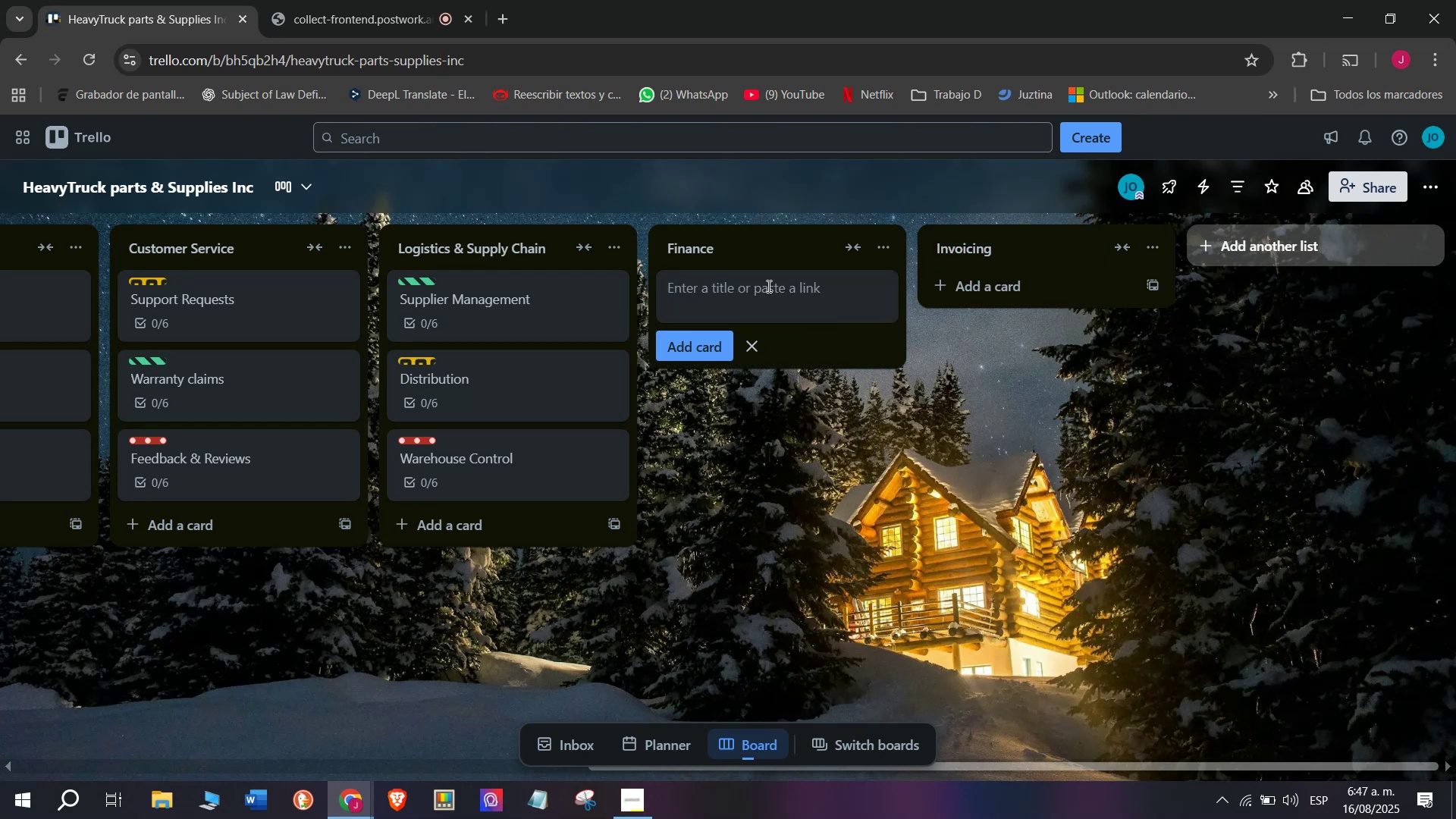 
key(Control+ControlLeft)
 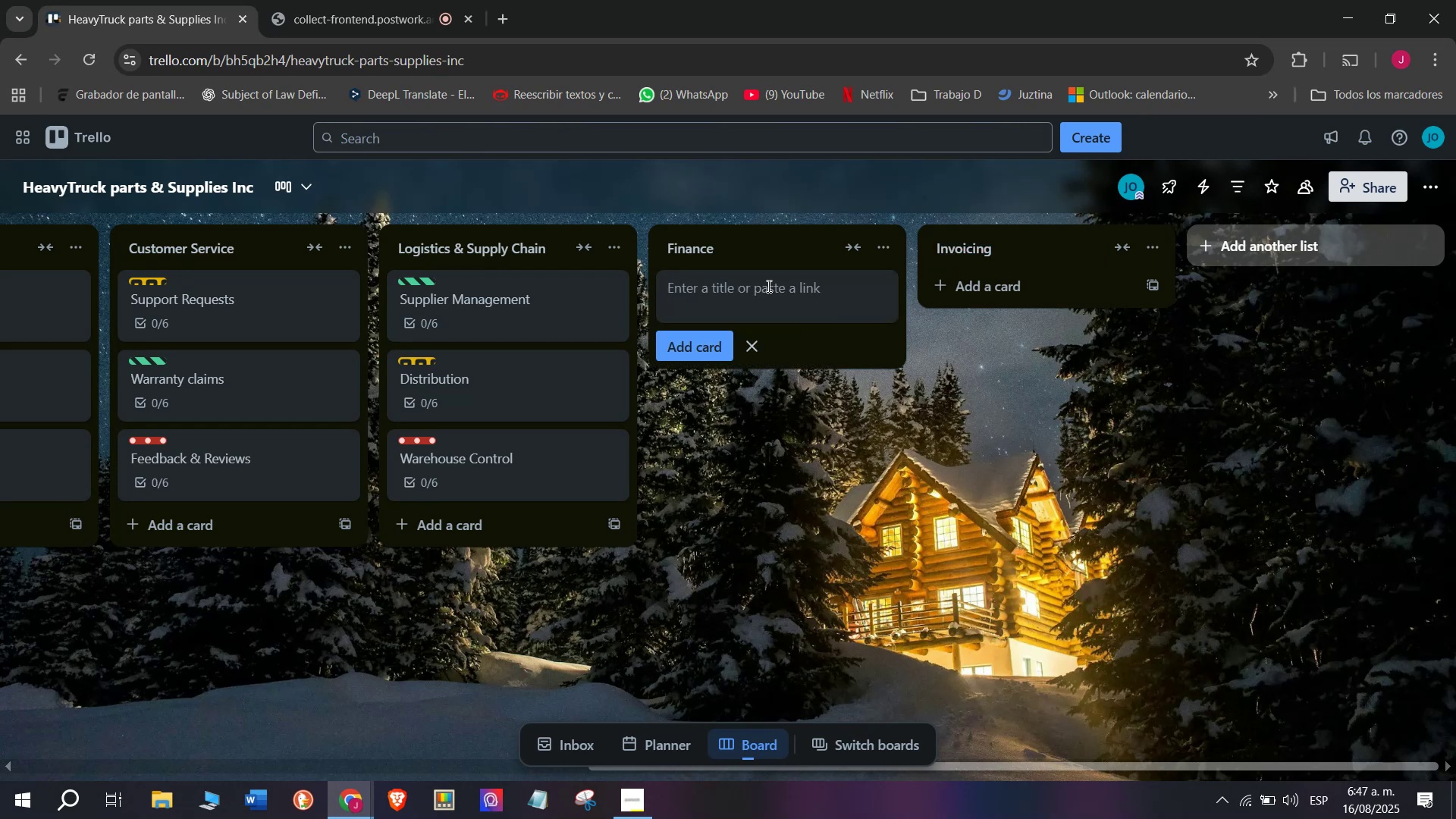 
key(Control+V)
 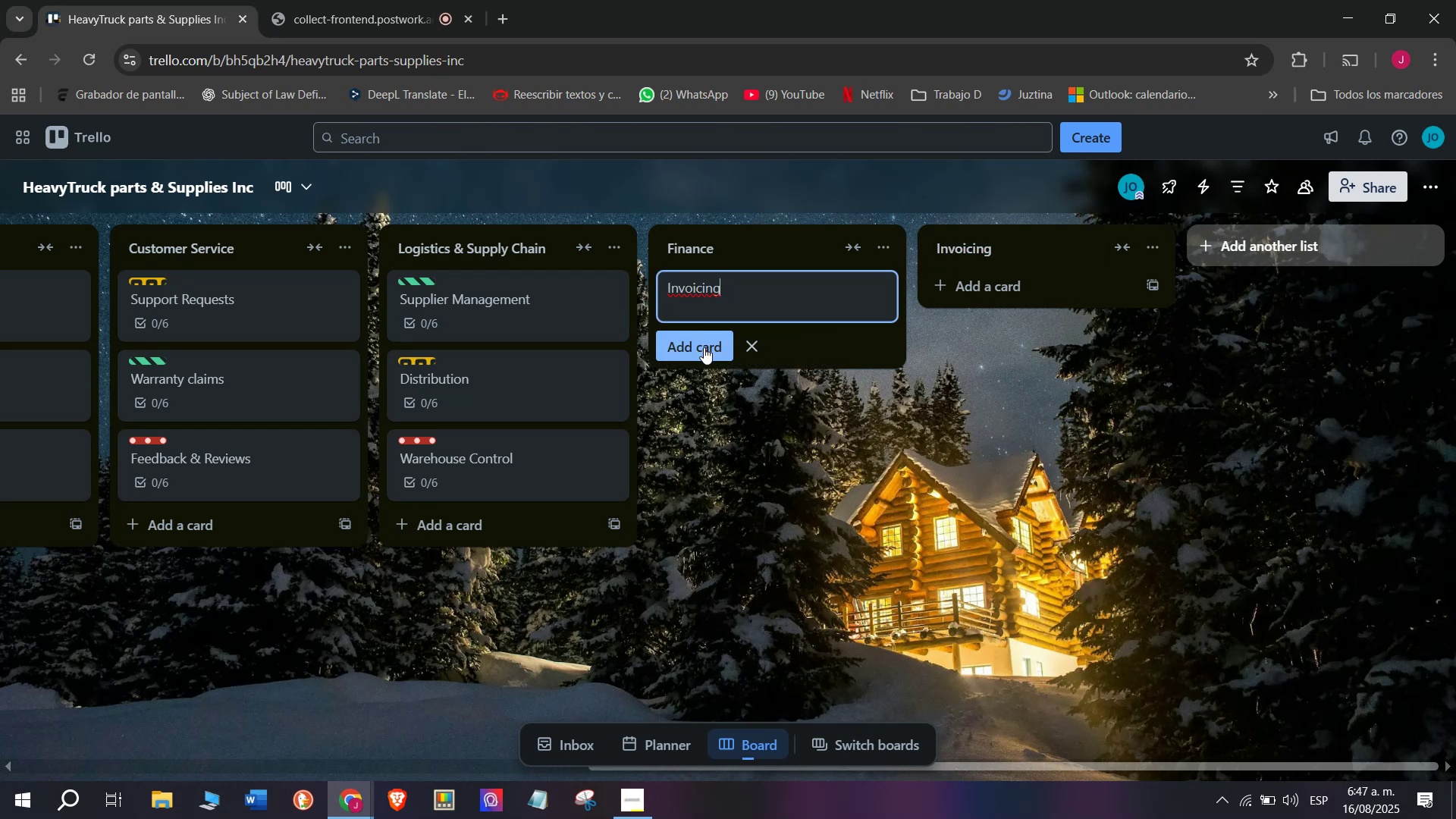 
left_click([704, 347])
 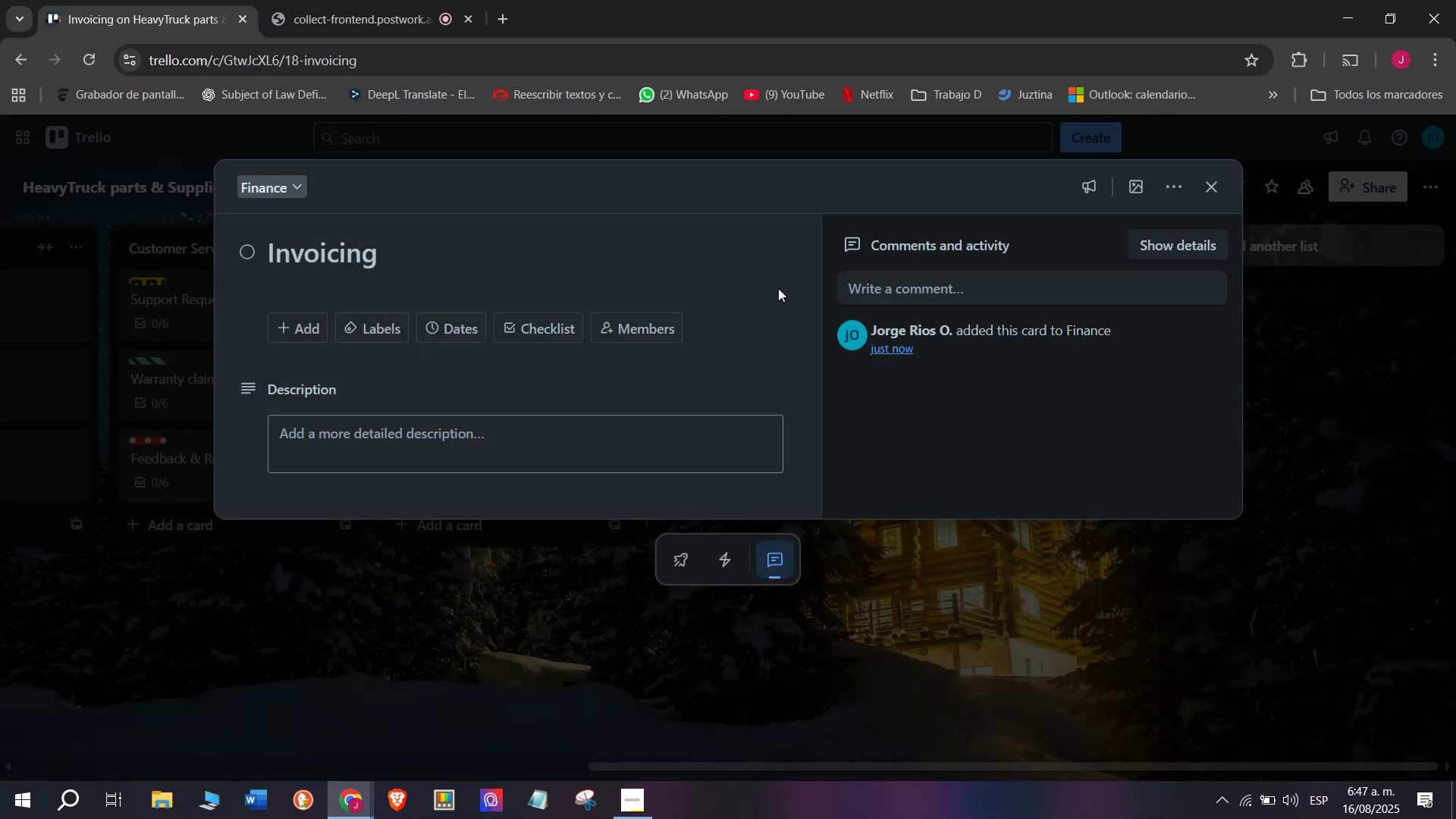 
wait(10.07)
 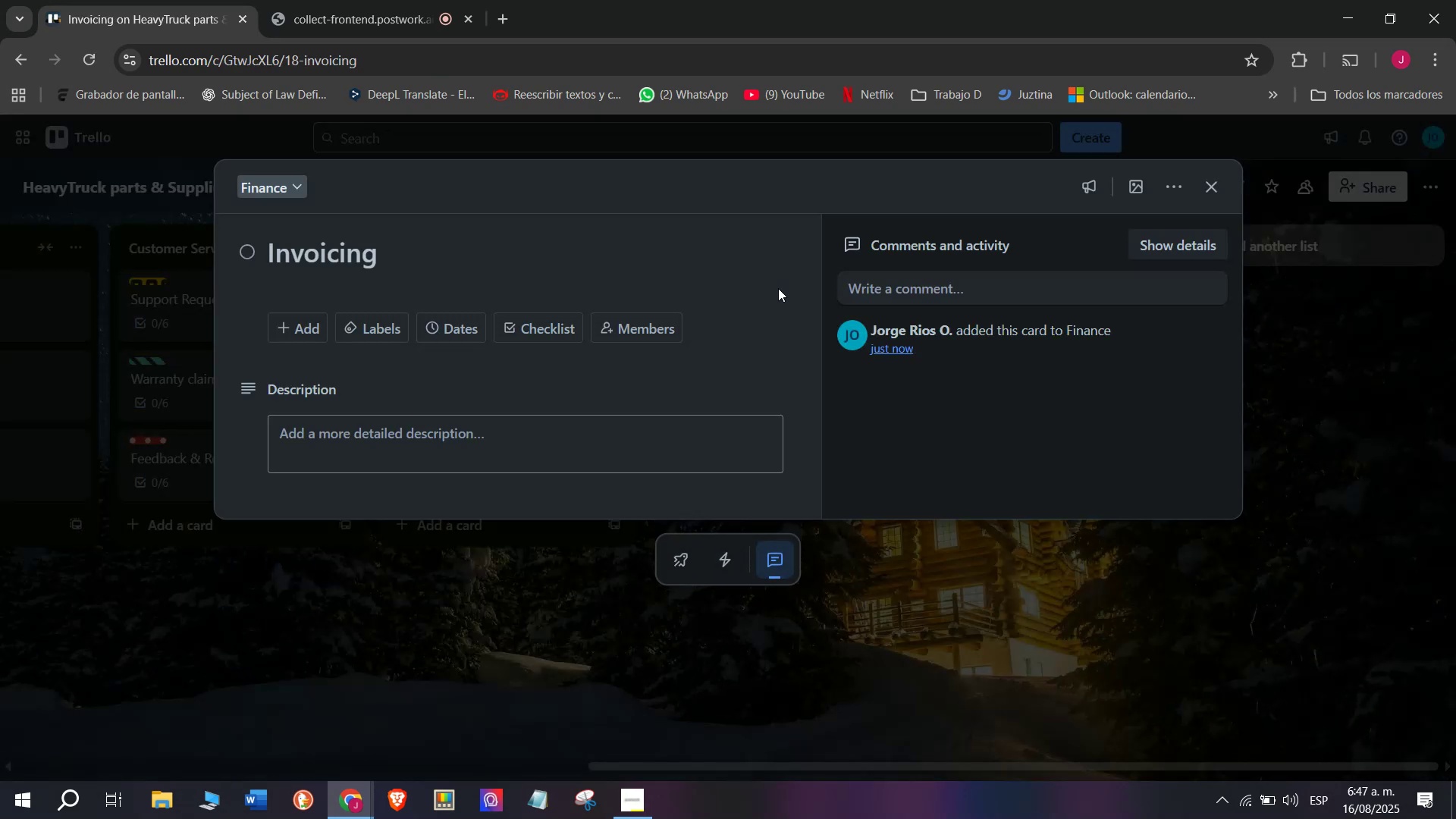 
left_click([538, 315])
 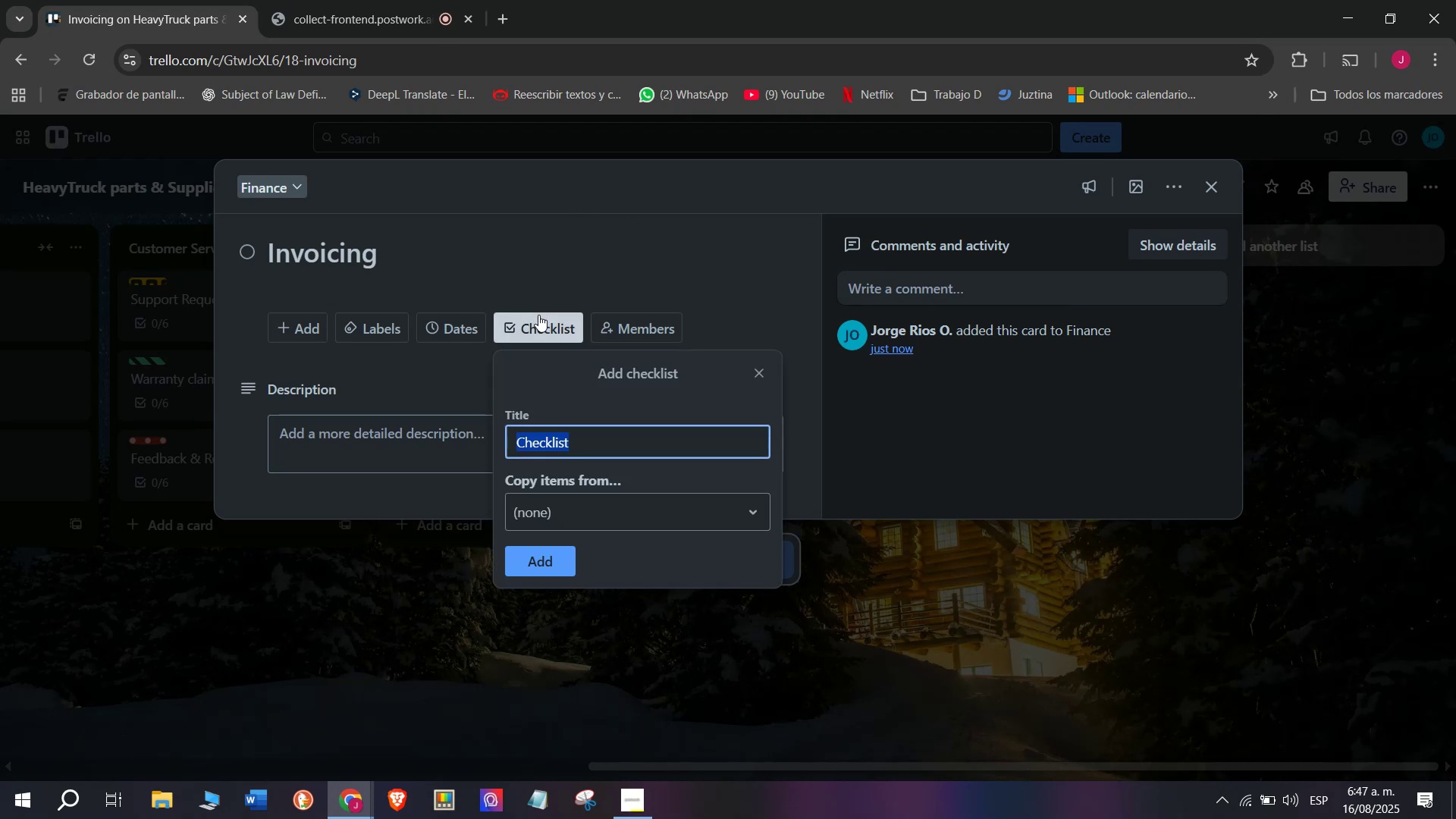 
wait(8.7)
 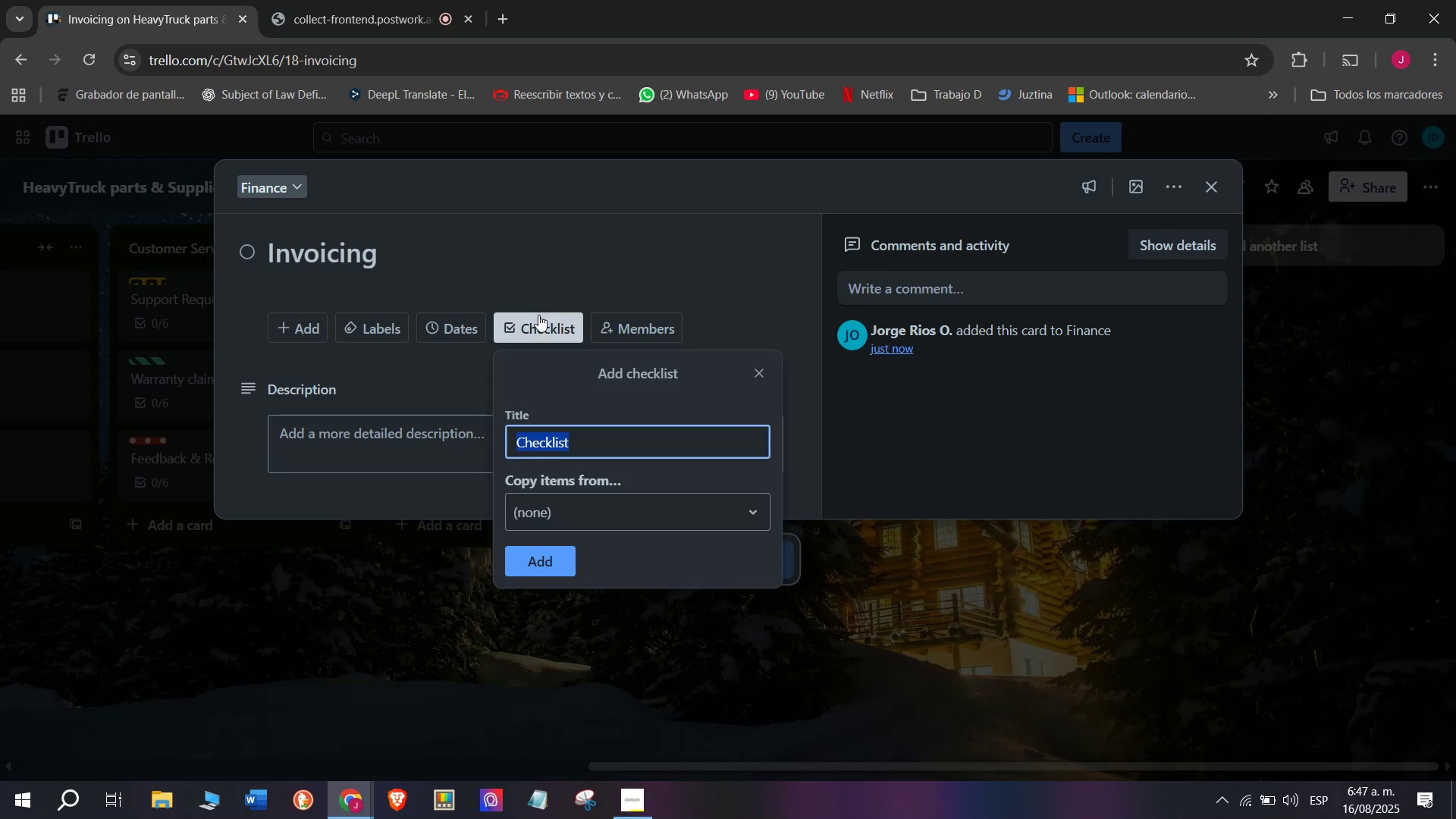 
scroll: coordinate [441, 469], scroll_direction: down, amount: 2.0
 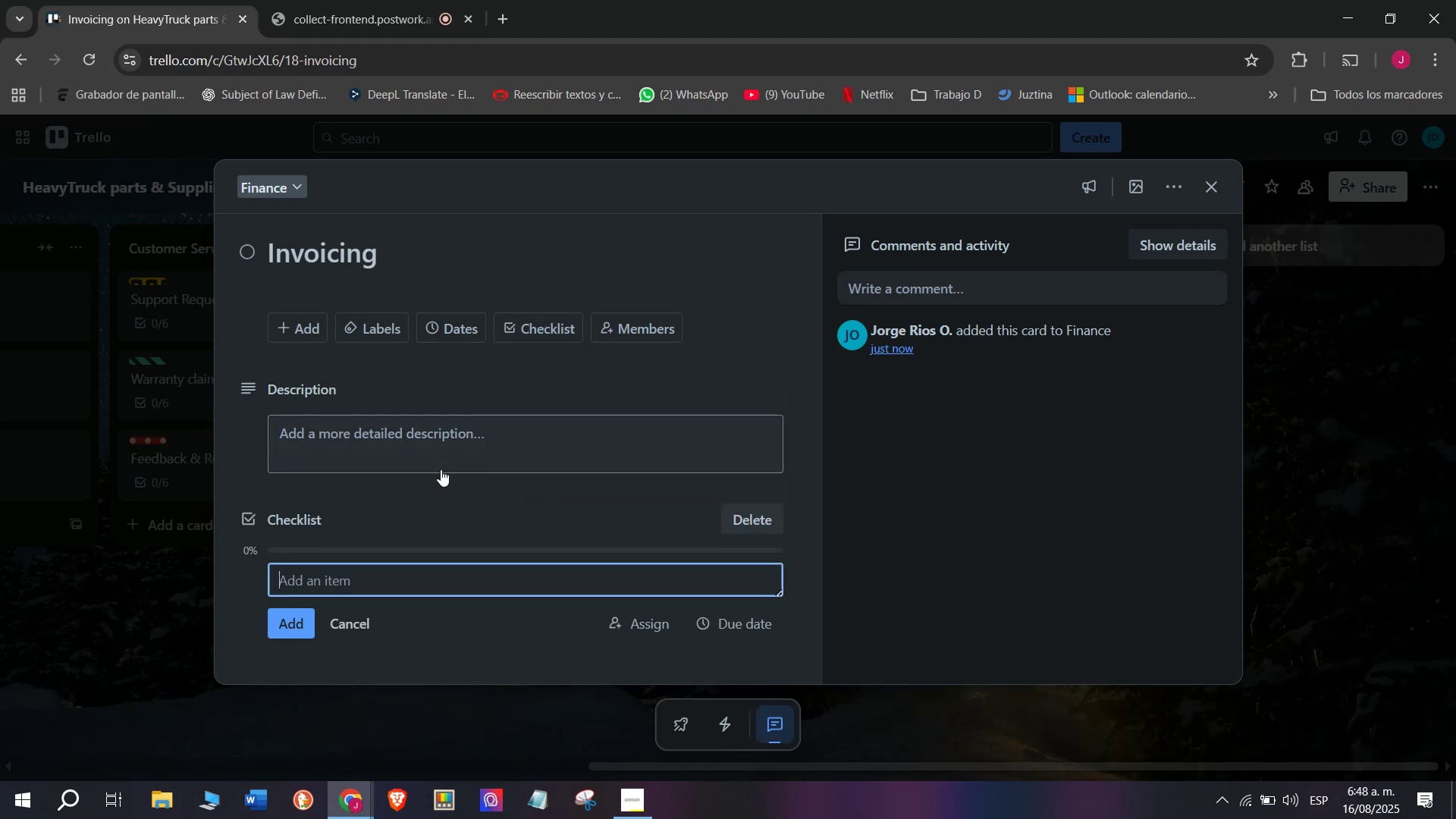 
wait(7.87)
 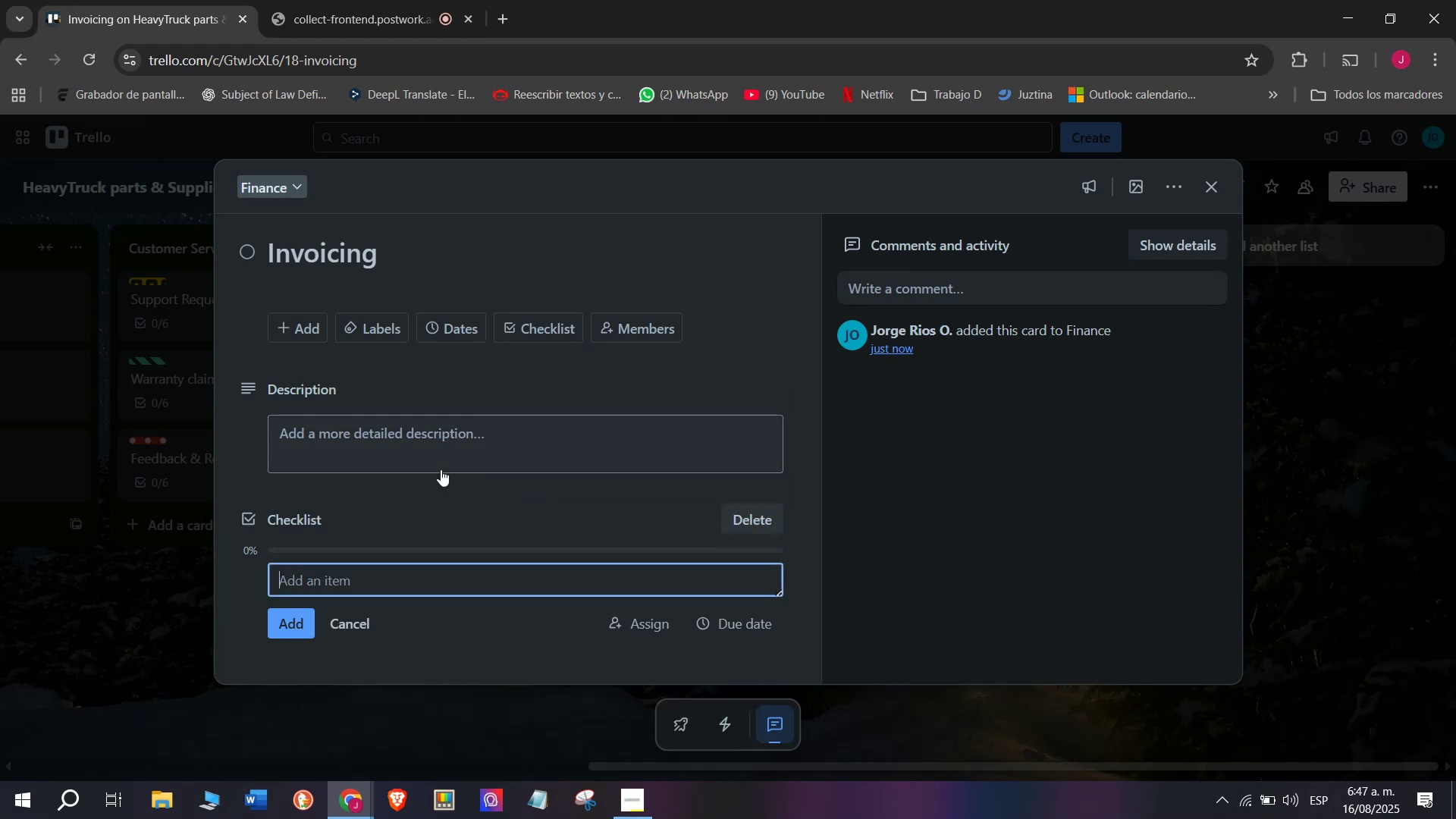 
type(Issue)
 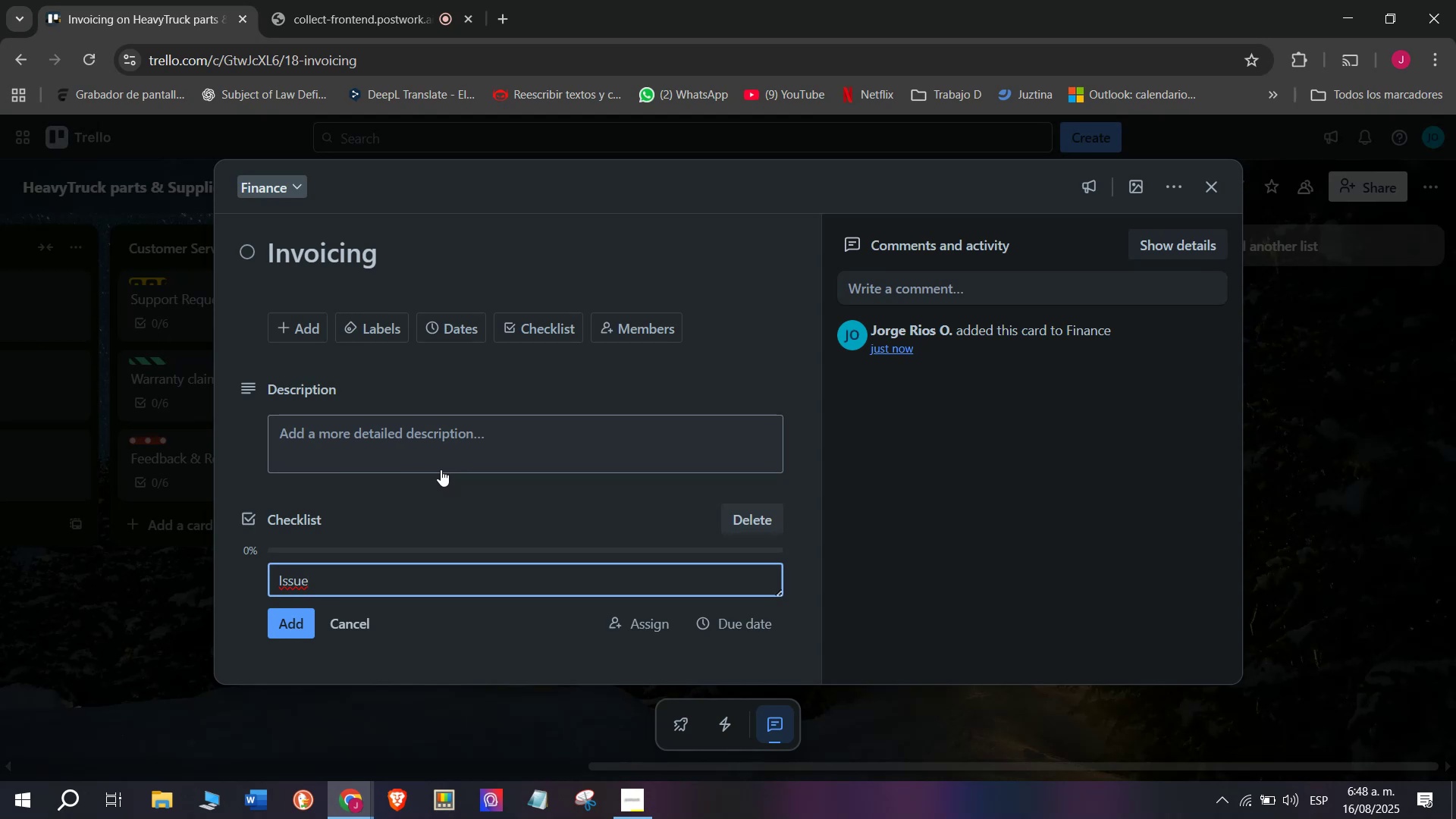 
wait(32.2)
 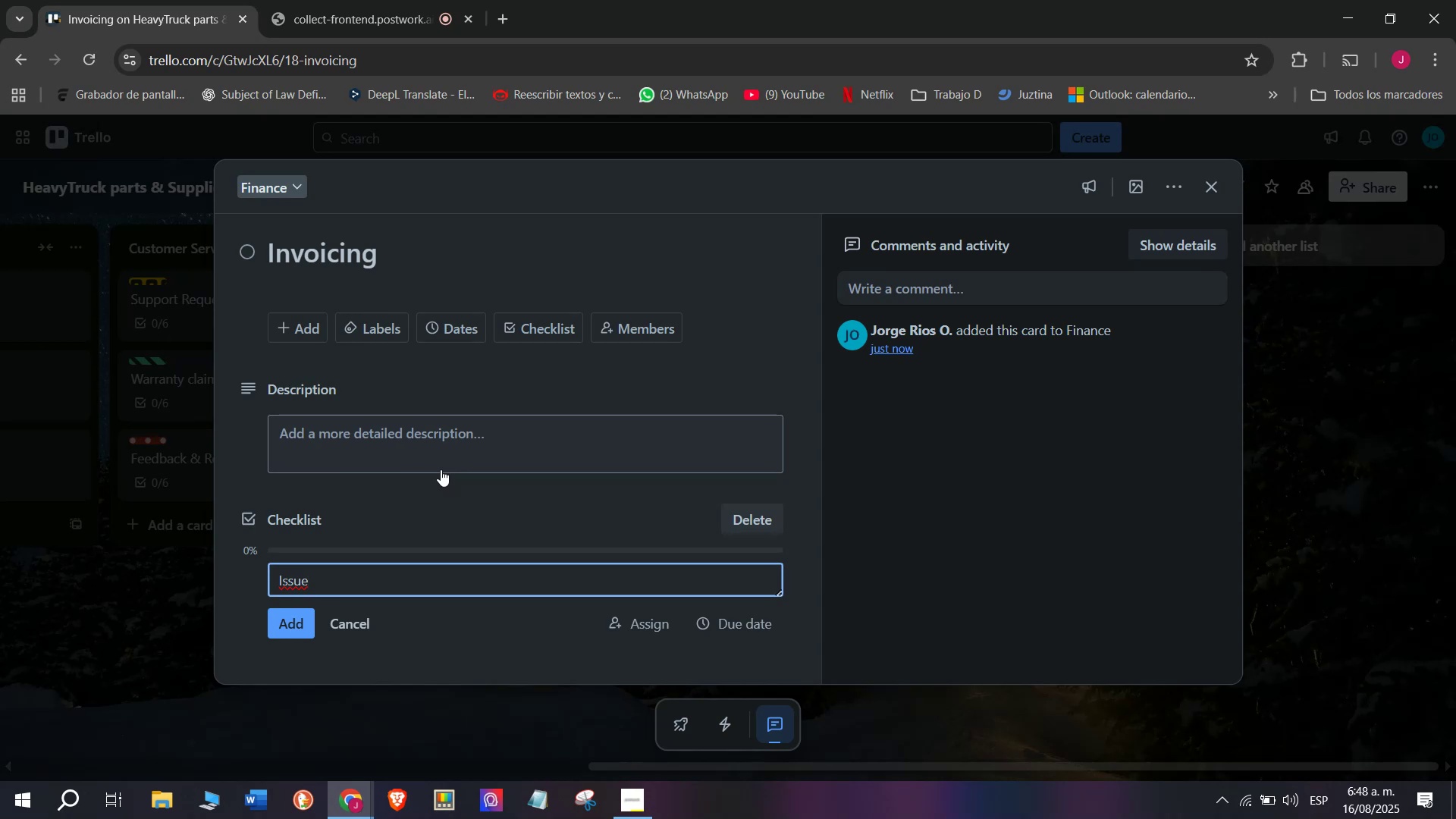 
type( invoices)
 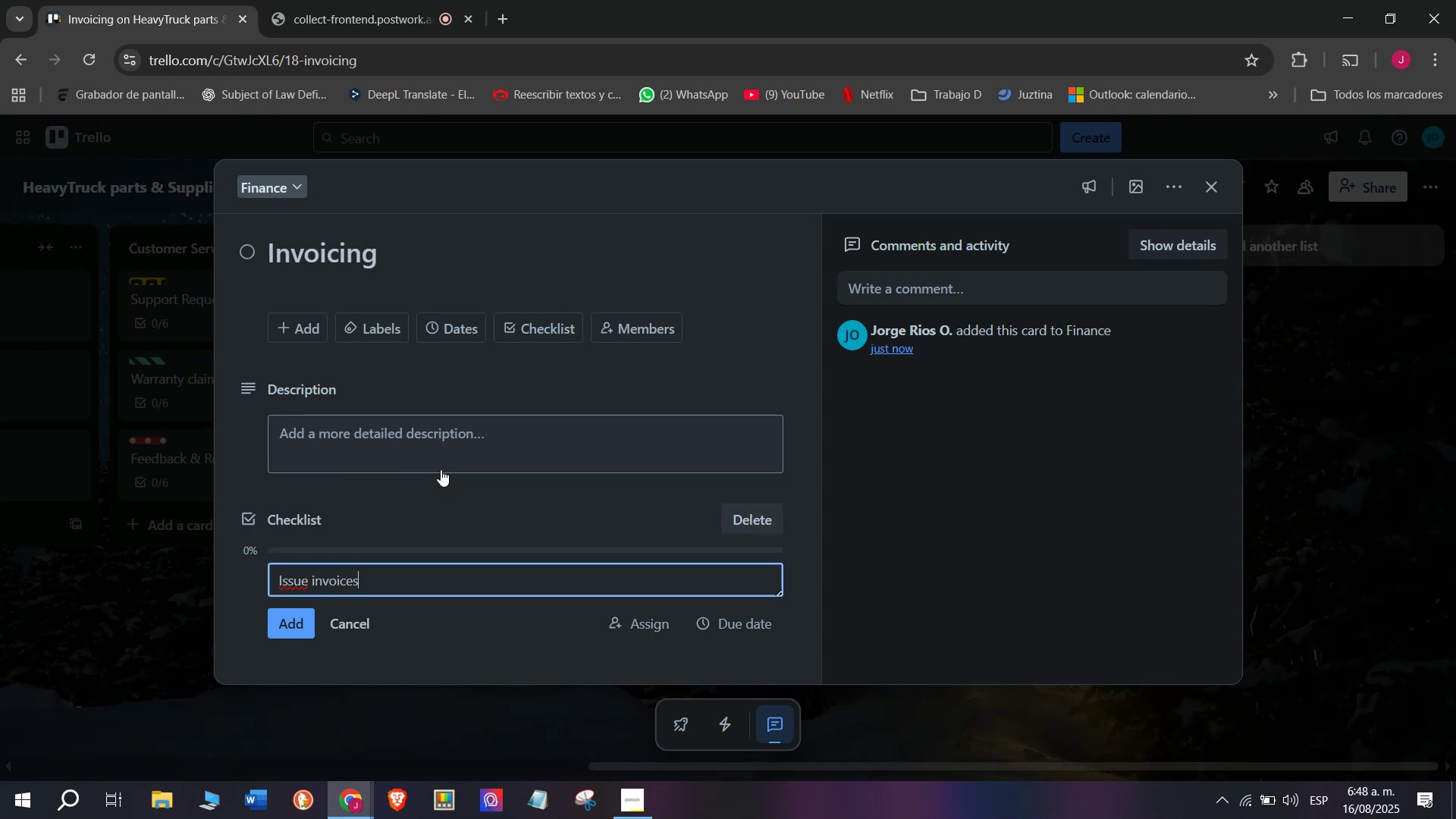 
key(Enter)
 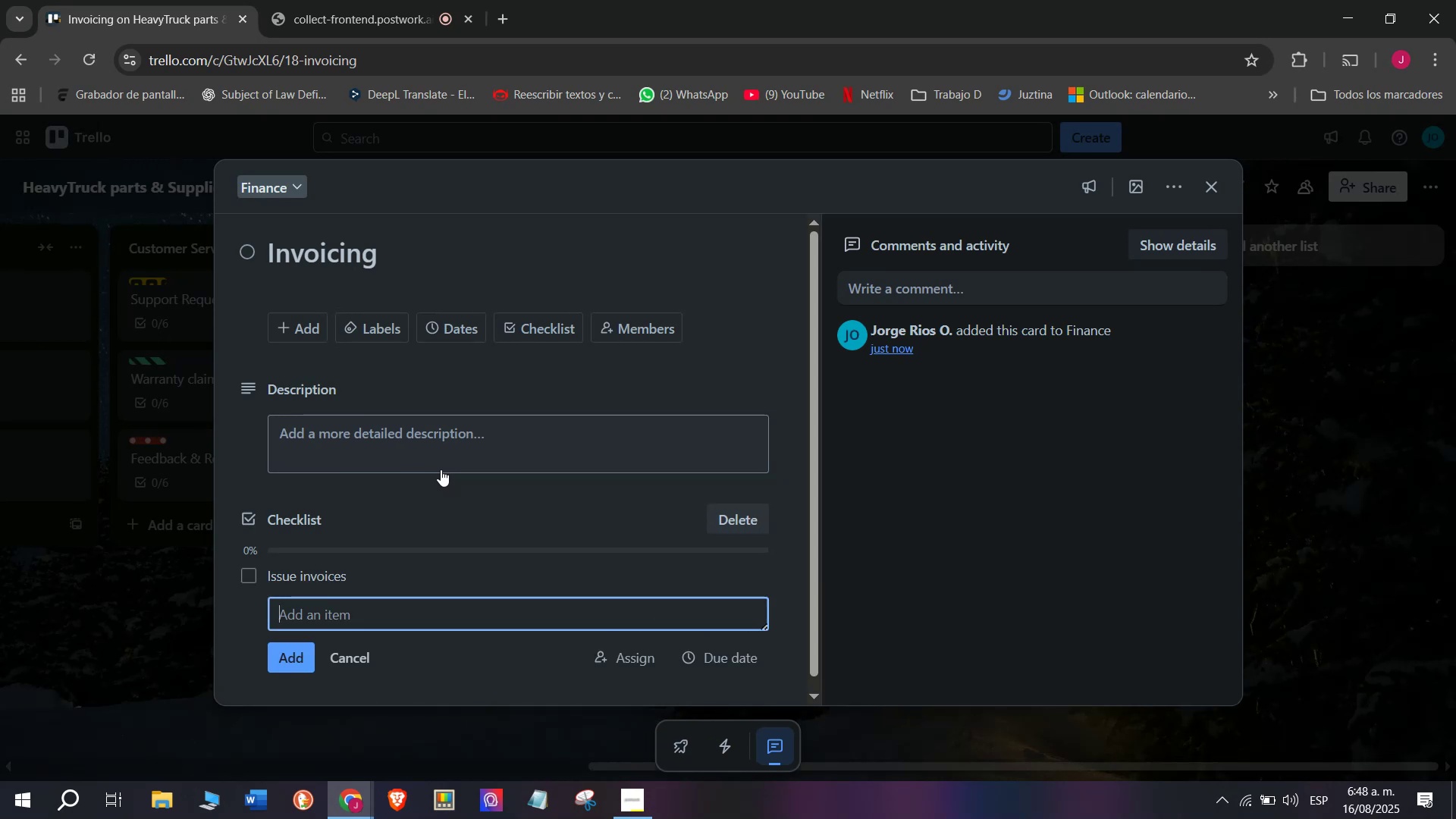 
type(Confirm P)
key(Backspace)
type(pas)
key(Backspace)
type(yments)
 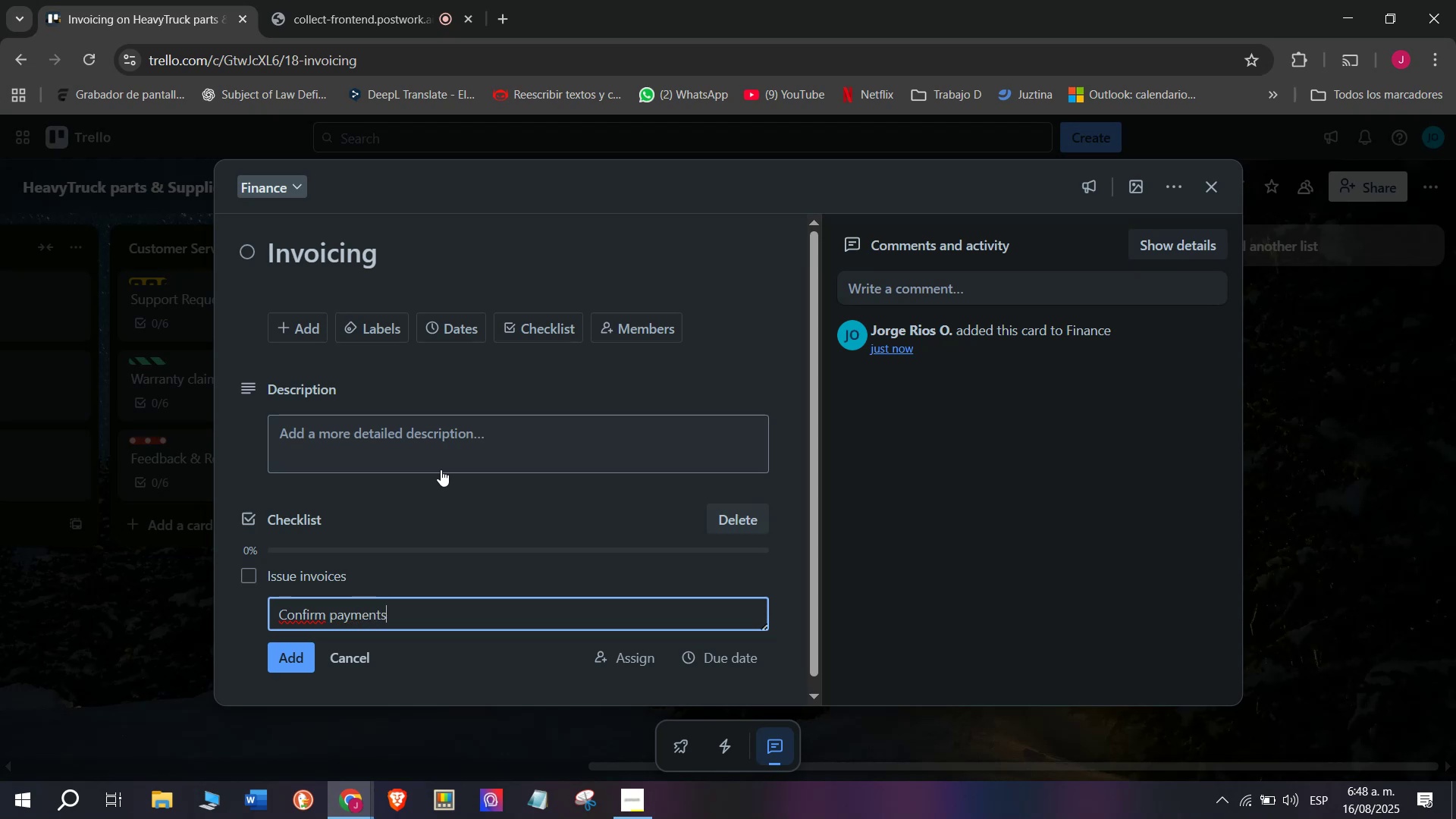 
key(Enter)
 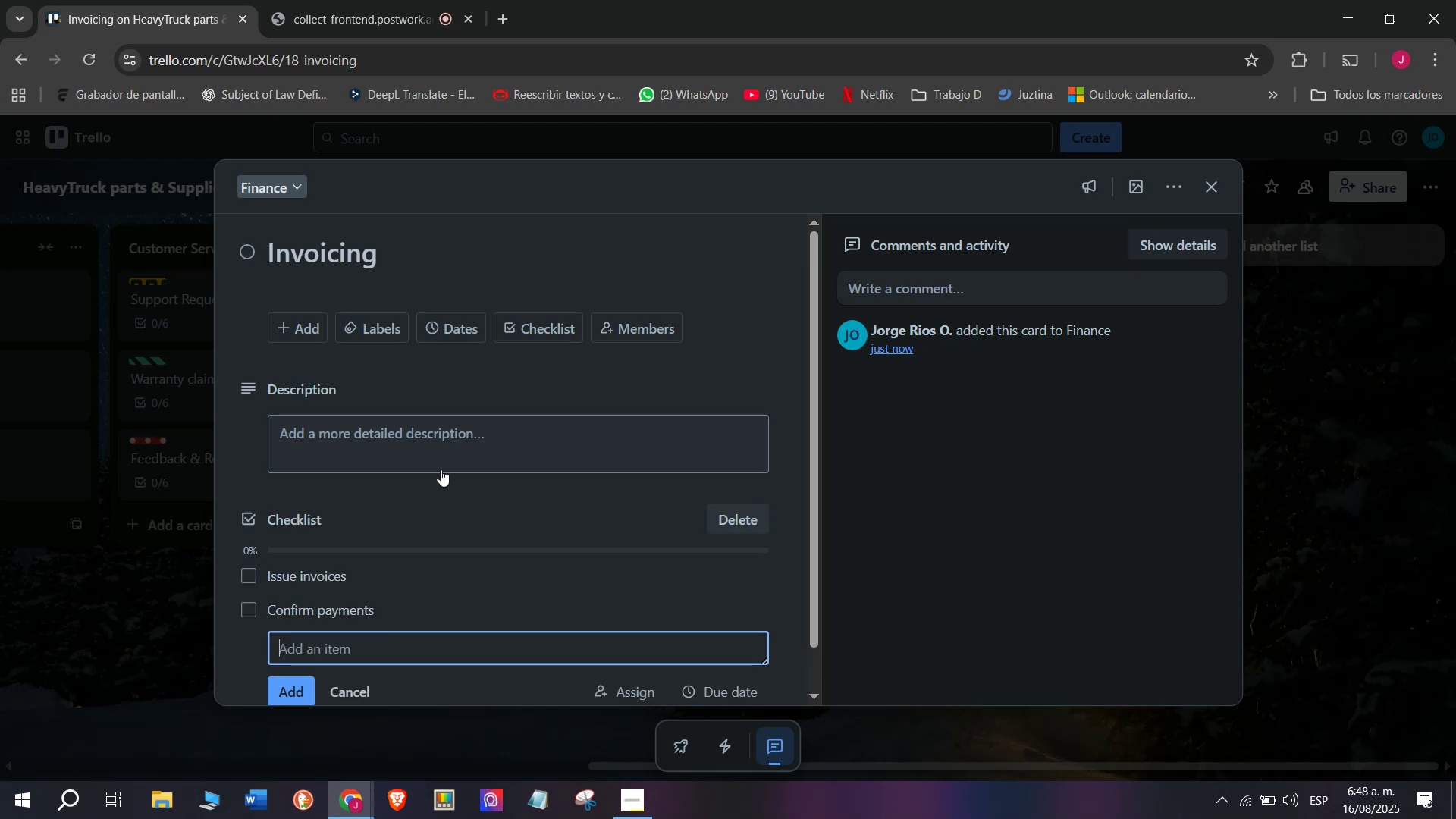 
wait(5.23)
 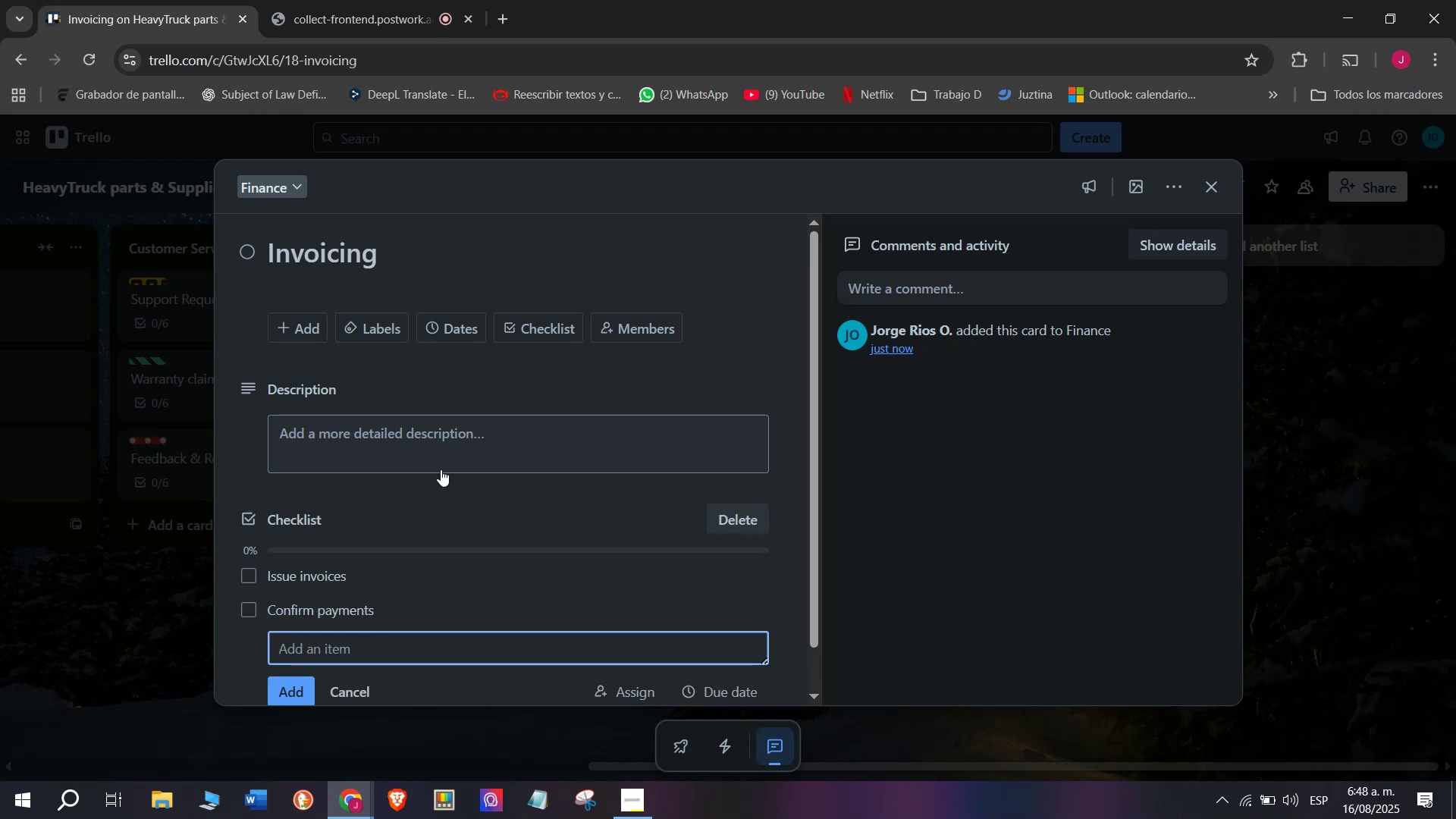 
type(Record in accounting system)
 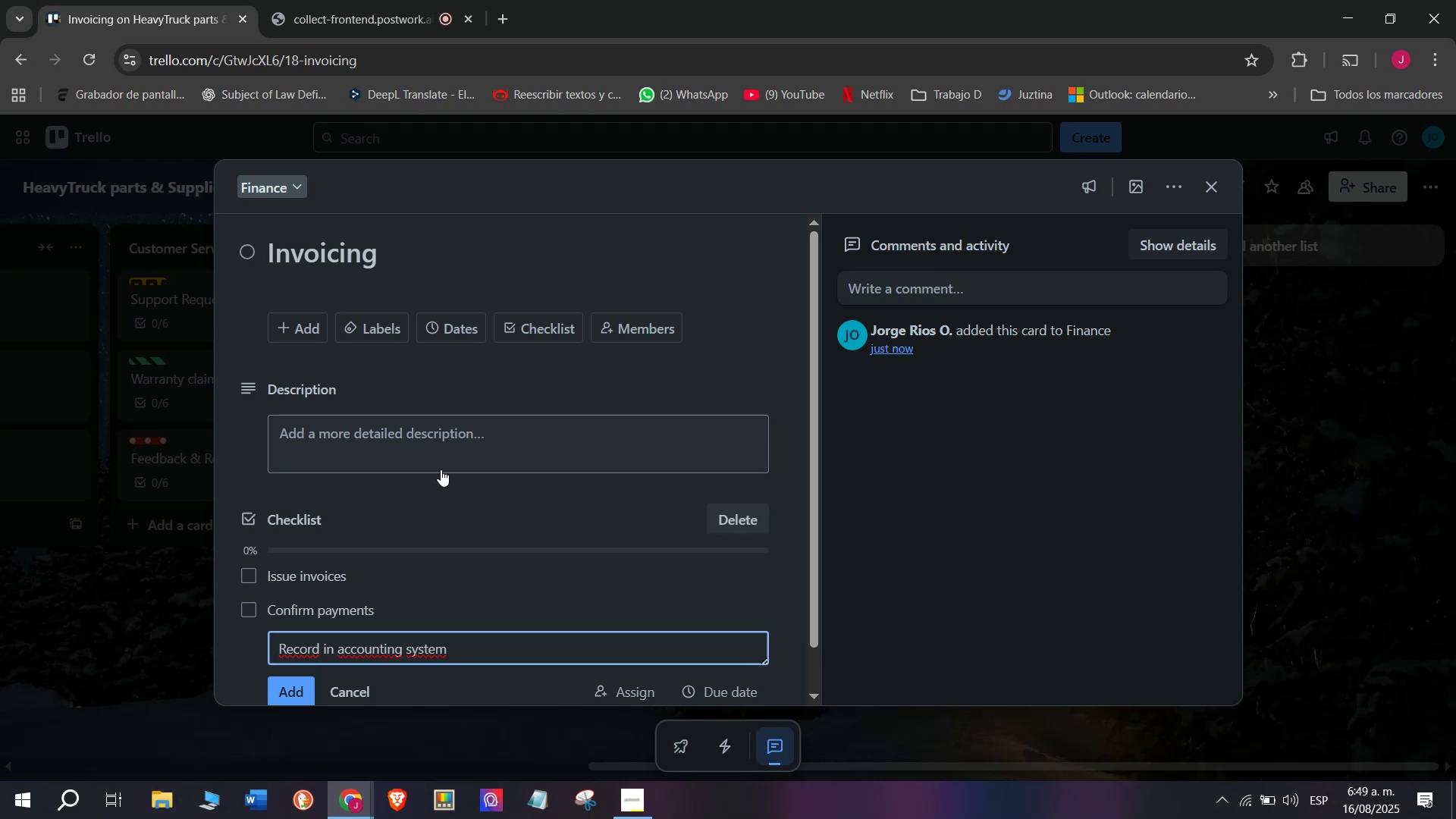 
key(Enter)
 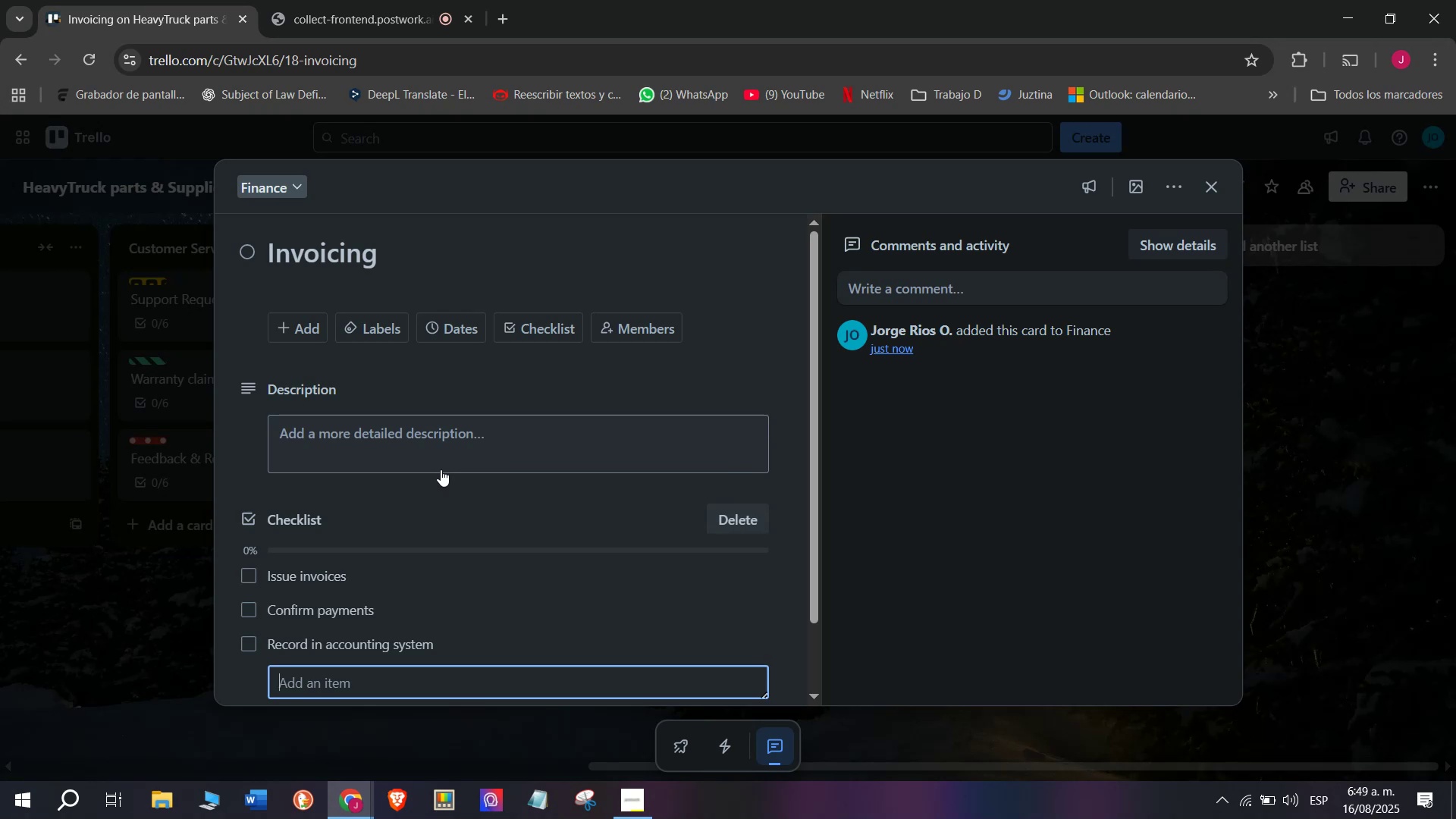 
type(Send rece)
 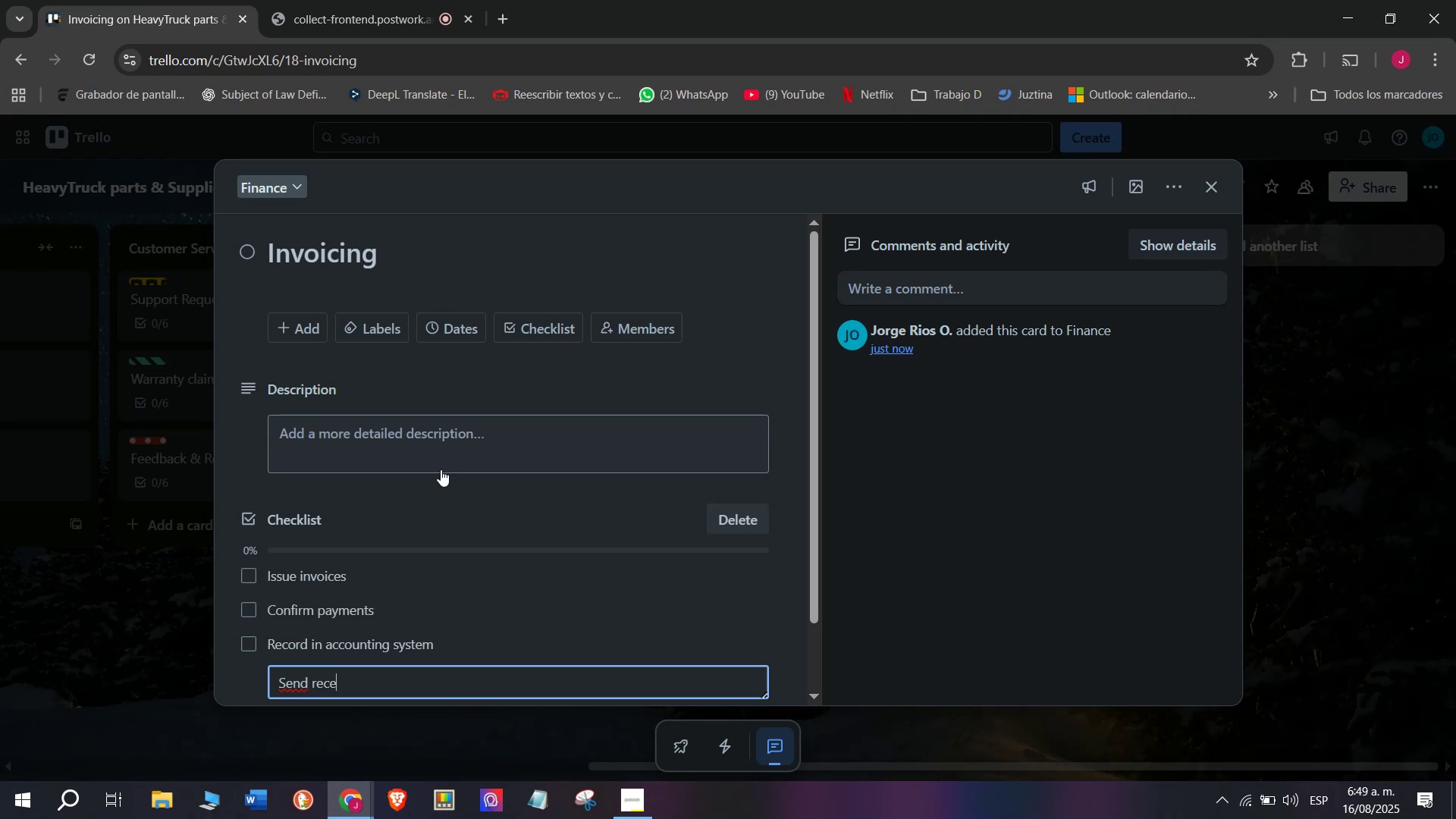 
wait(10.36)
 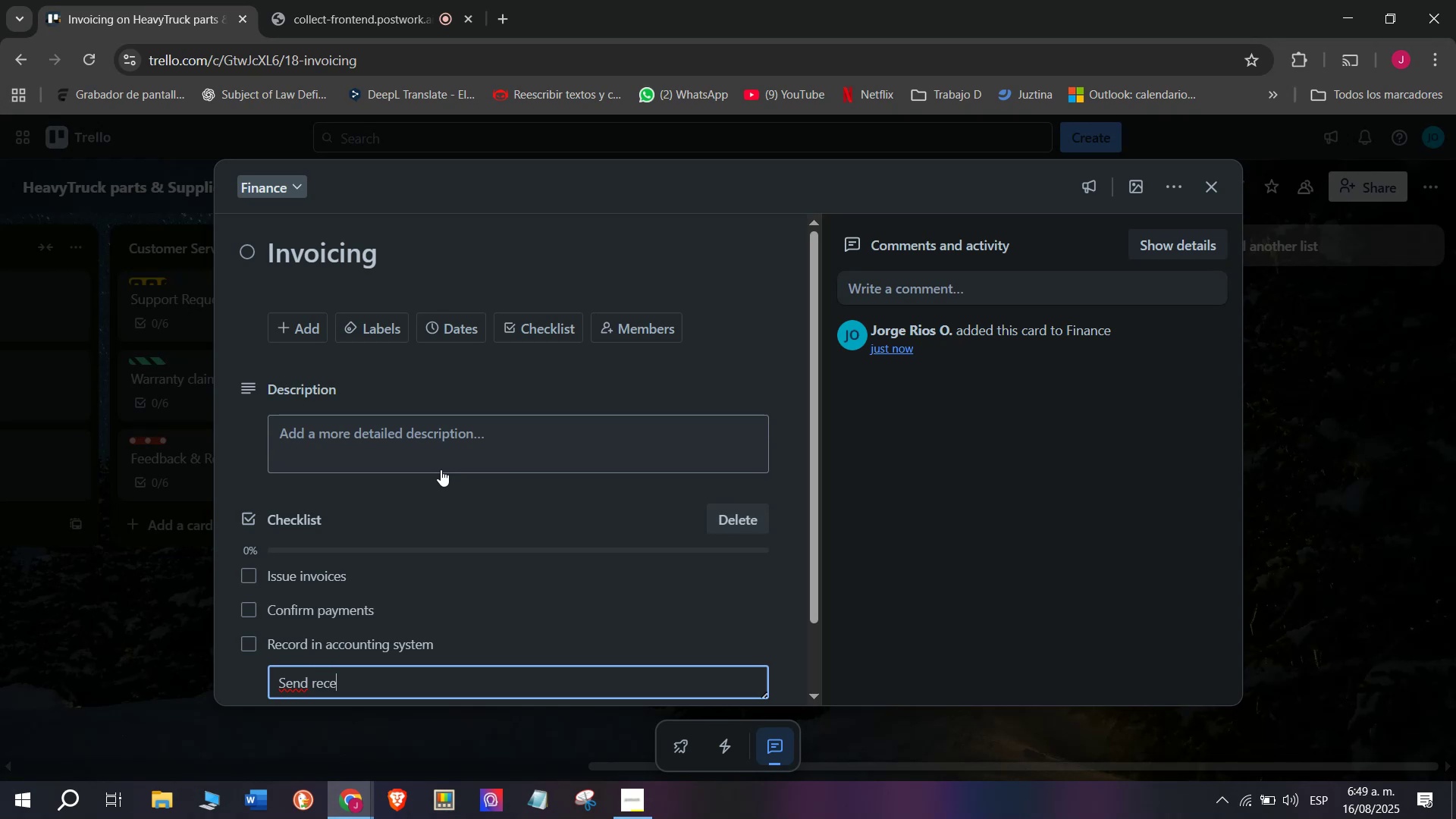 
type(ipts)
 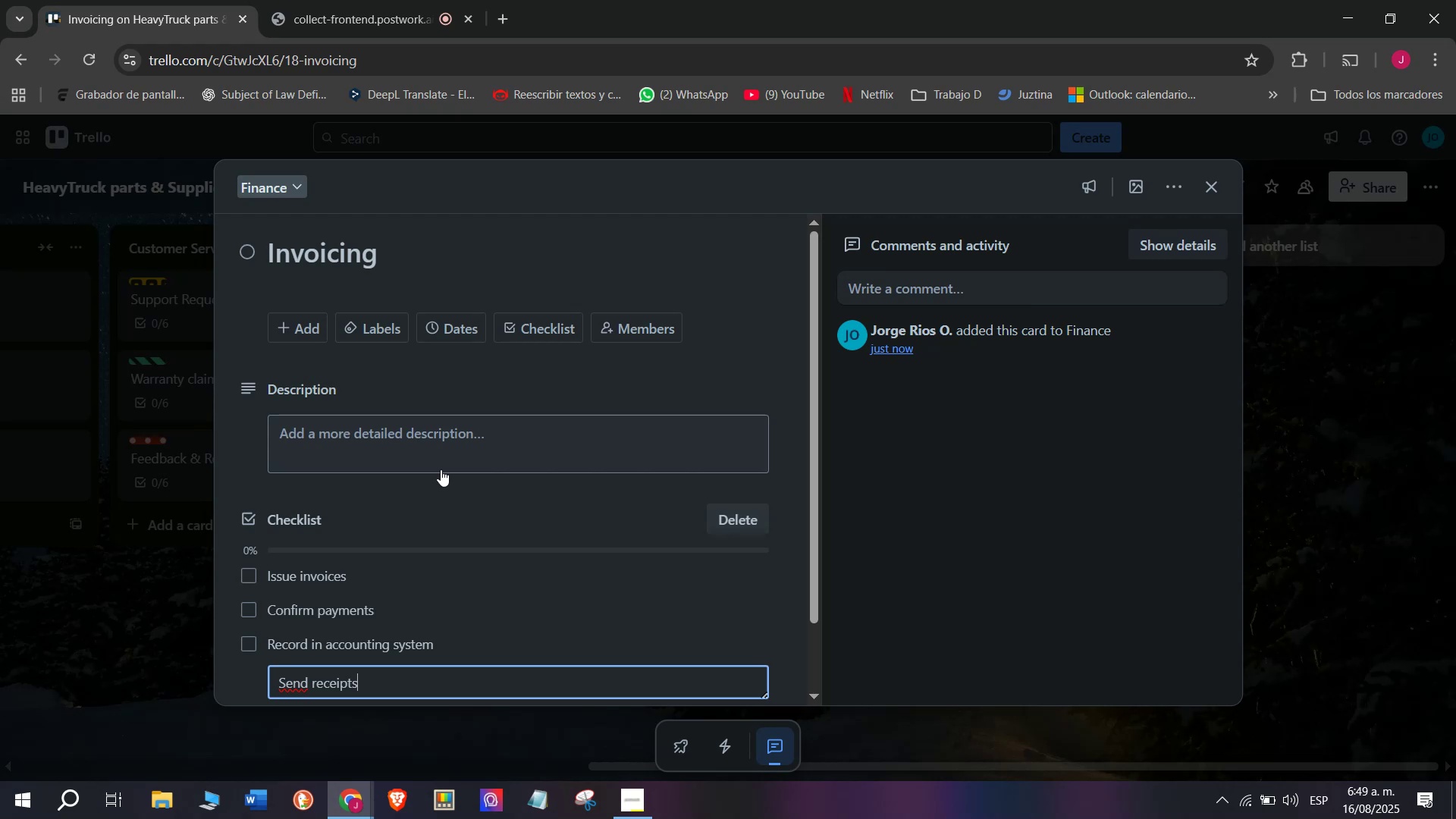 
key(Enter)
 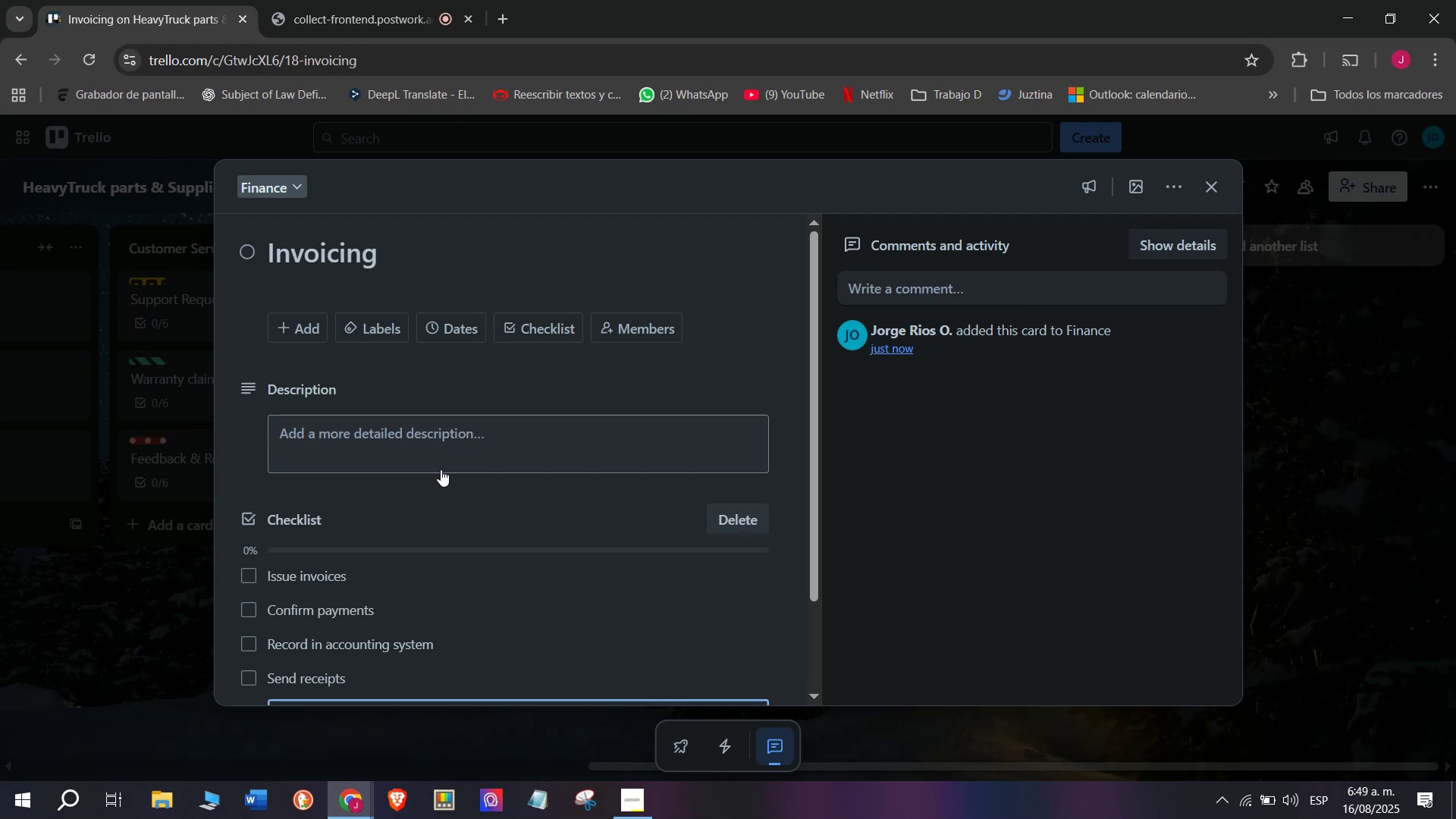 
type(Resolve disputes)
 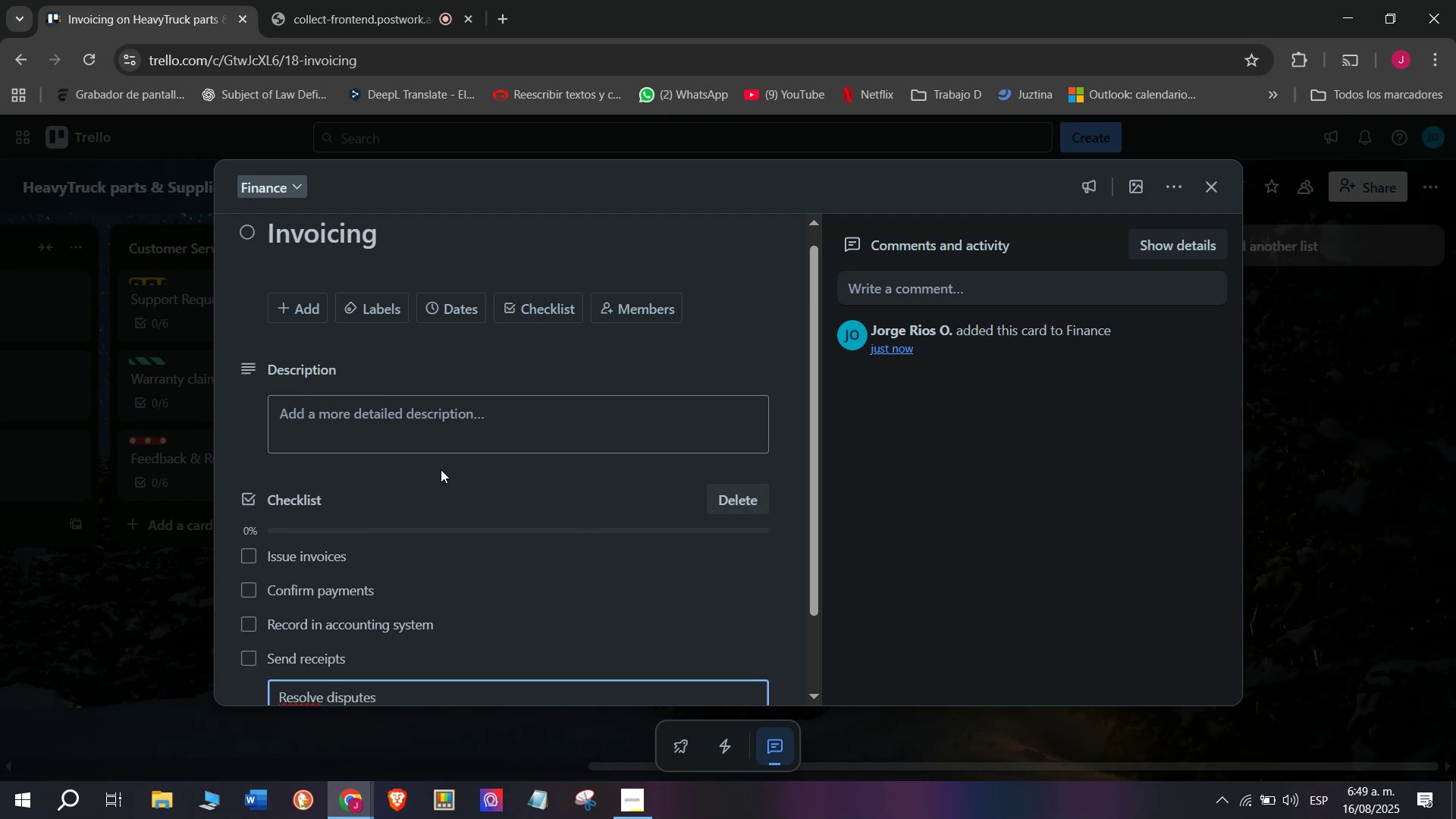 
key(Enter)
 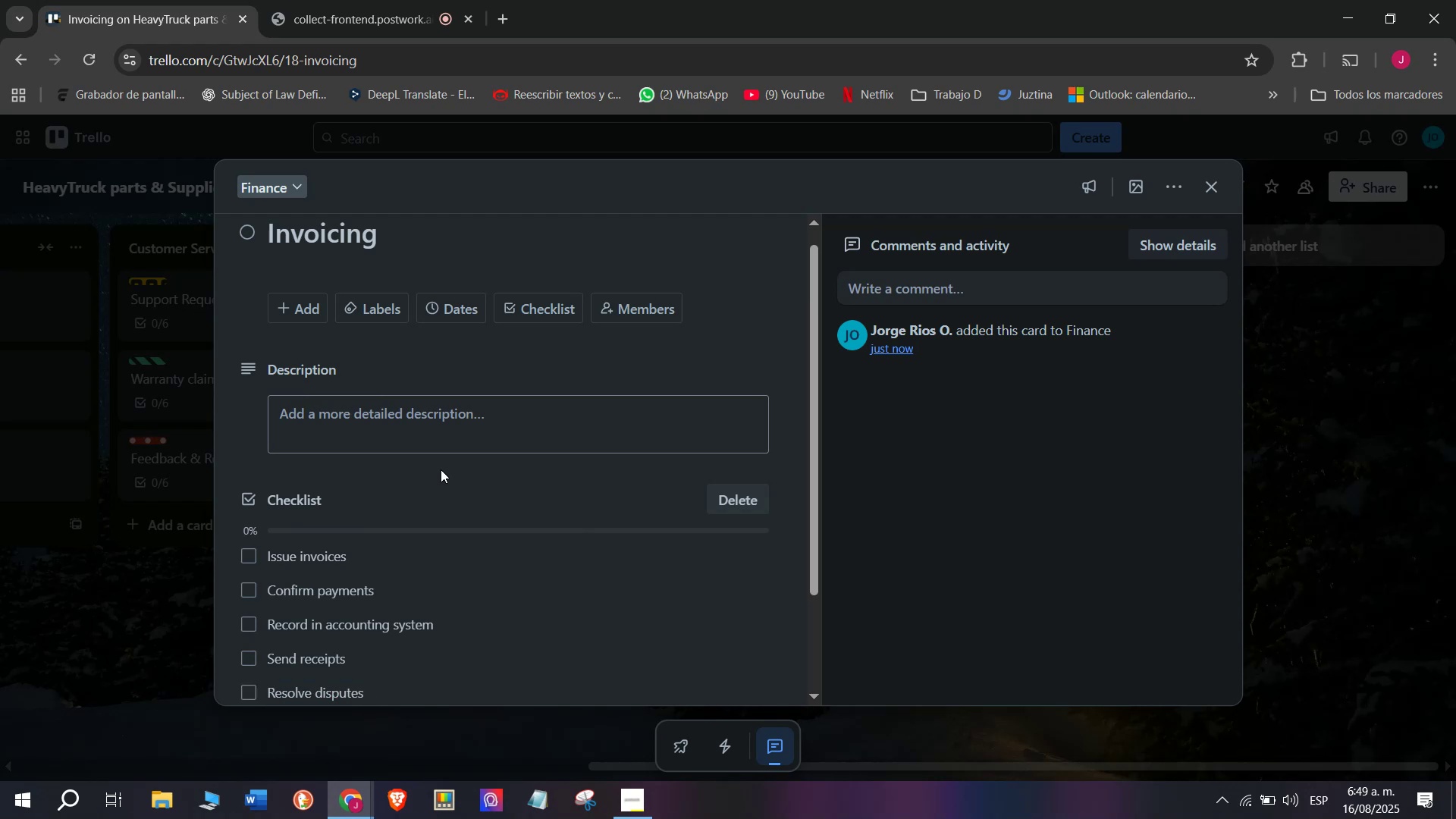 
type(Archive documents/)
key(Backspace)
 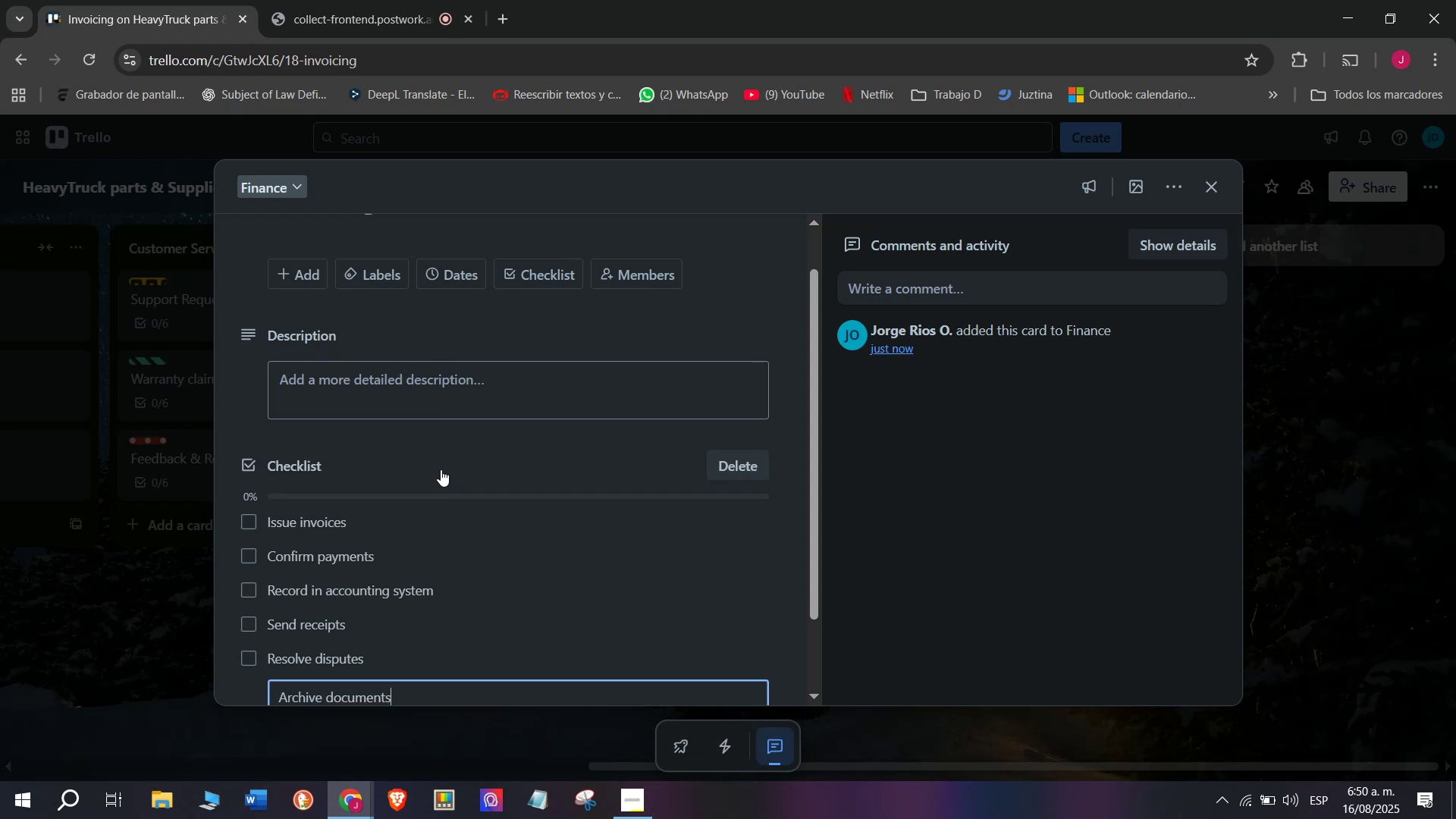 
key(Enter)
 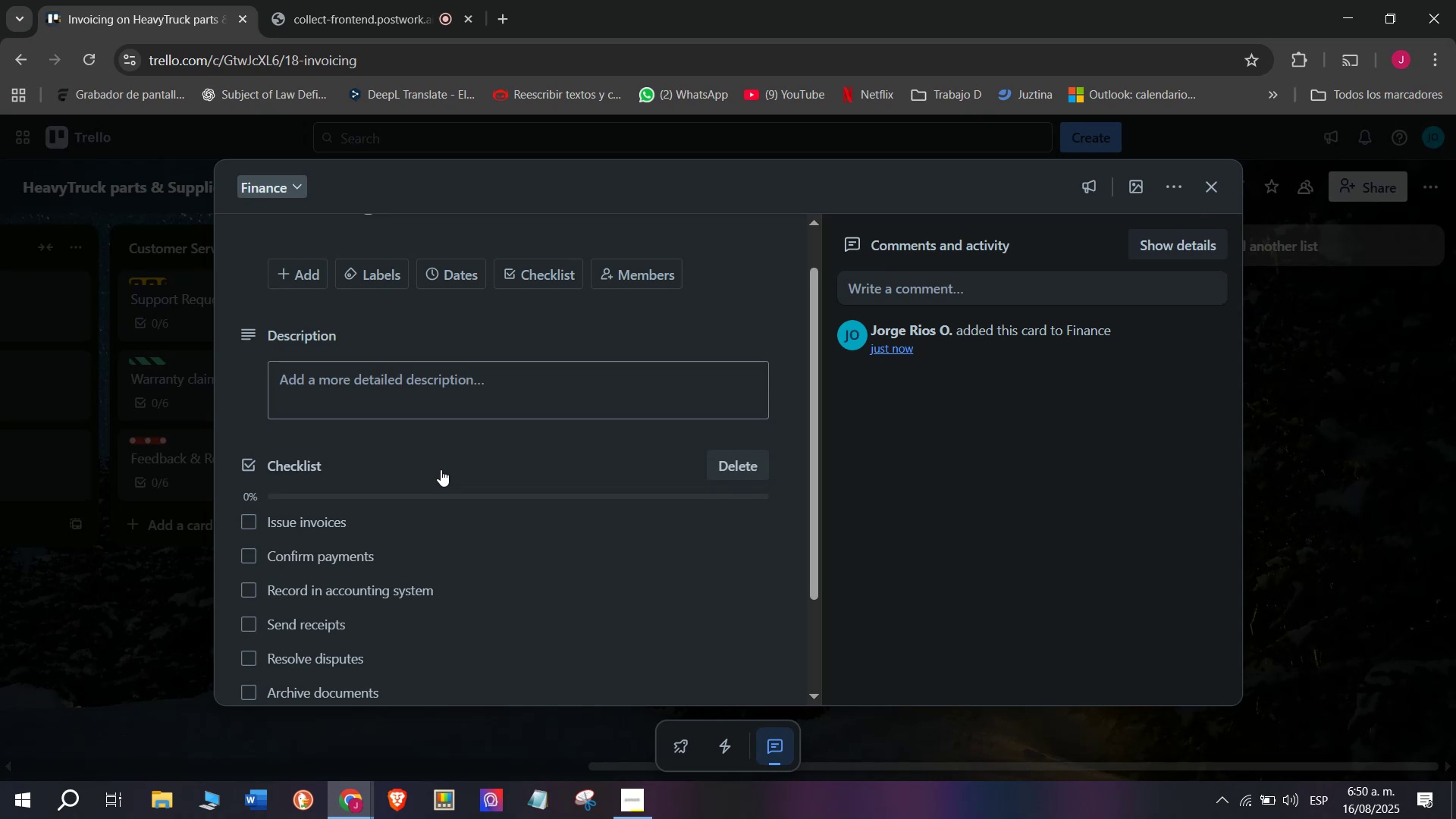 
wait(17.88)
 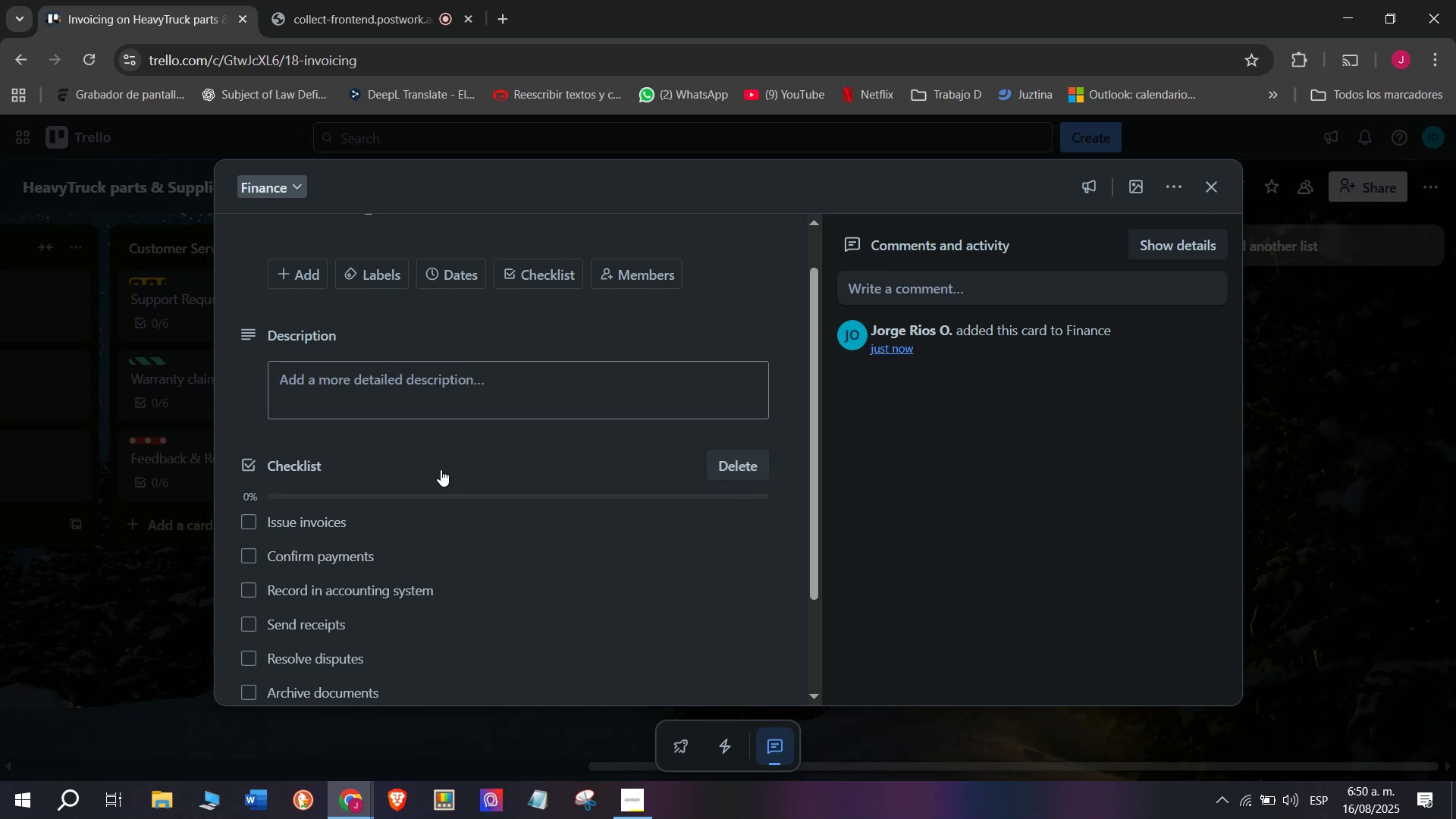 
scroll: coordinate [382, 296], scroll_direction: up, amount: 3.0
 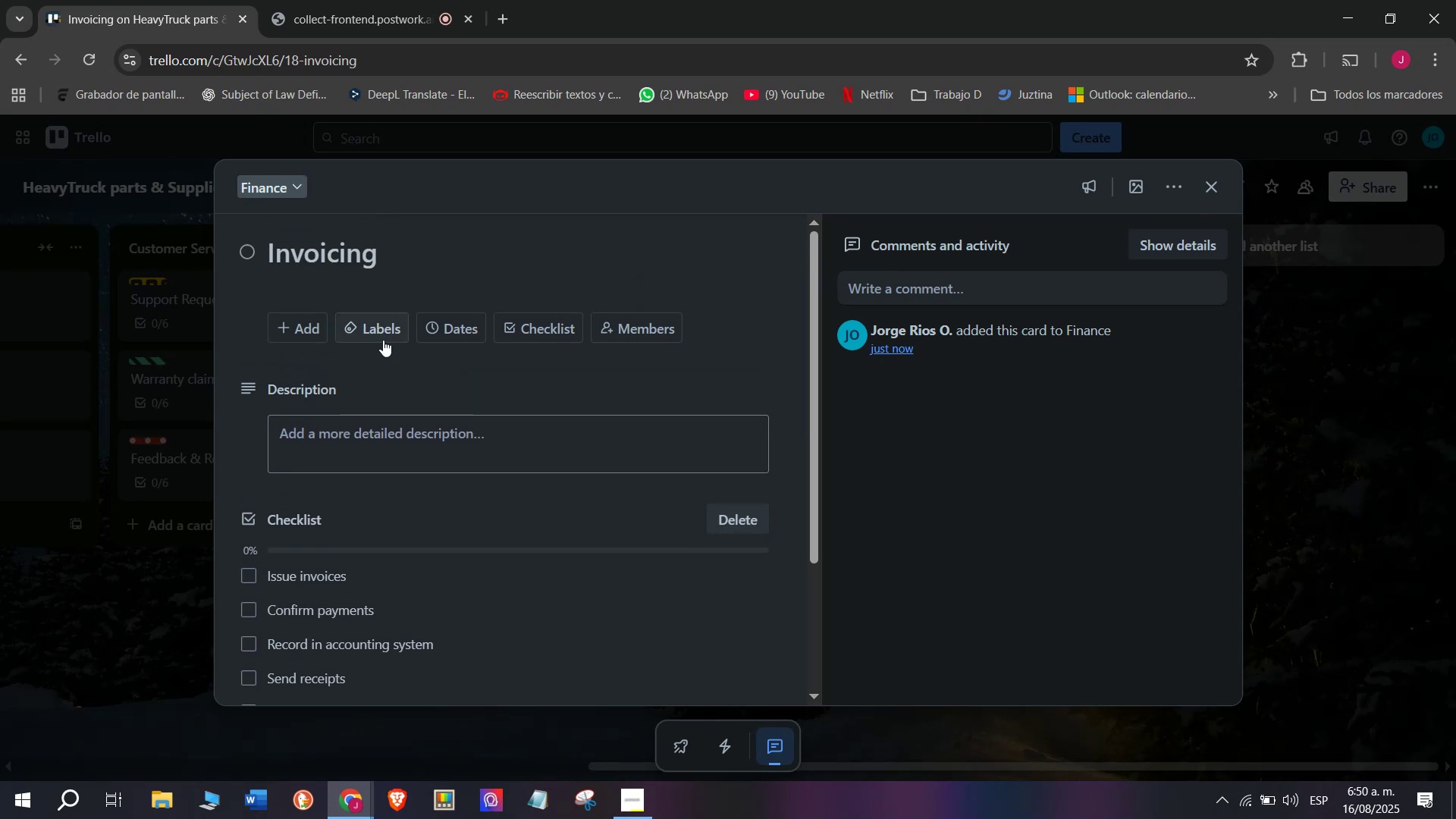 
left_click([383, 339])
 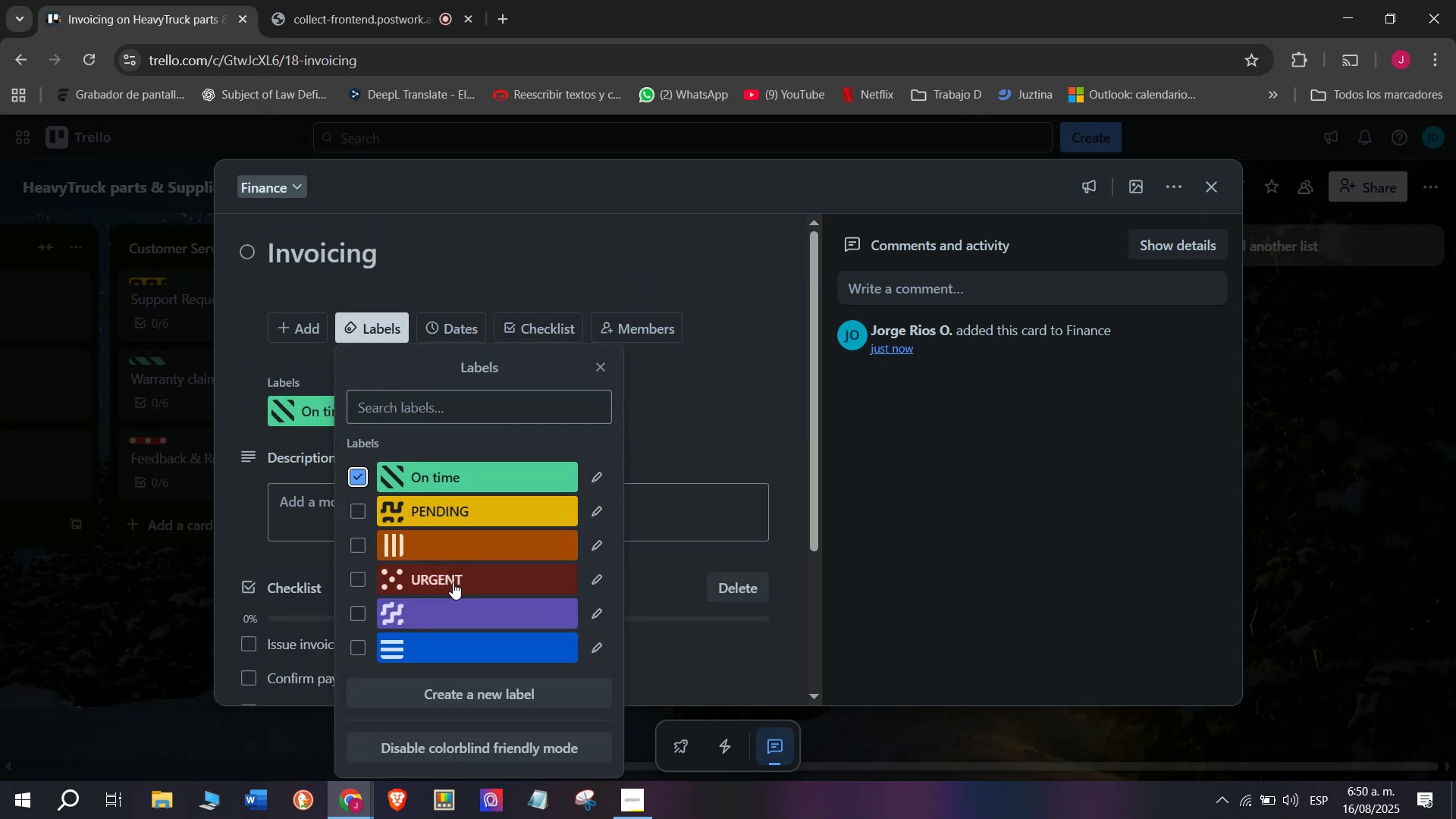 
left_click([450, 508])
 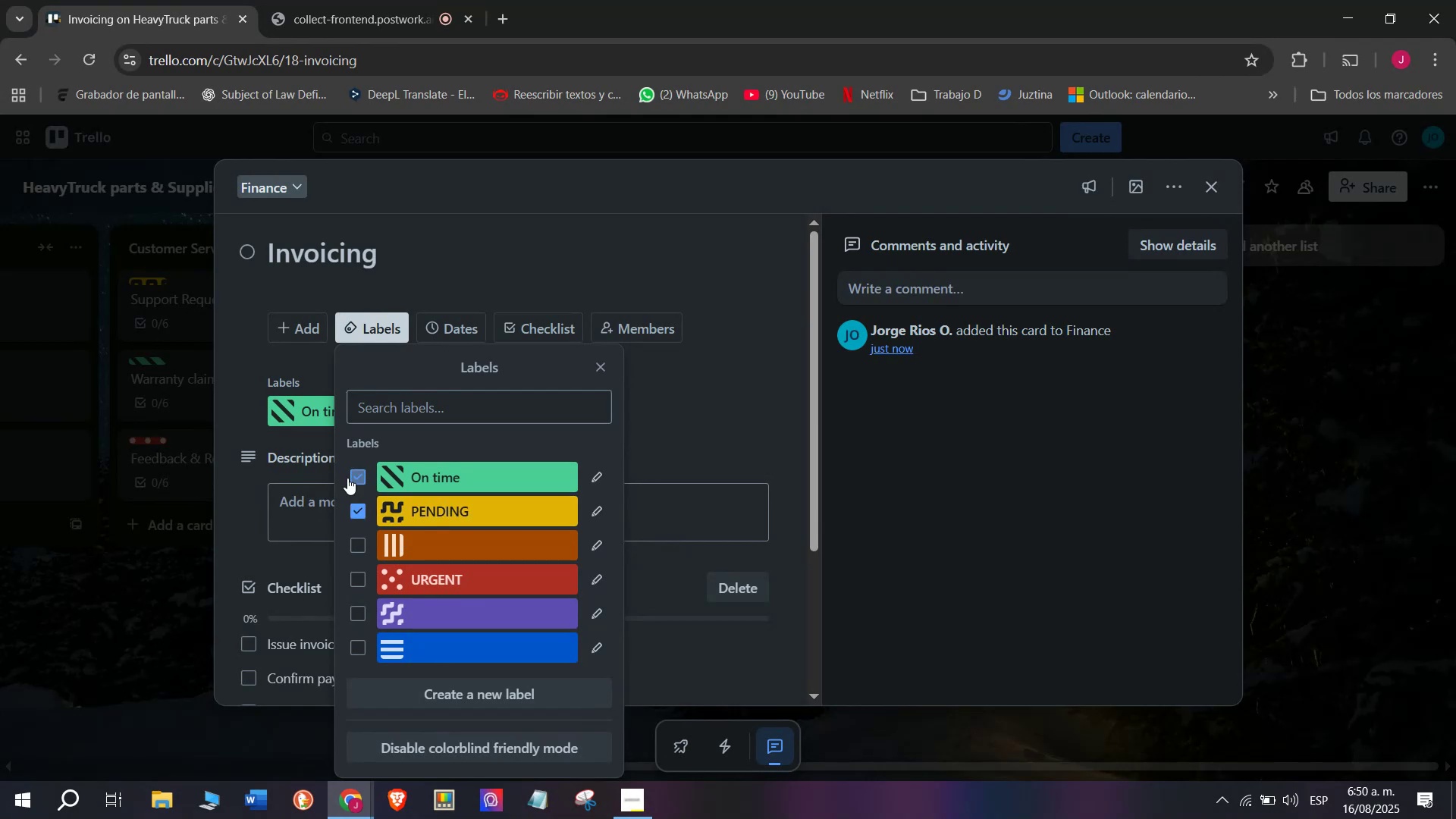 
double_click([383, 523])
 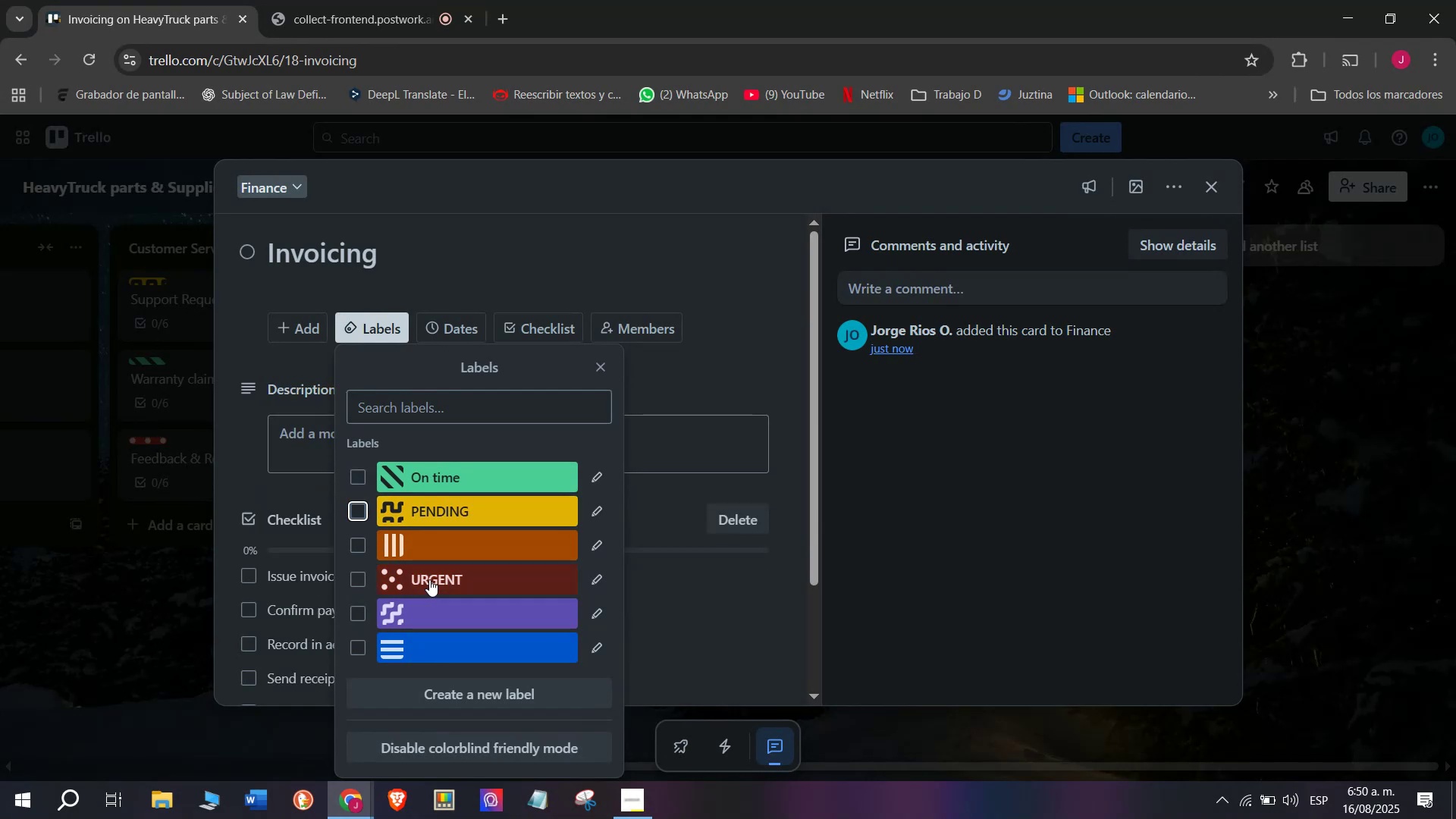 
left_click([429, 579])
 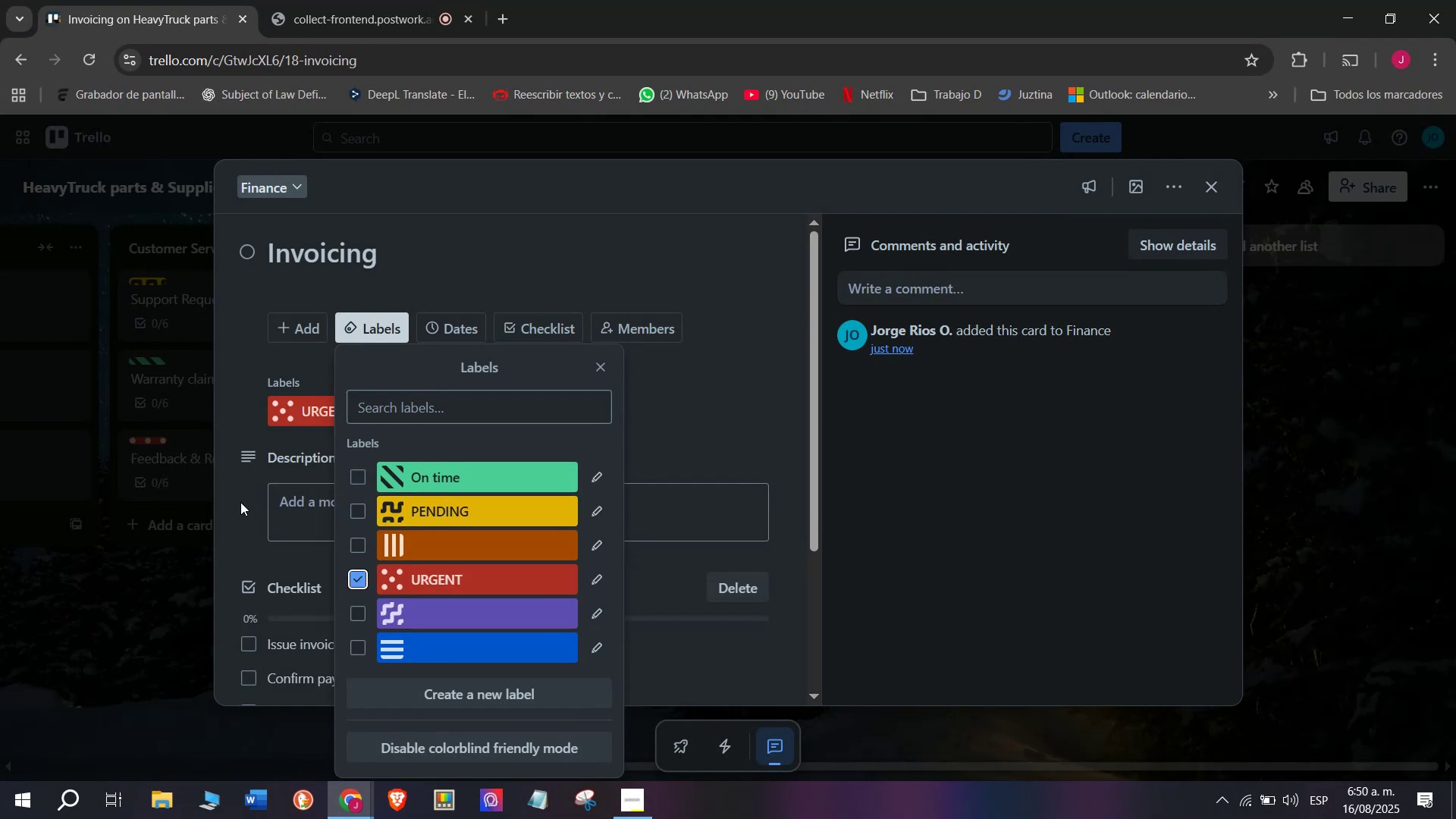 
left_click_drag(start_coordinate=[228, 501], to_coordinate=[224, 507])
 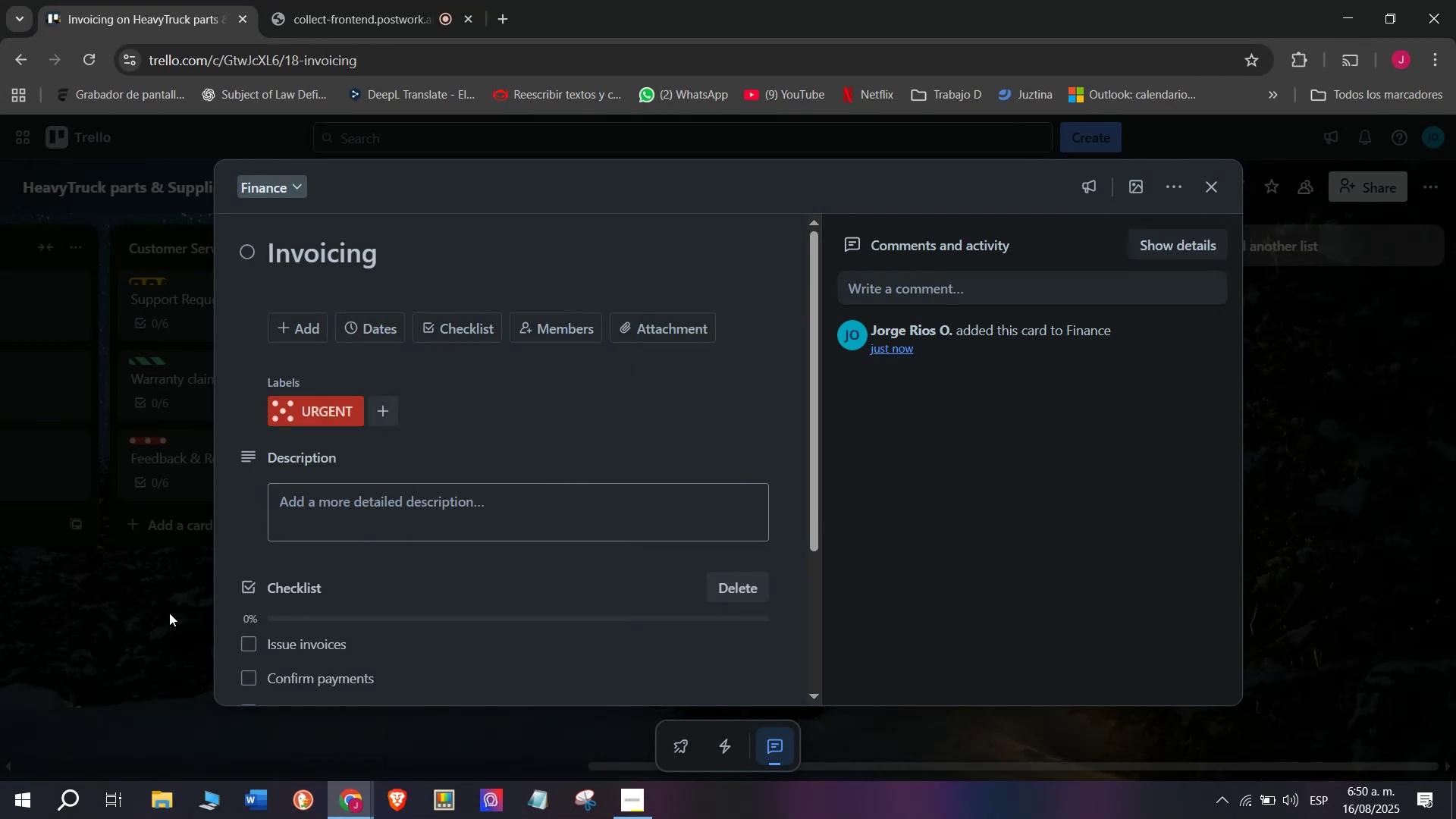 
double_click([169, 613])
 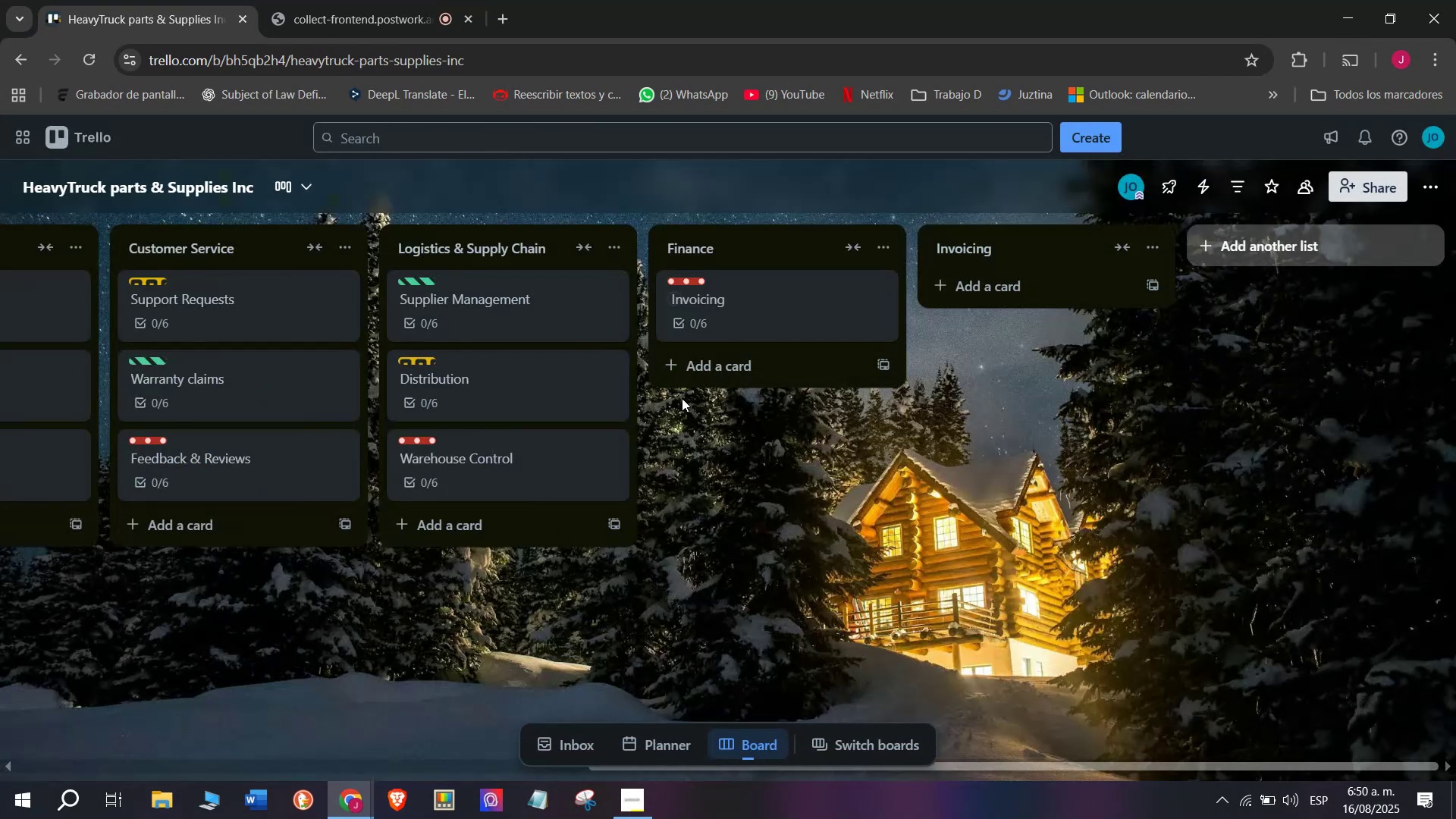 
mouse_move([705, 357])
 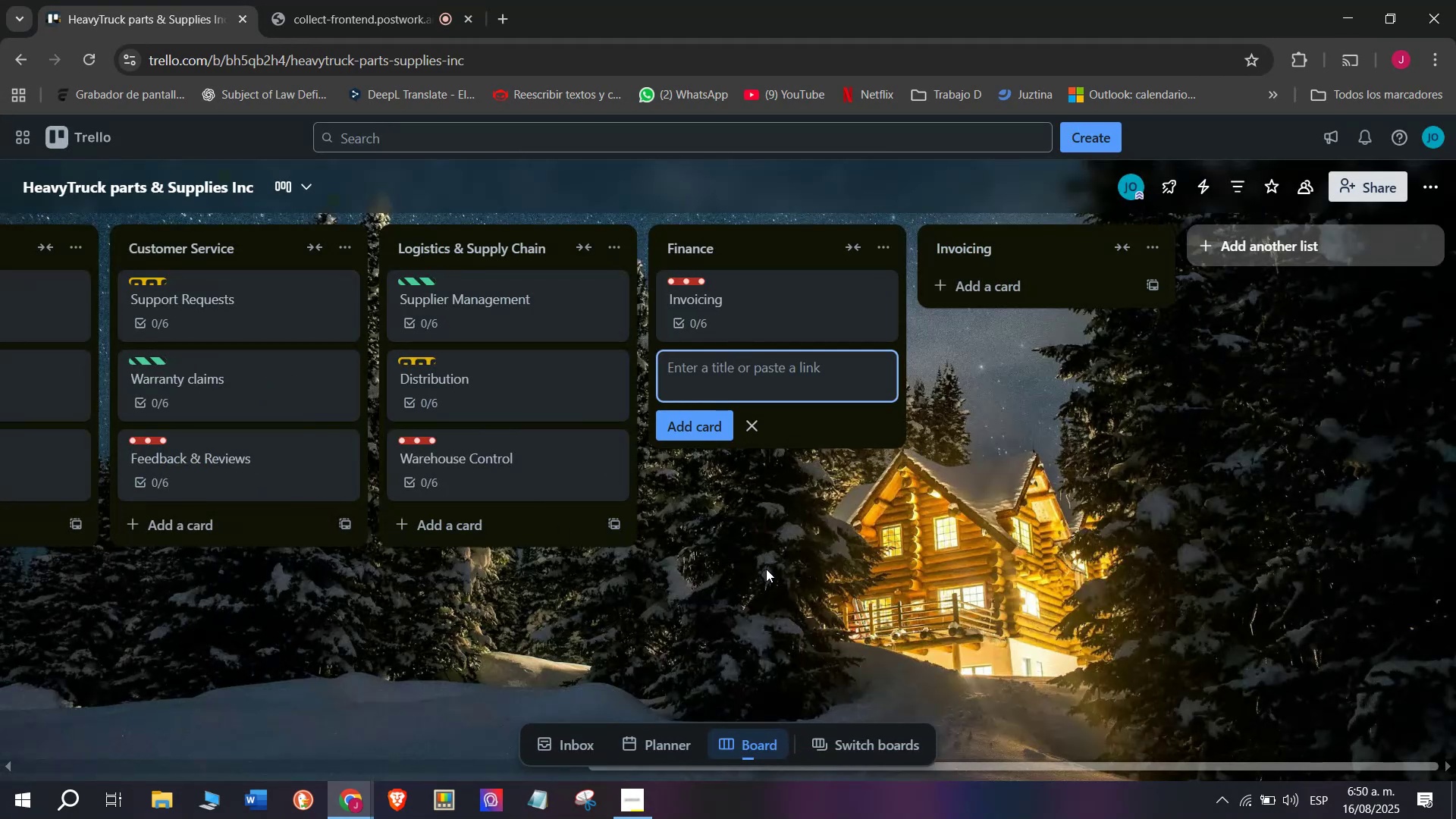 
type(Expenses)
 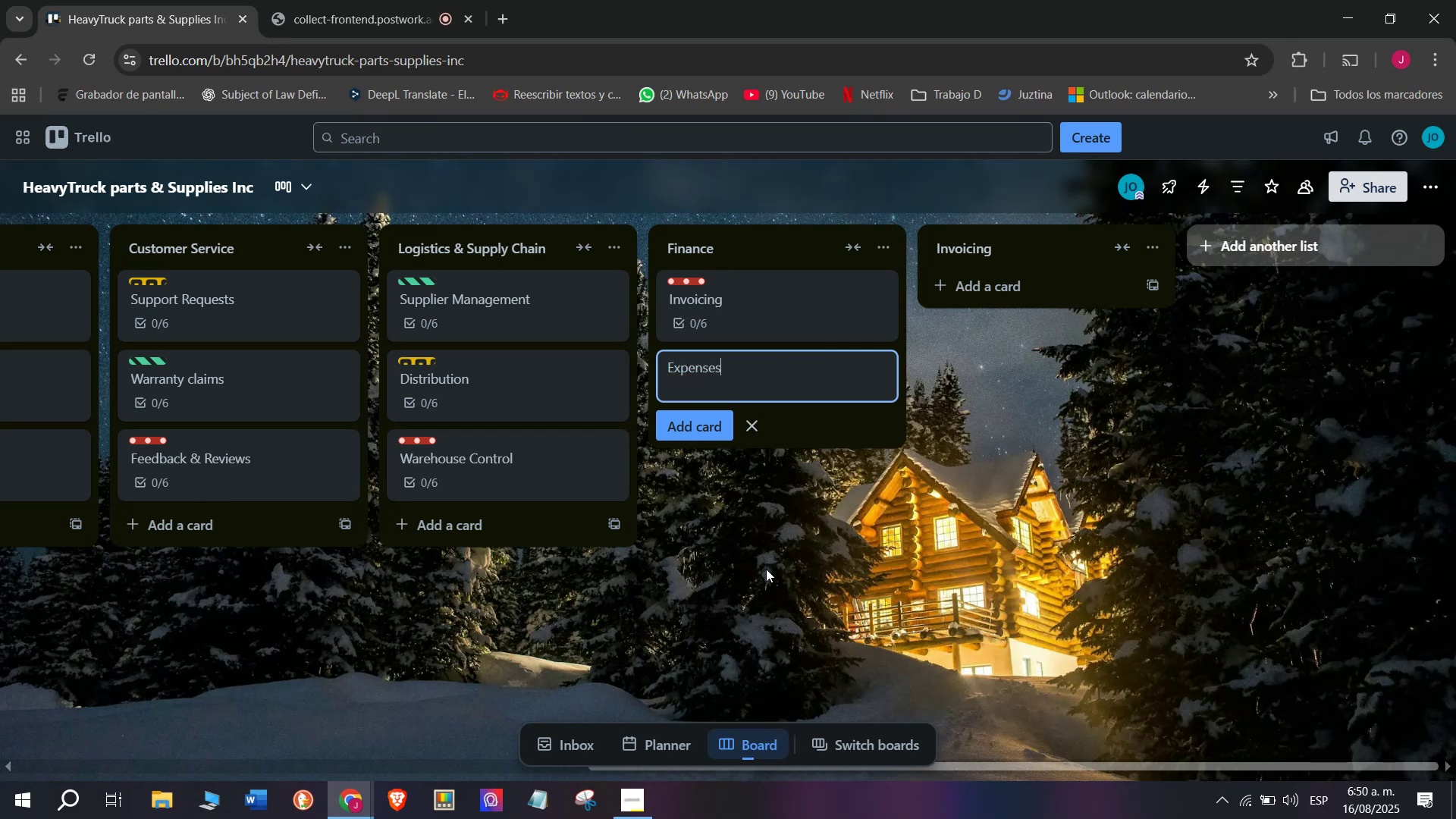 
key(Enter)
 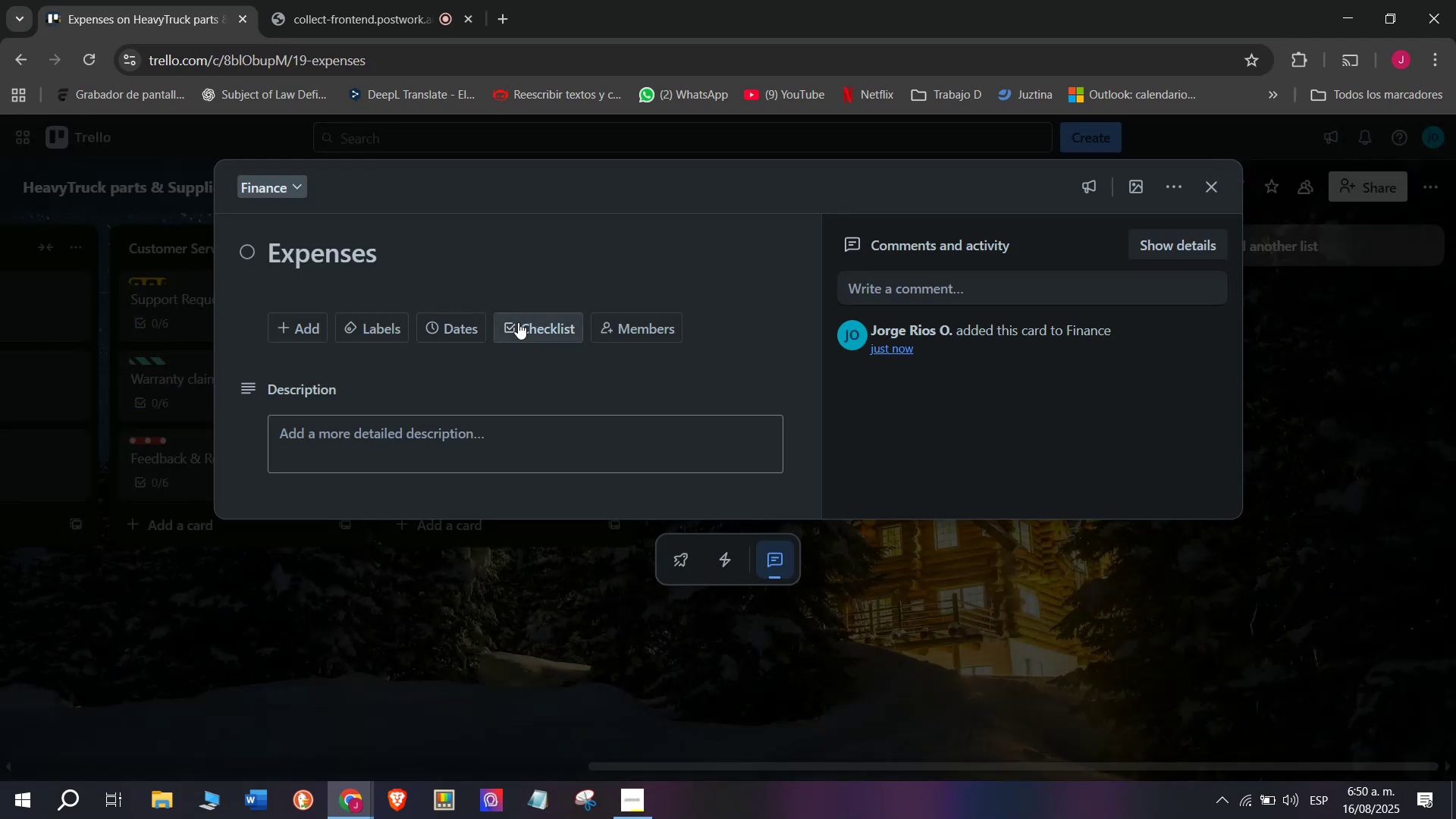 
left_click([536, 557])
 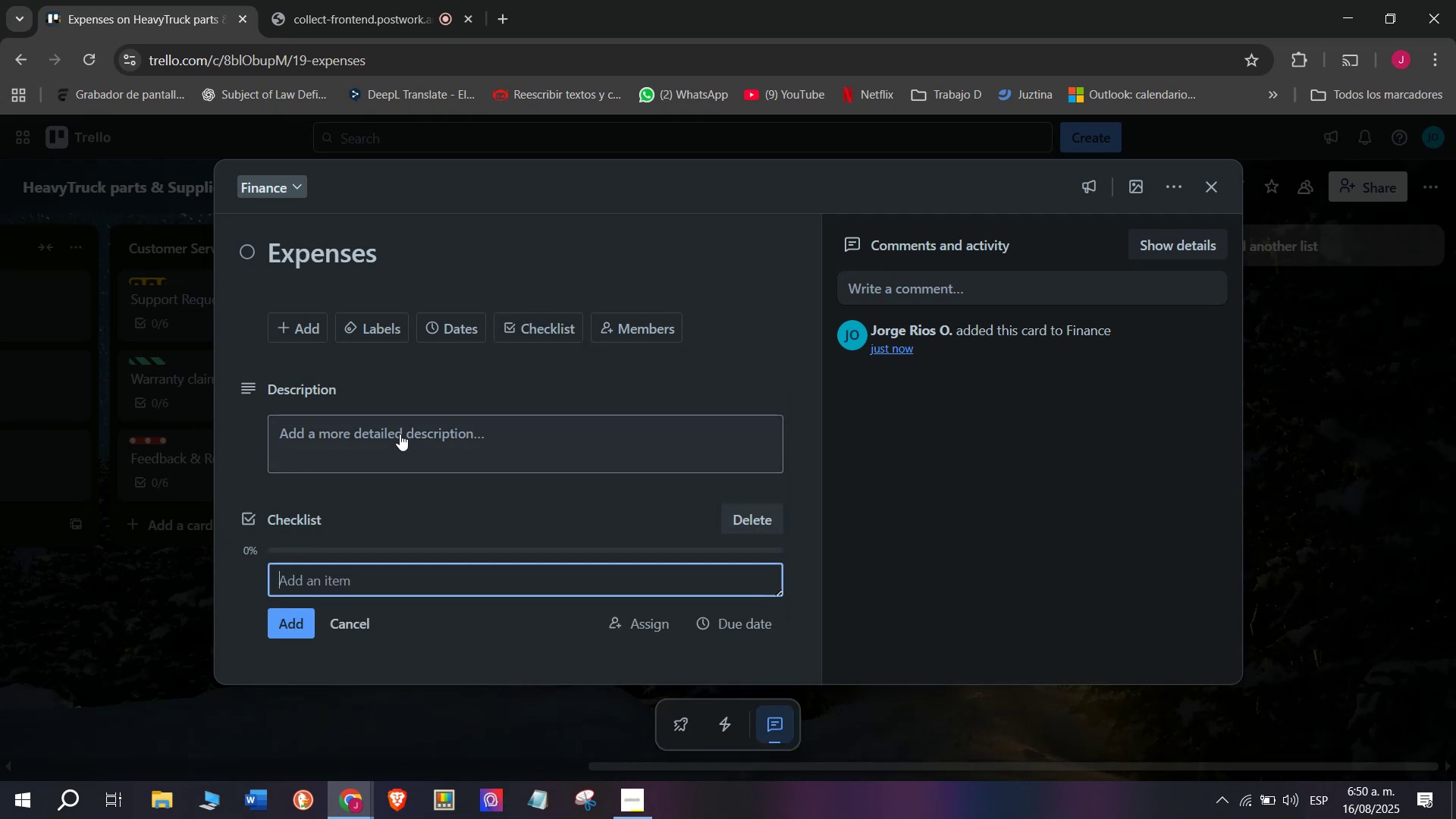 
type(Recordm)
key(Backspace)
type( purchases)
 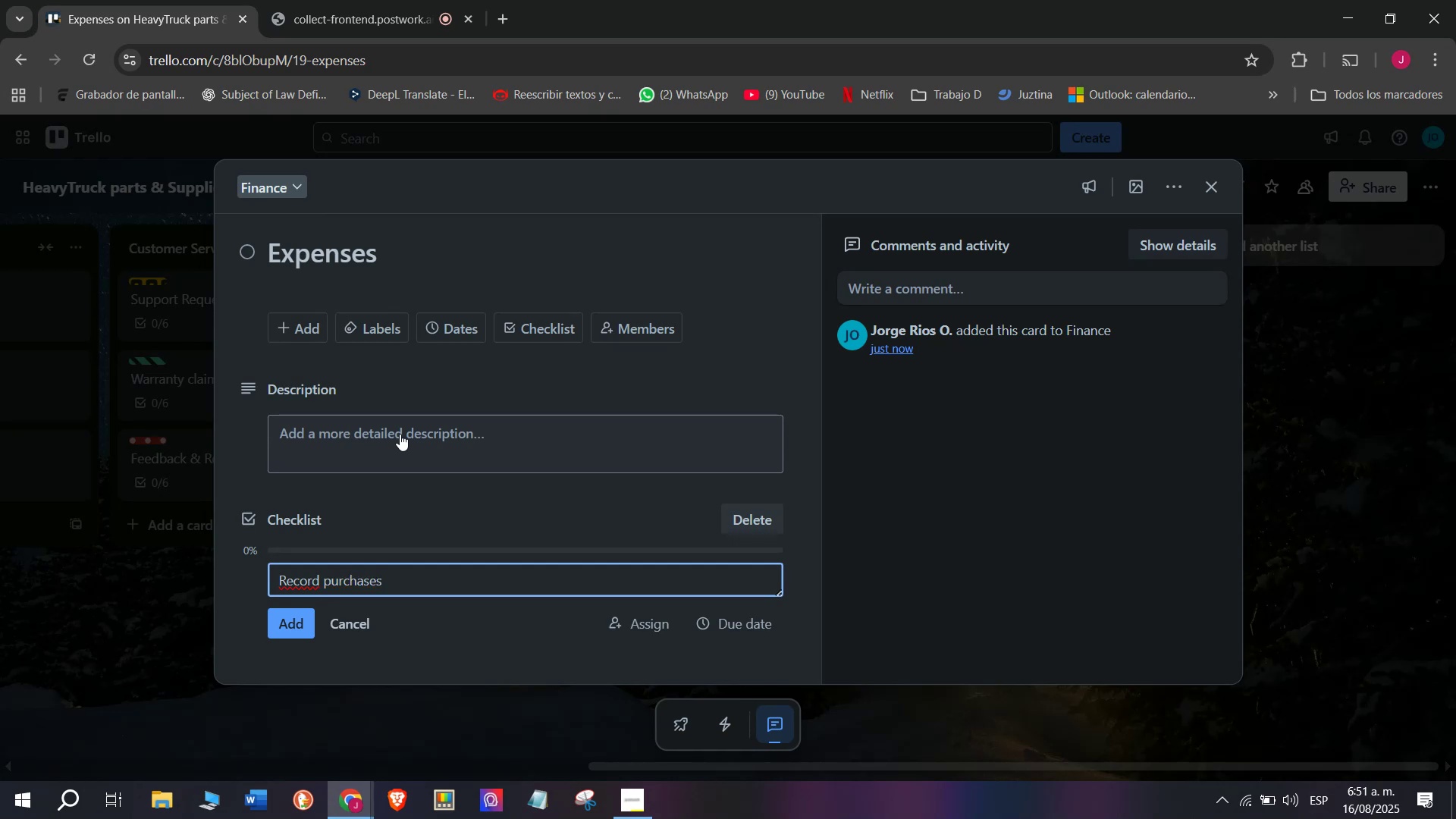 
key(Enter)
 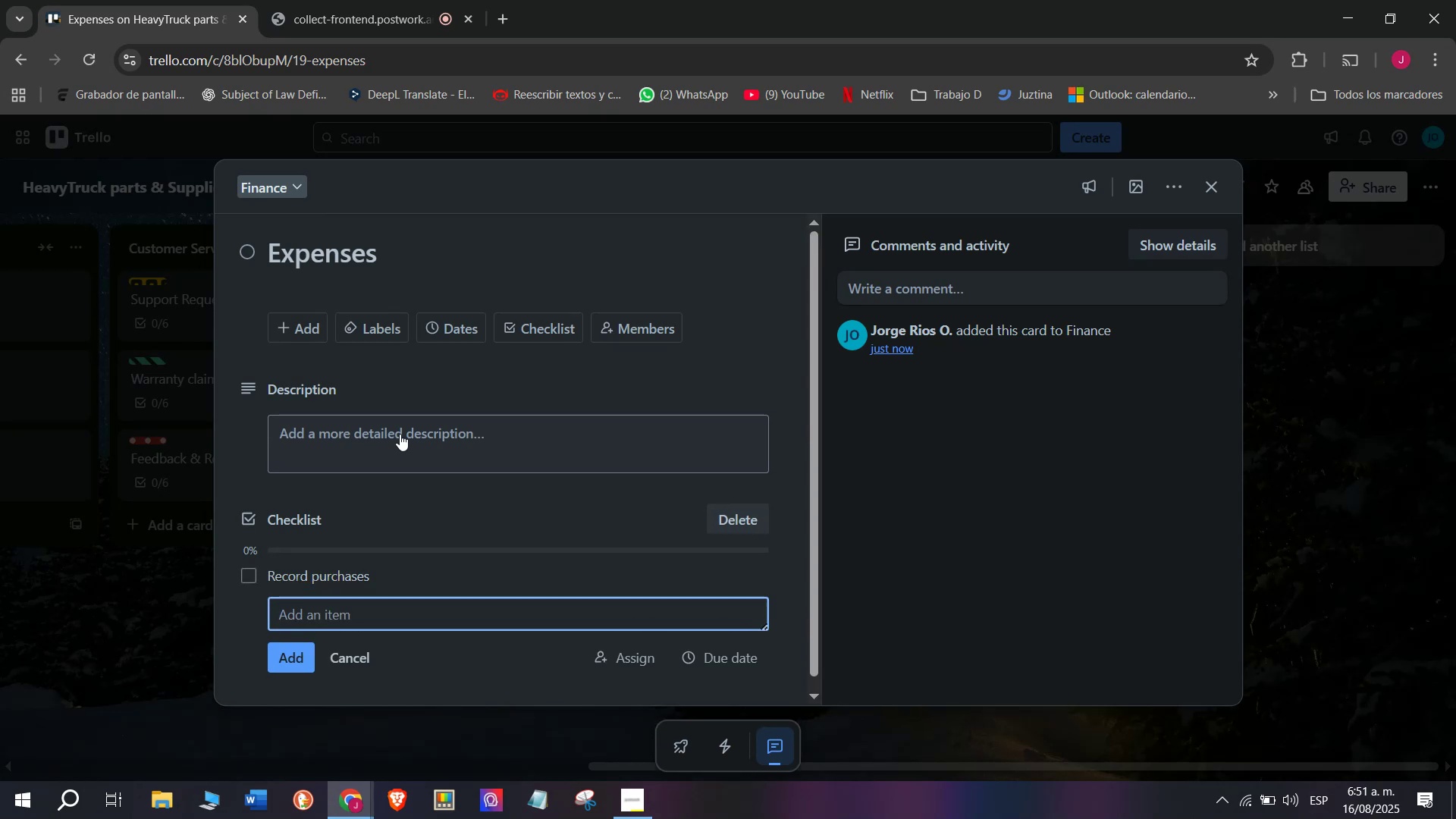 
type(Verify receipts)
 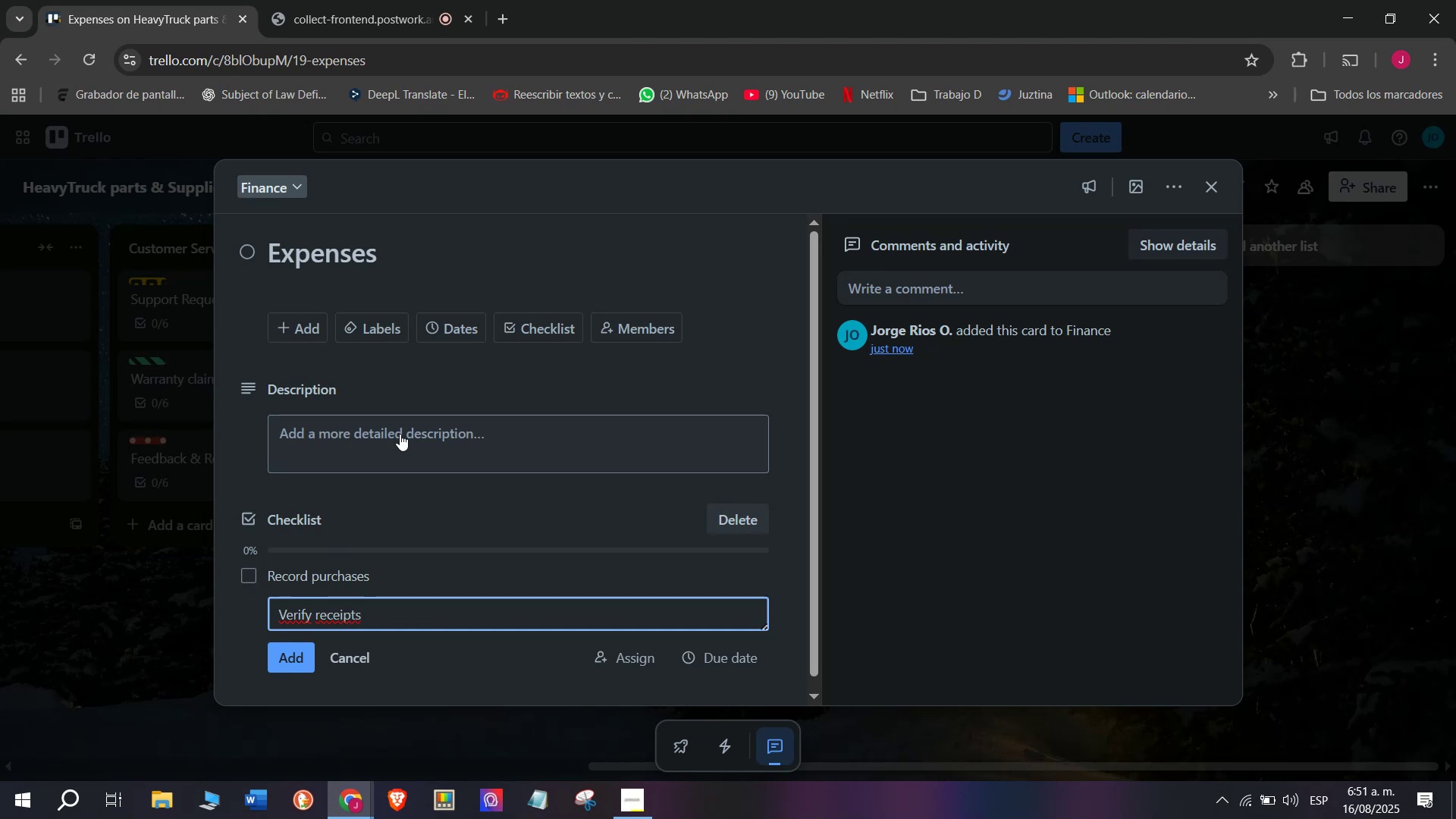 
wait(8.04)
 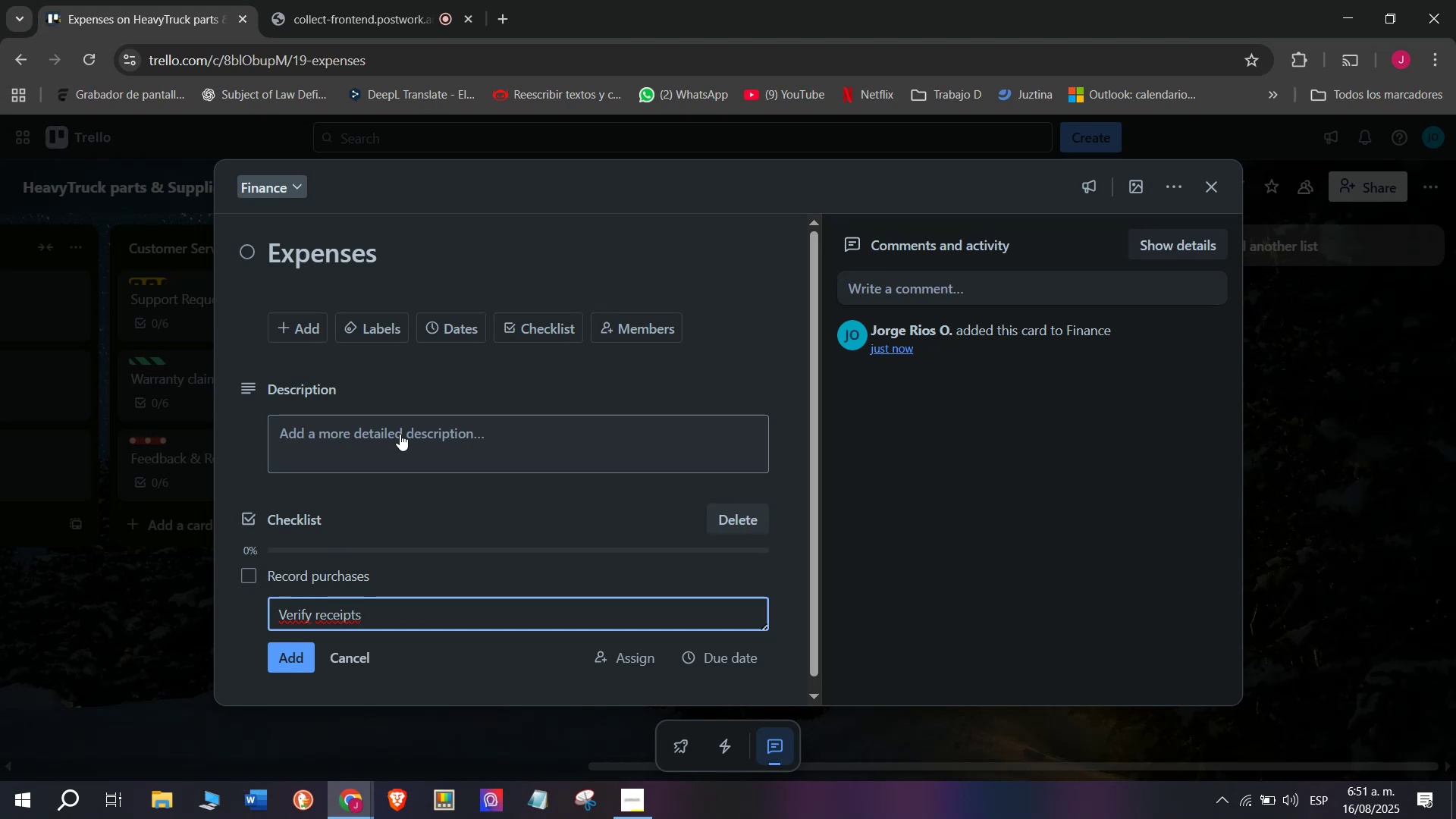 
key(Enter)
 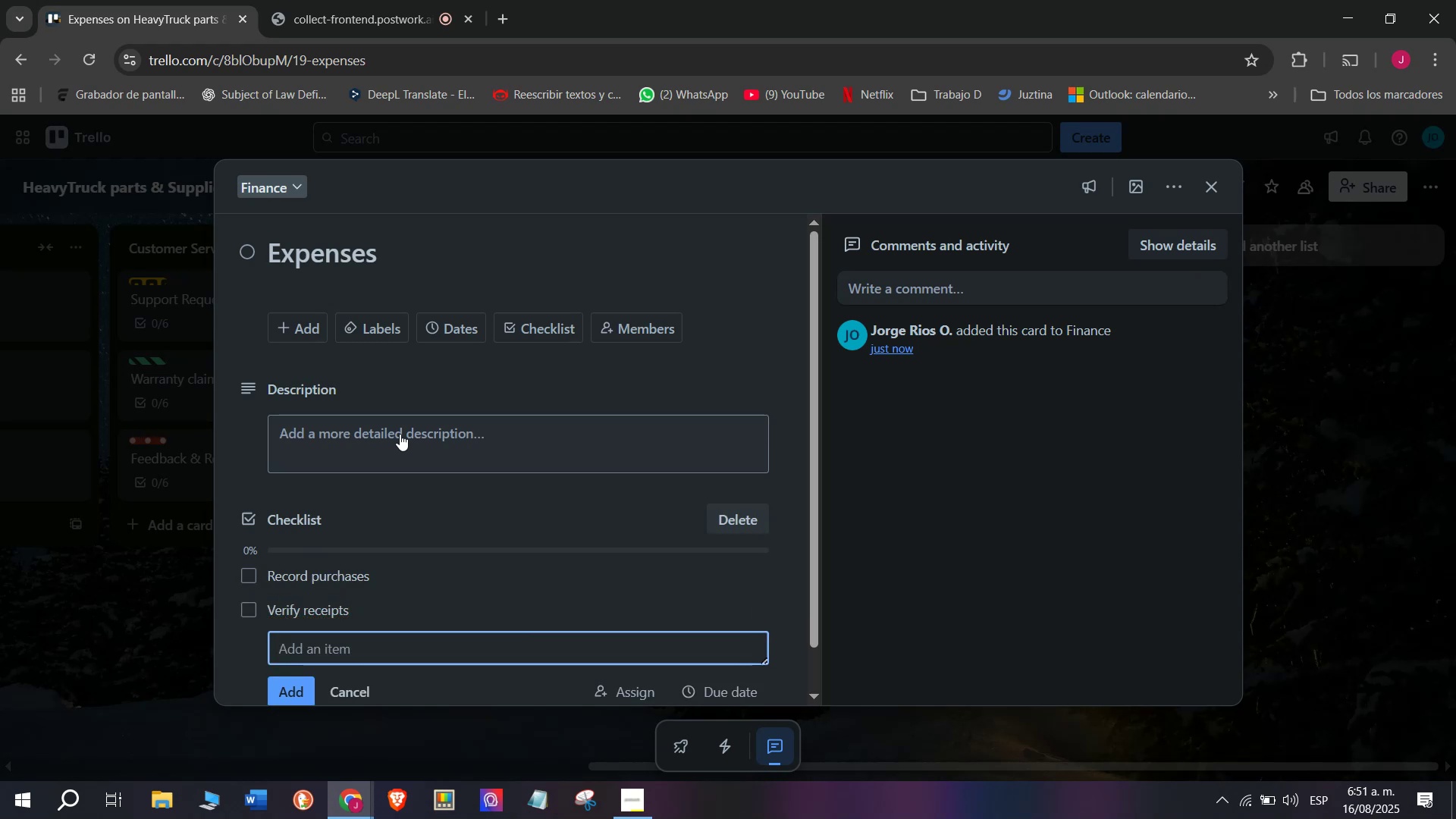 
type(Compare monthly buget)
 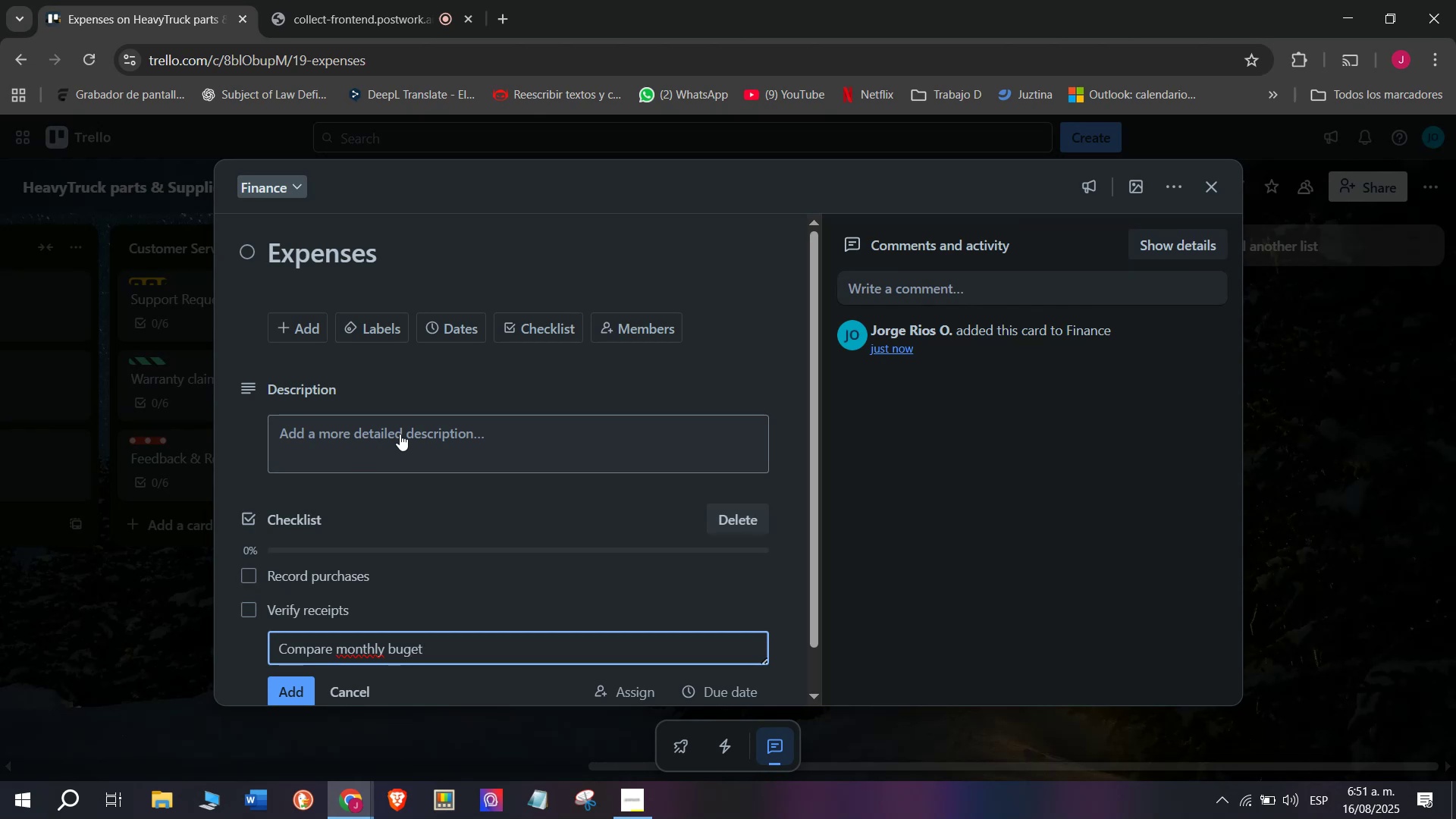 
key(Enter)
 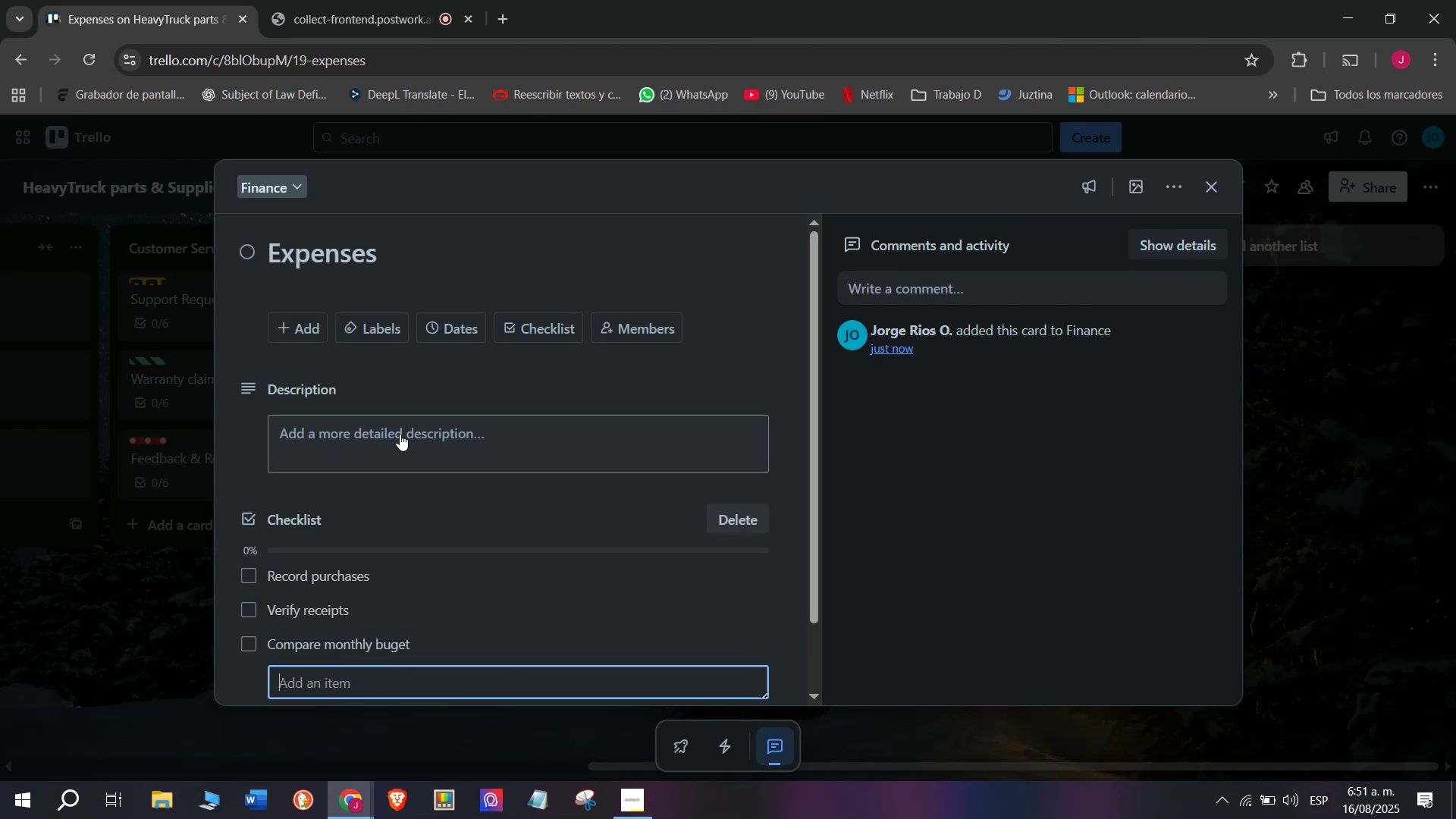 
type(Approve or reujew]])
key(Backspace)
key(Backspace)
key(Backspace)
key(Backspace)
key(Backspace)
key(Backspace)
type(ject )
 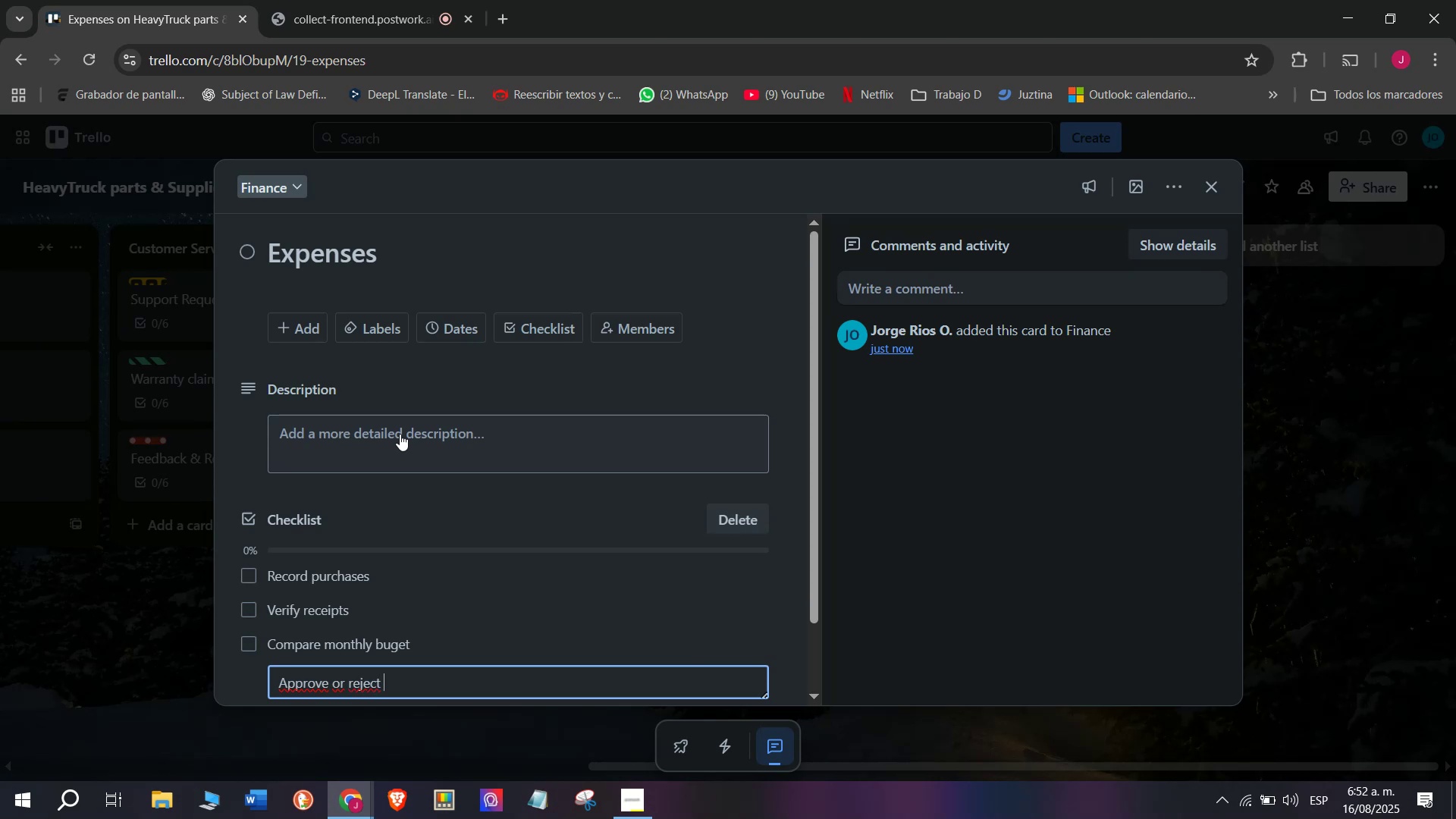 
type(Expenses)
 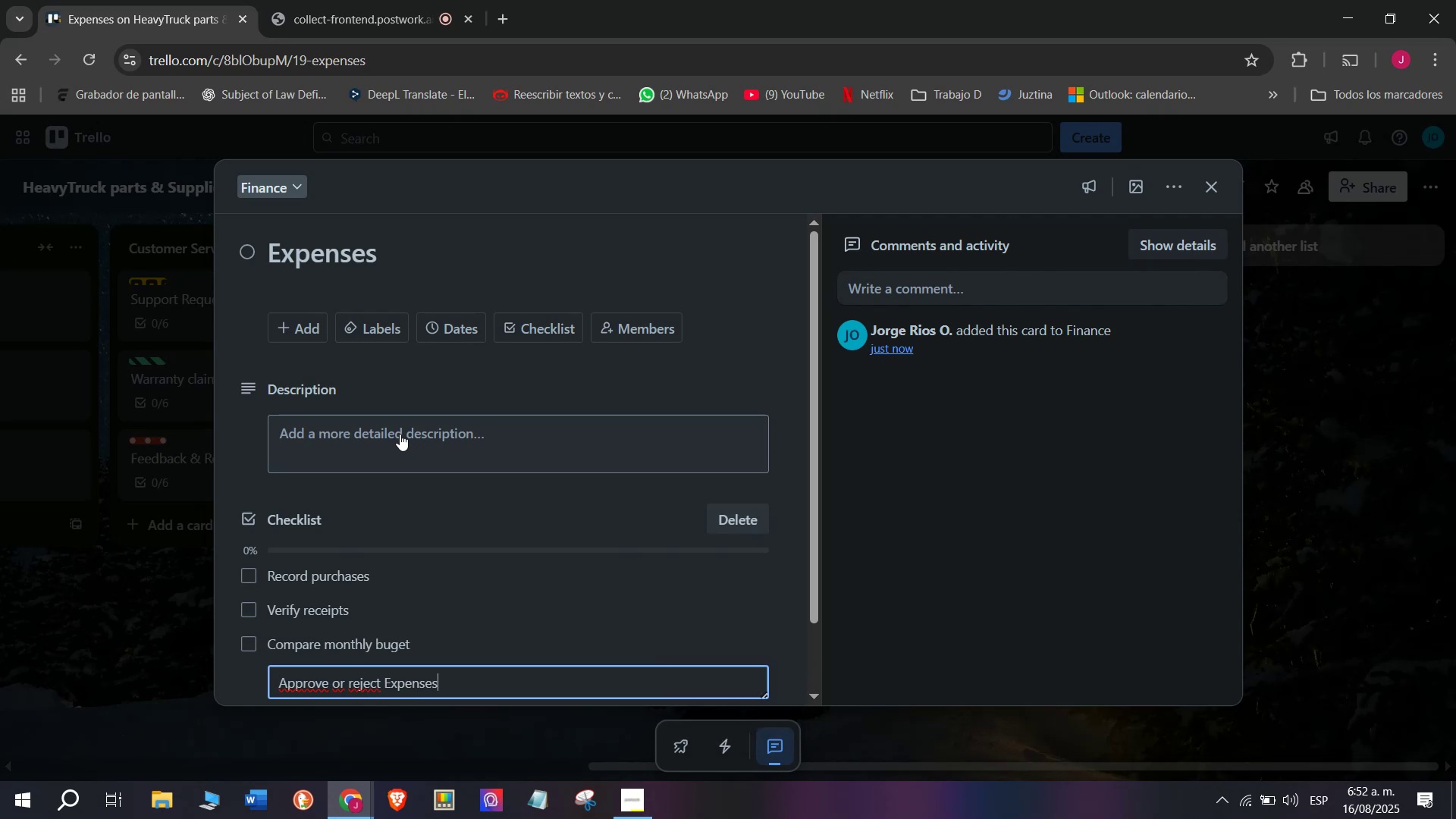 
key(Enter)
 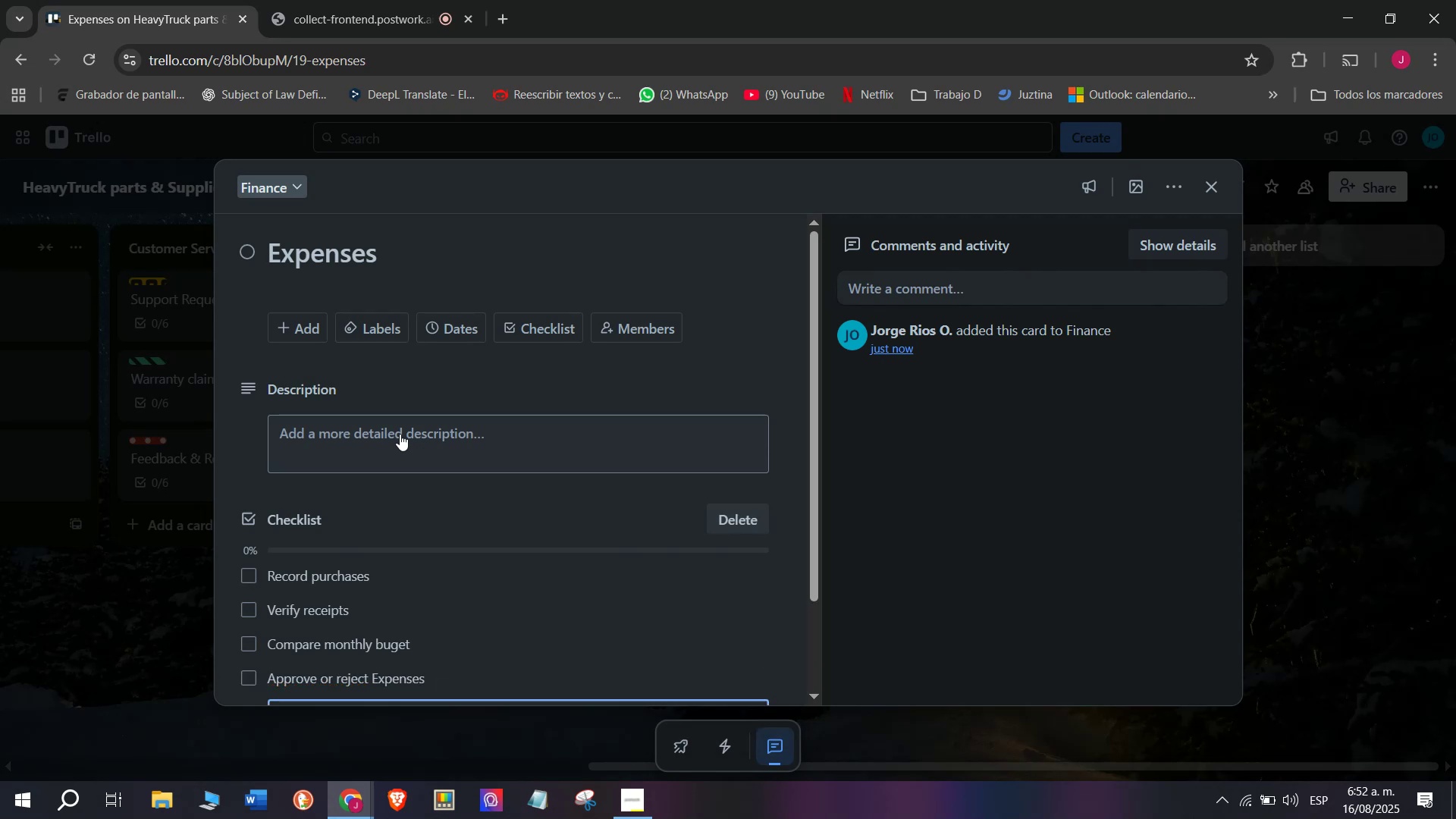 
type(Register taxes)
 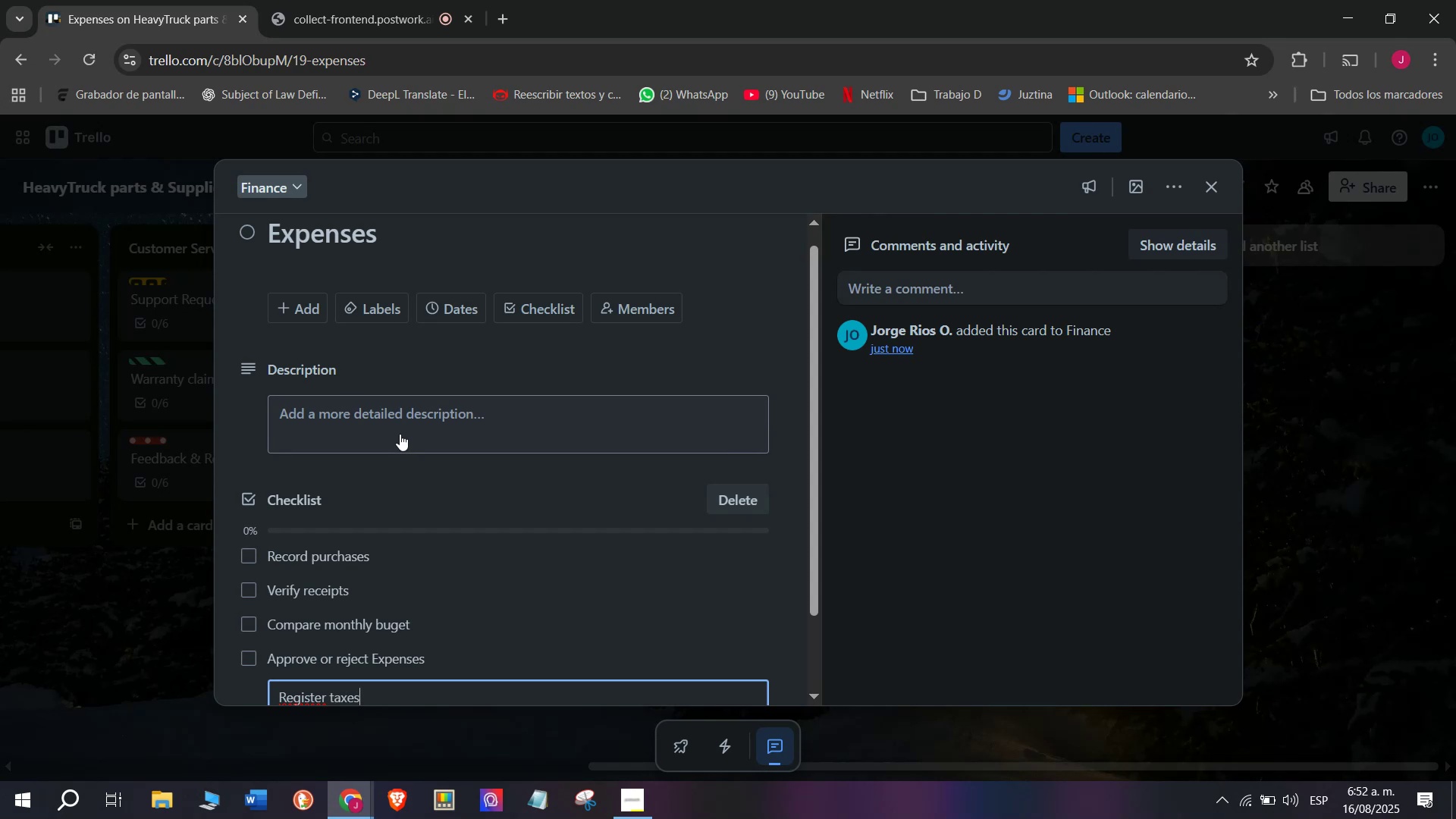 
key(Enter)
 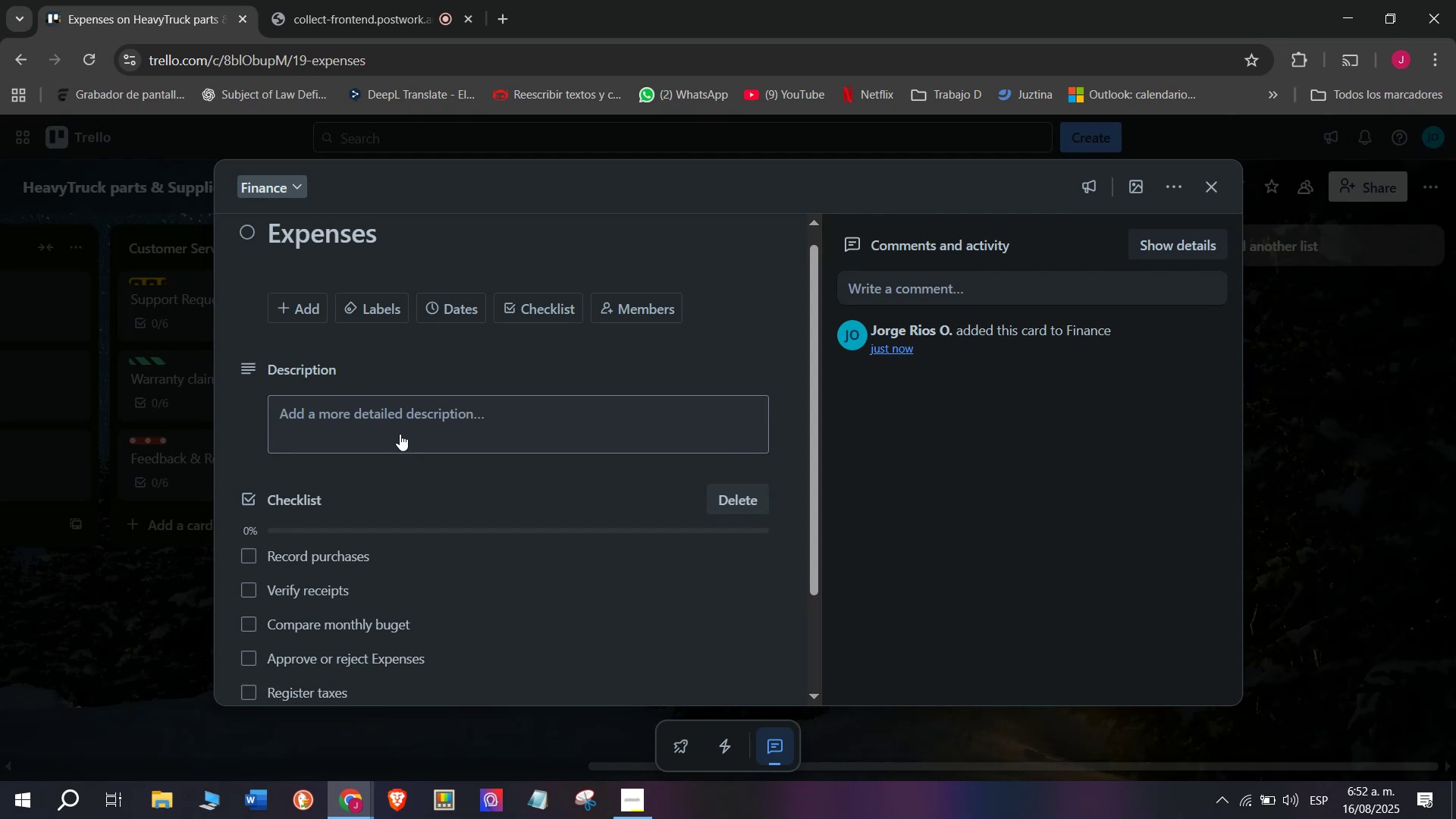 
type(Send to accountant)
 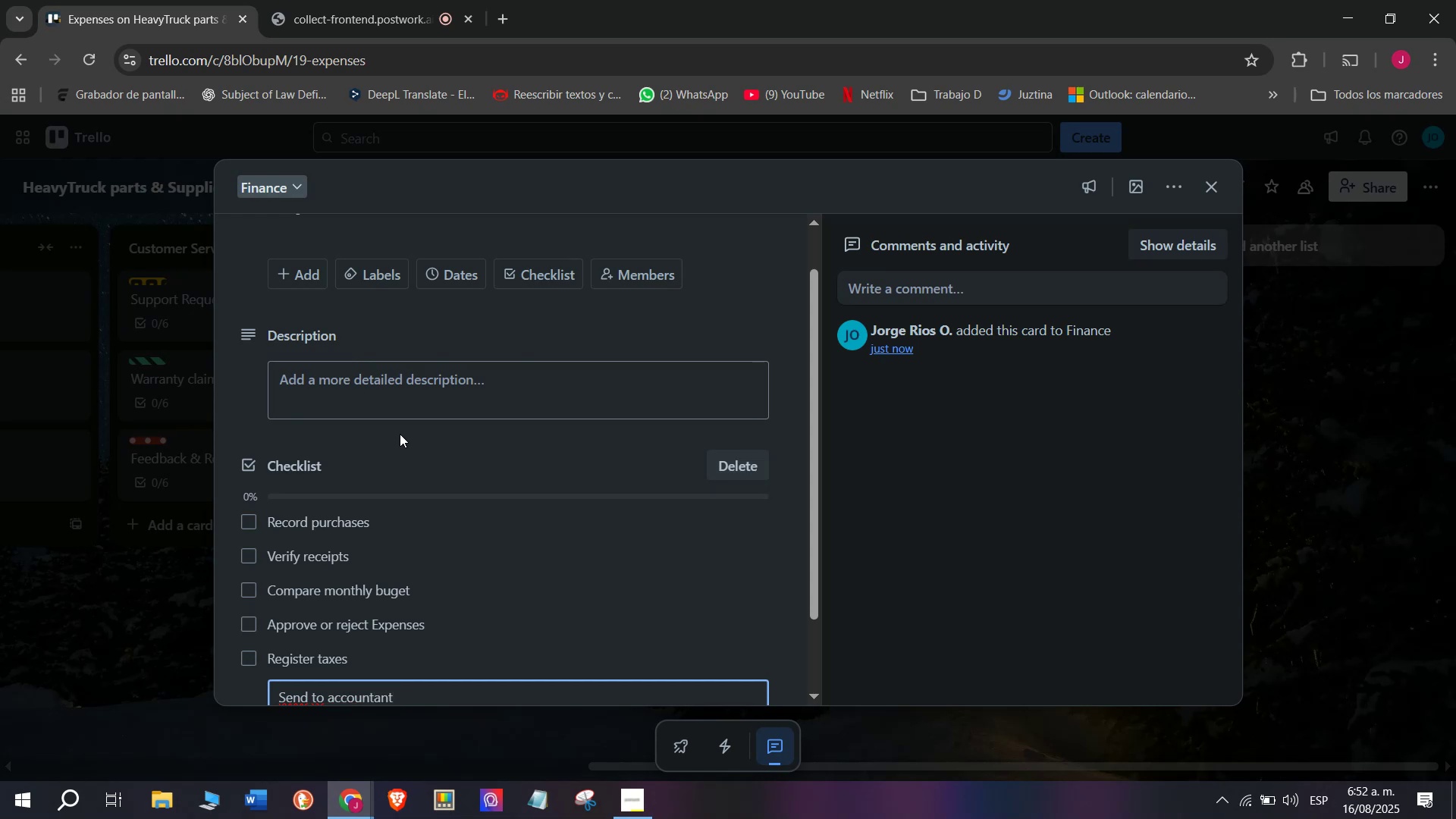 
key(Enter)
 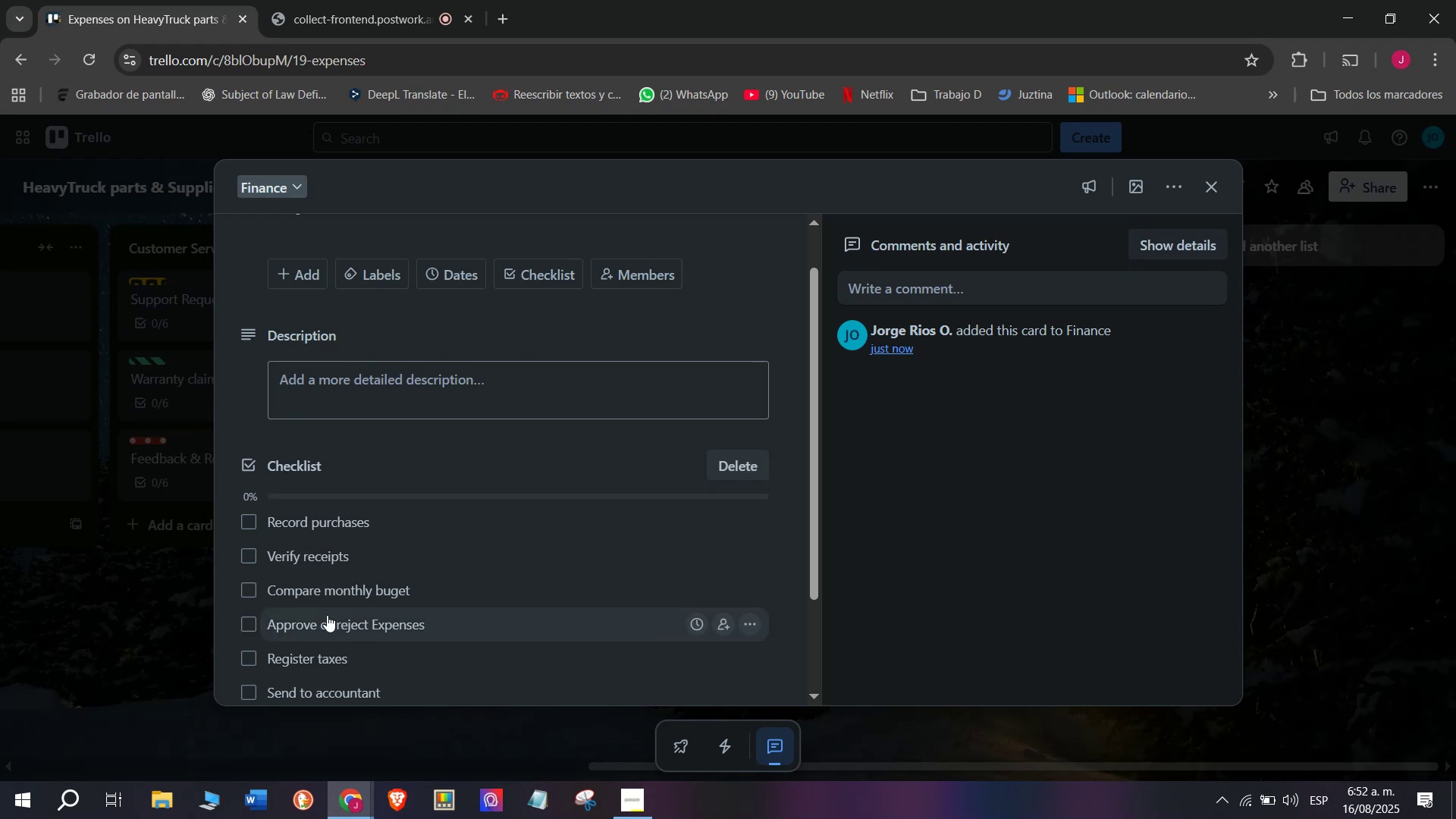 
wait(6.84)
 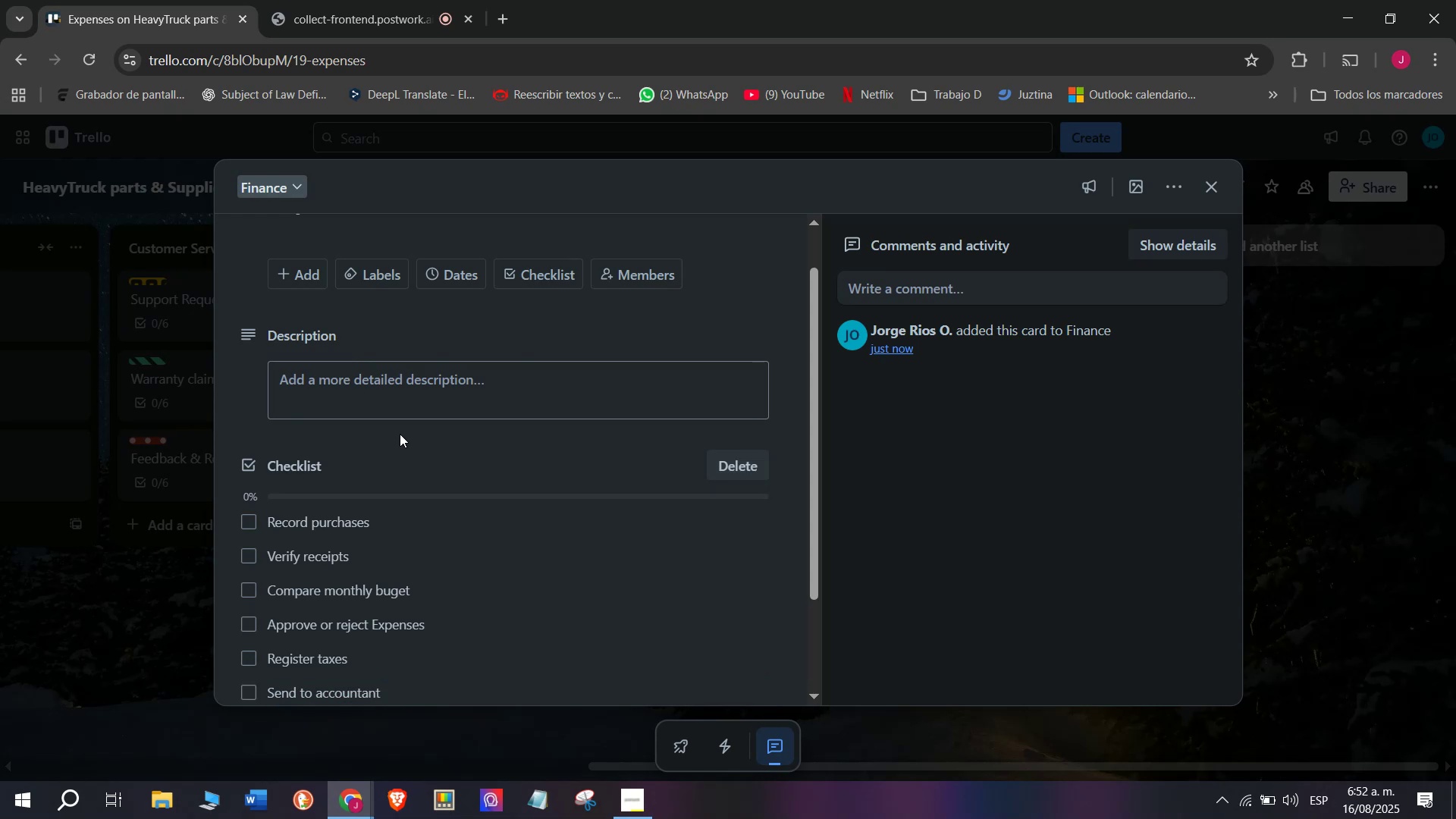 
left_click([353, 276])
 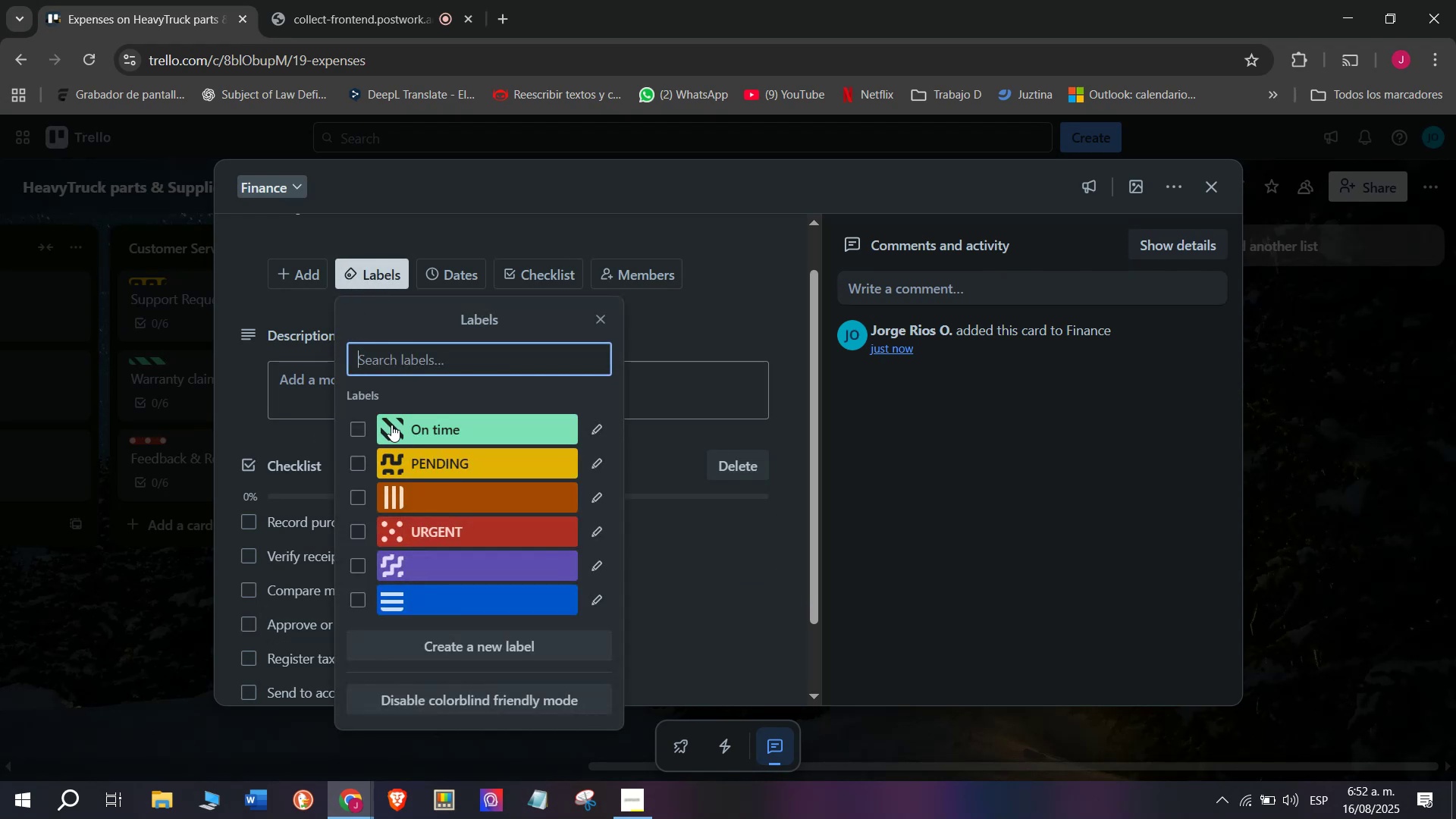 
left_click([444, 472])
 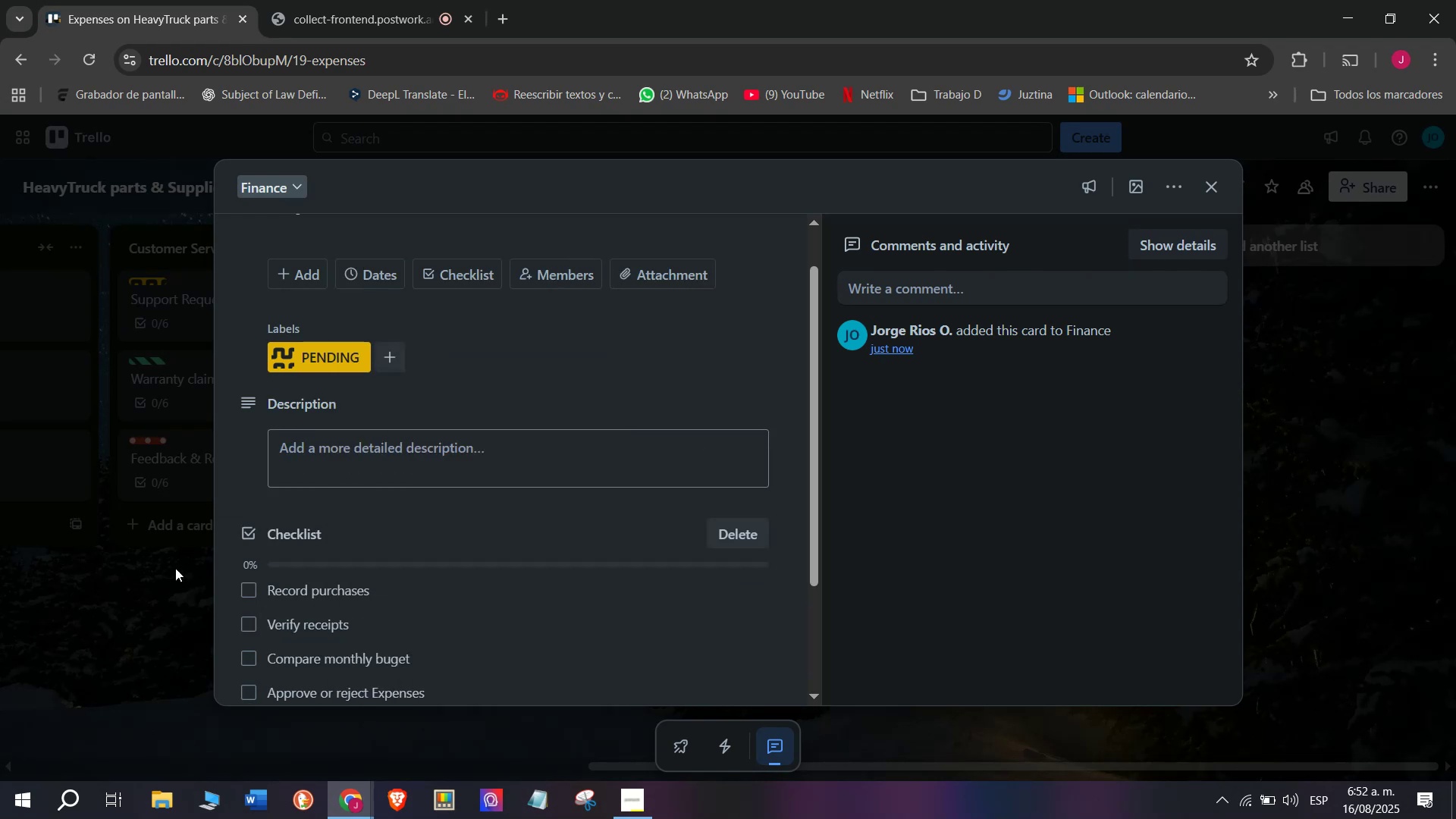 
double_click([104, 673])
 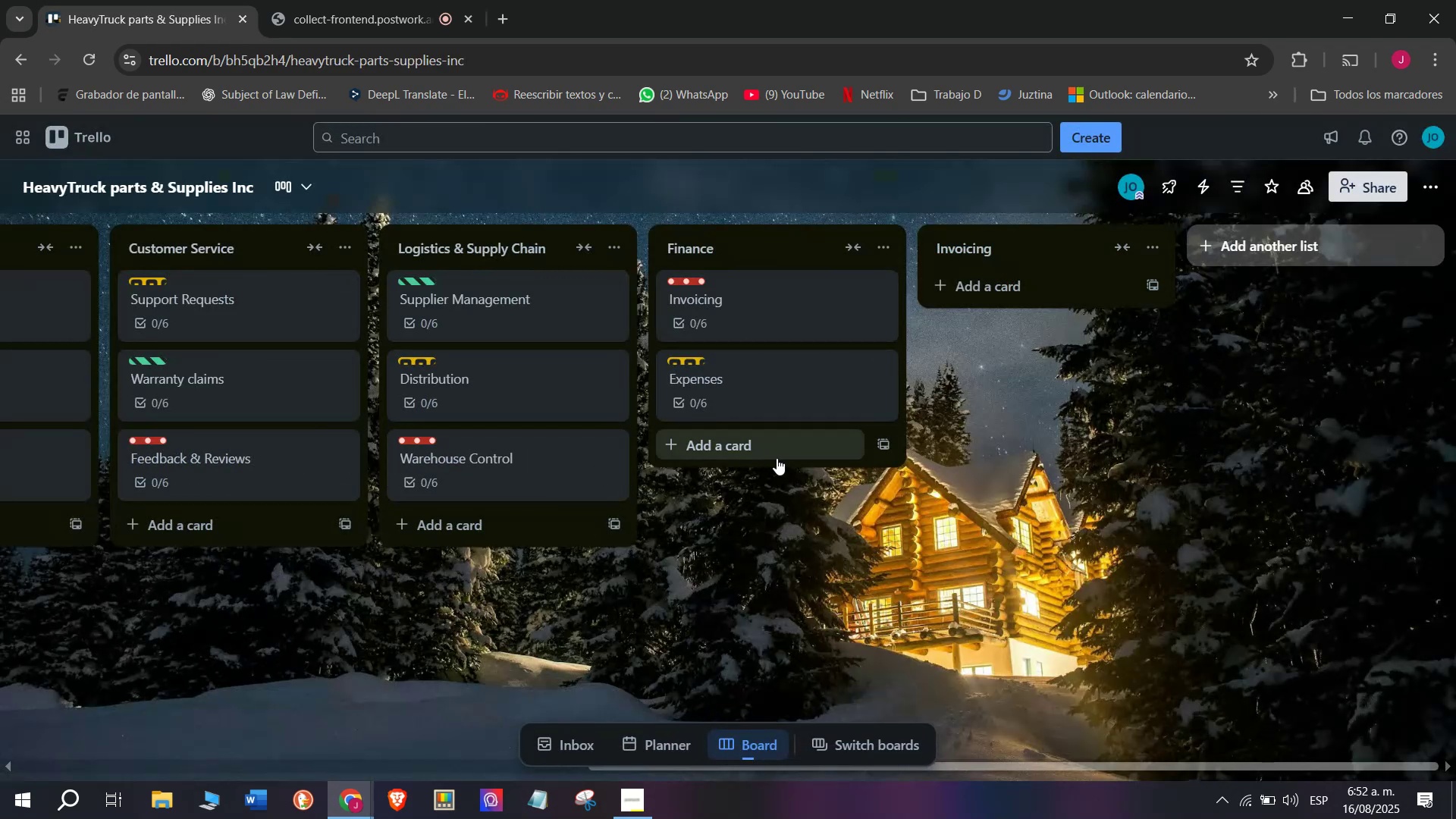 
left_click([777, 458])
 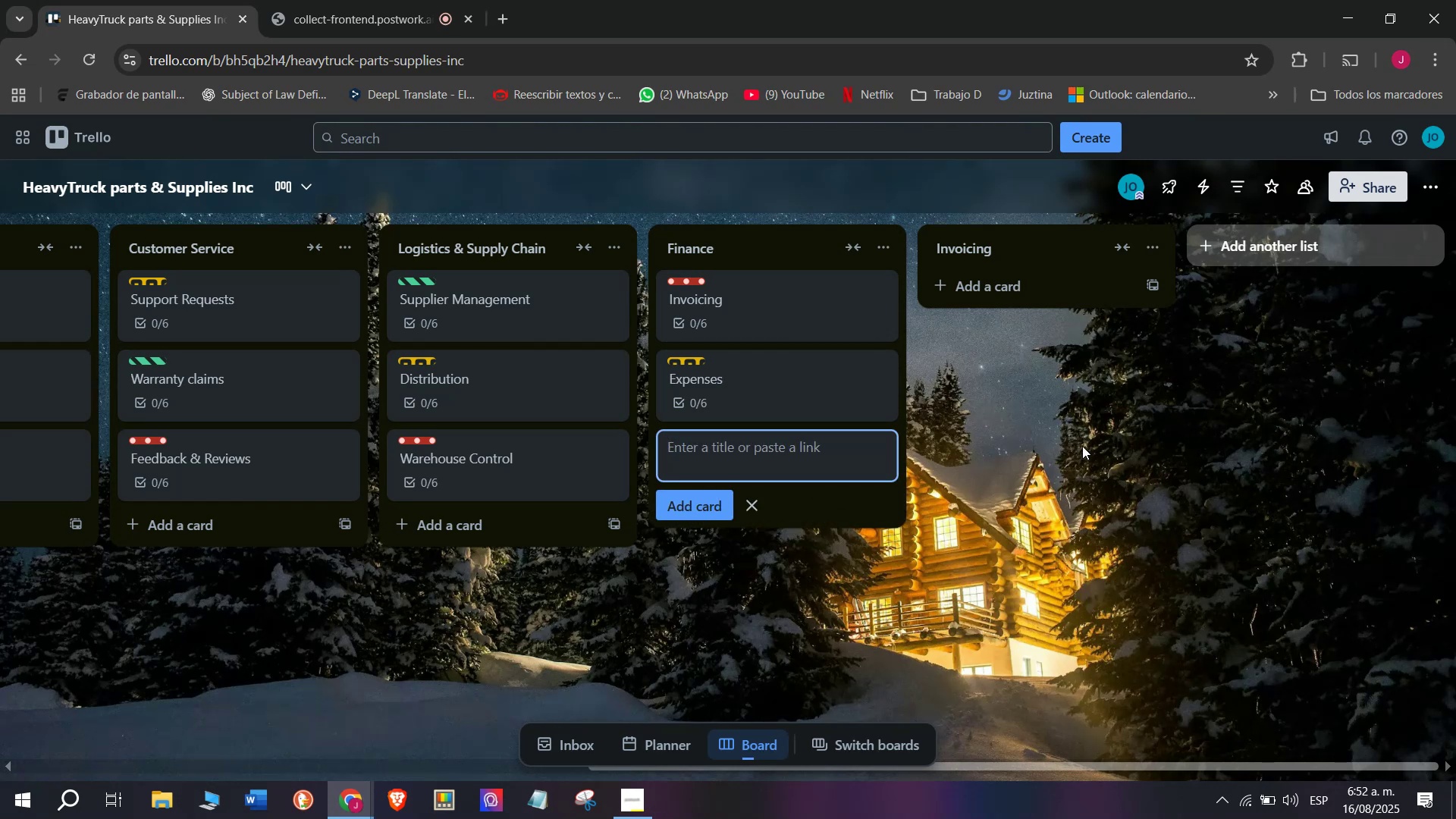 
wait(12.27)
 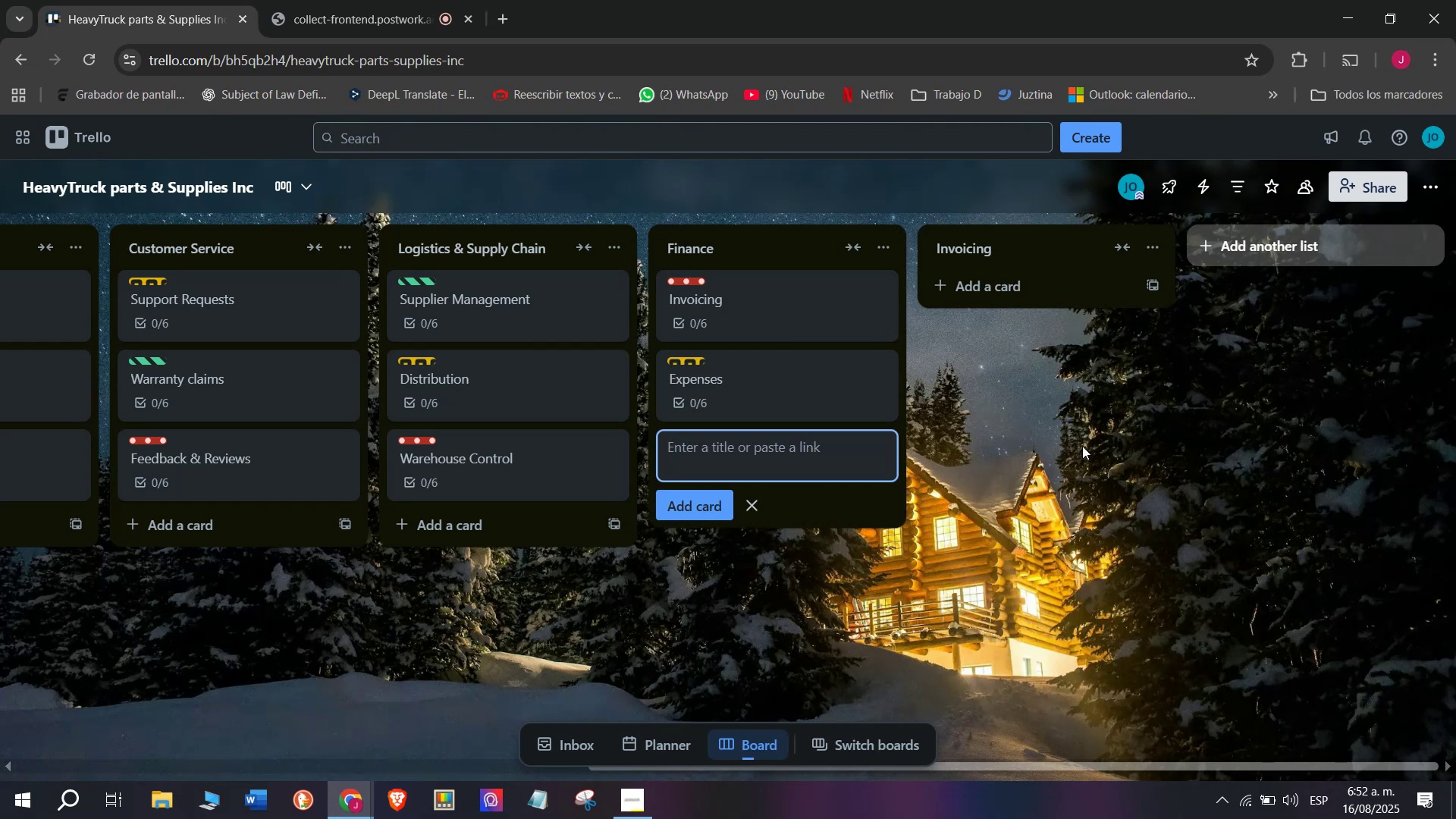 
type(Payroll)
 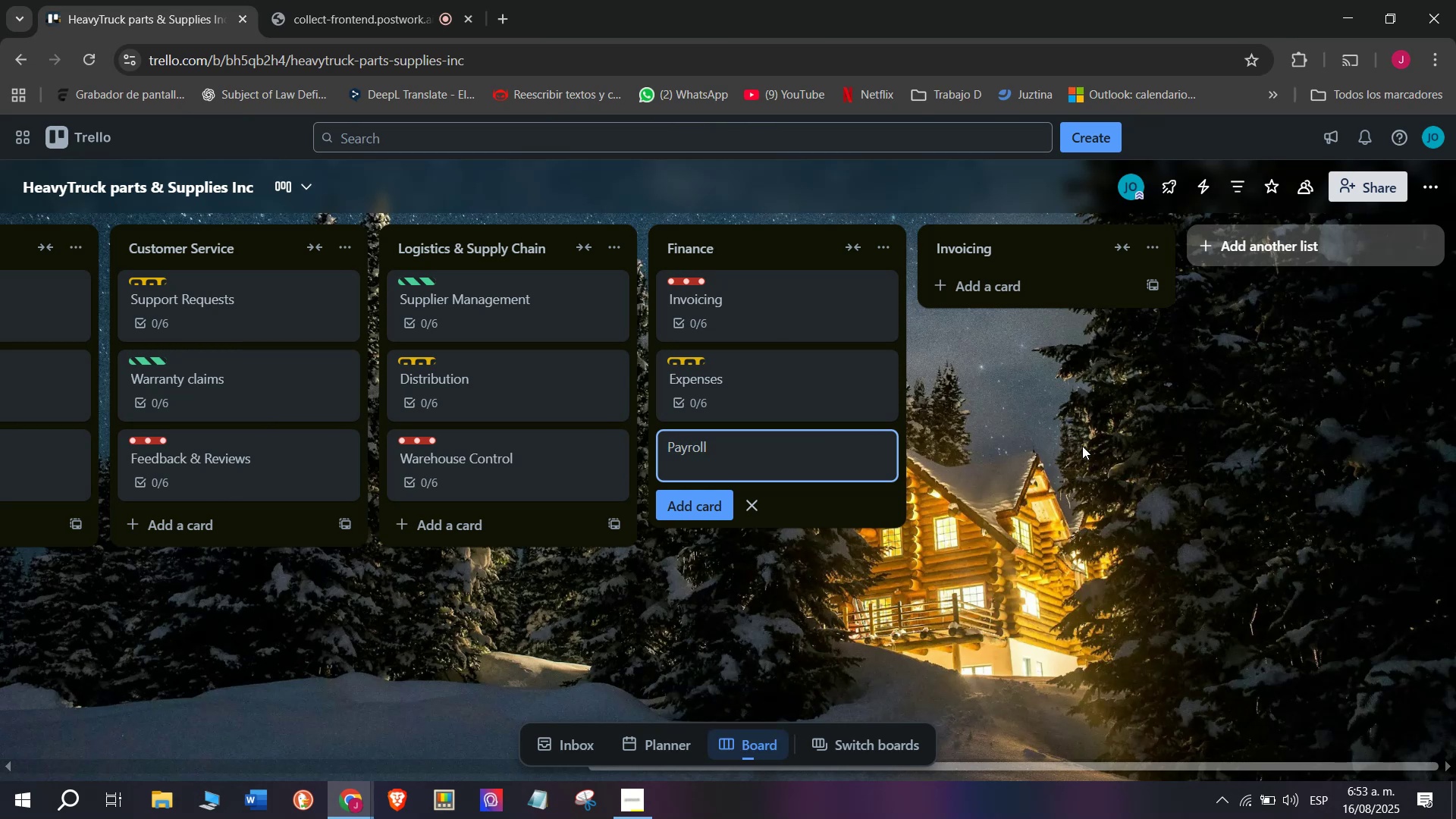 
key(Enter)
 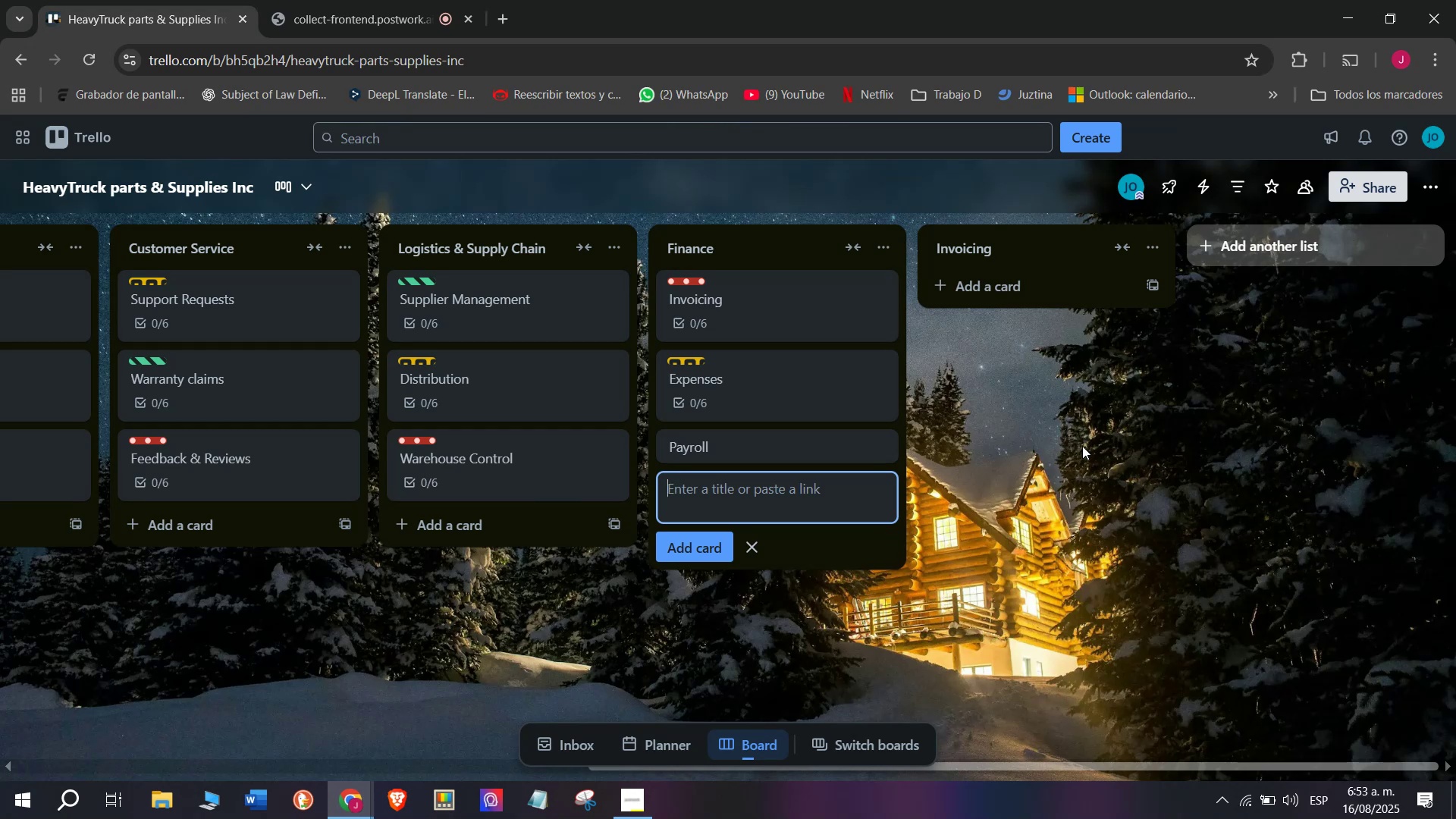 
wait(10.47)
 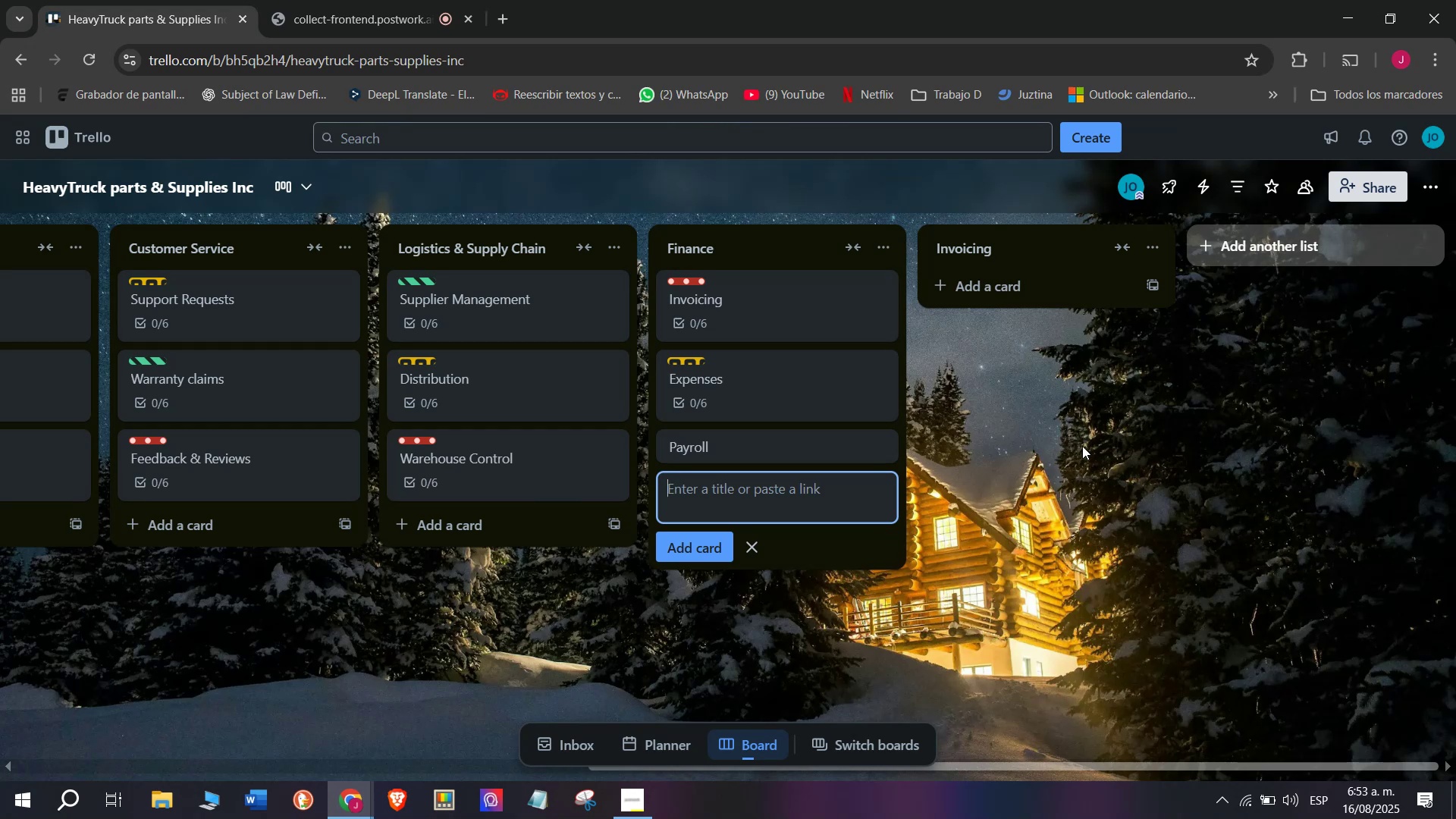 
left_click([799, 440])
 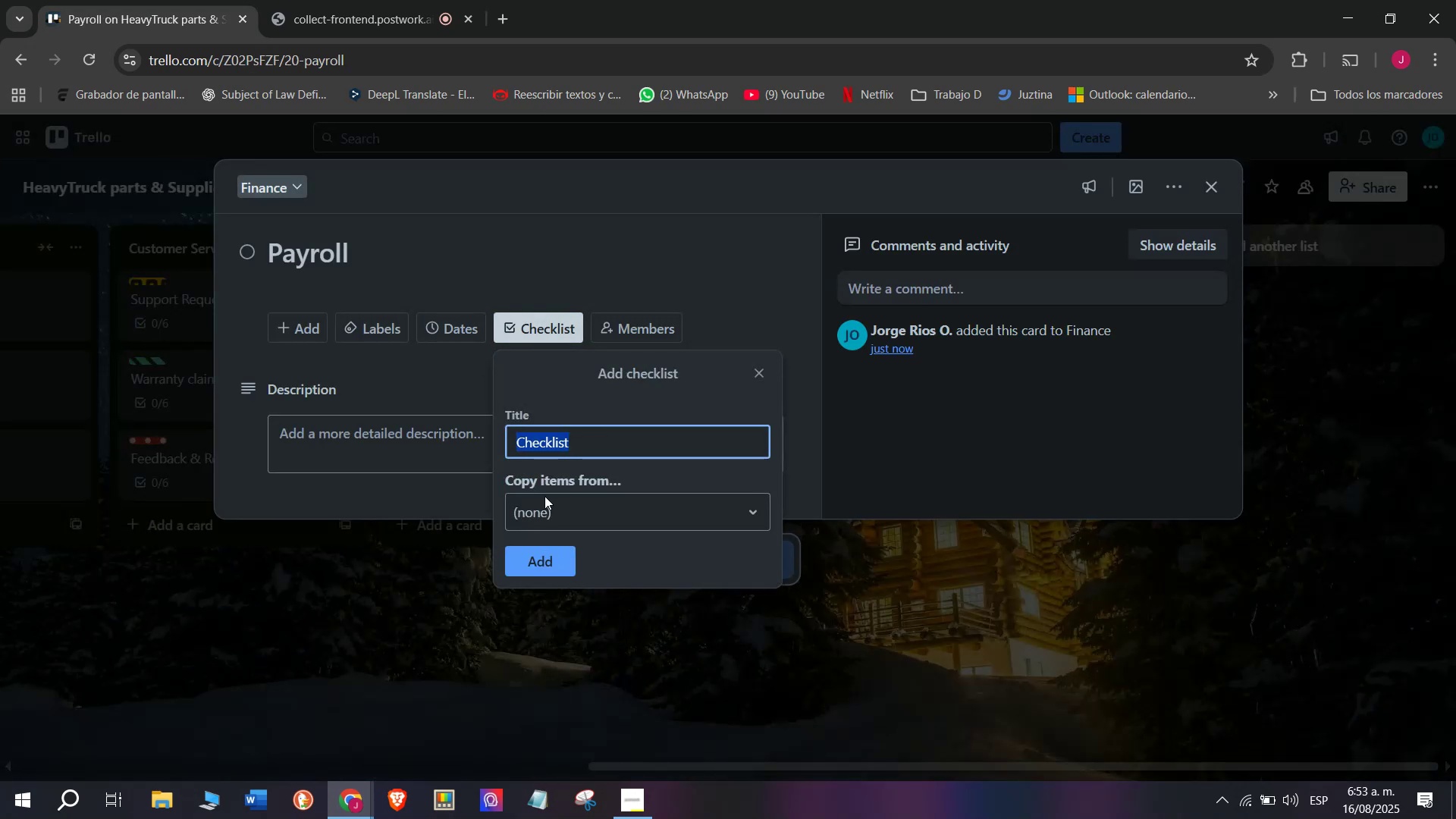 
left_click([563, 558])
 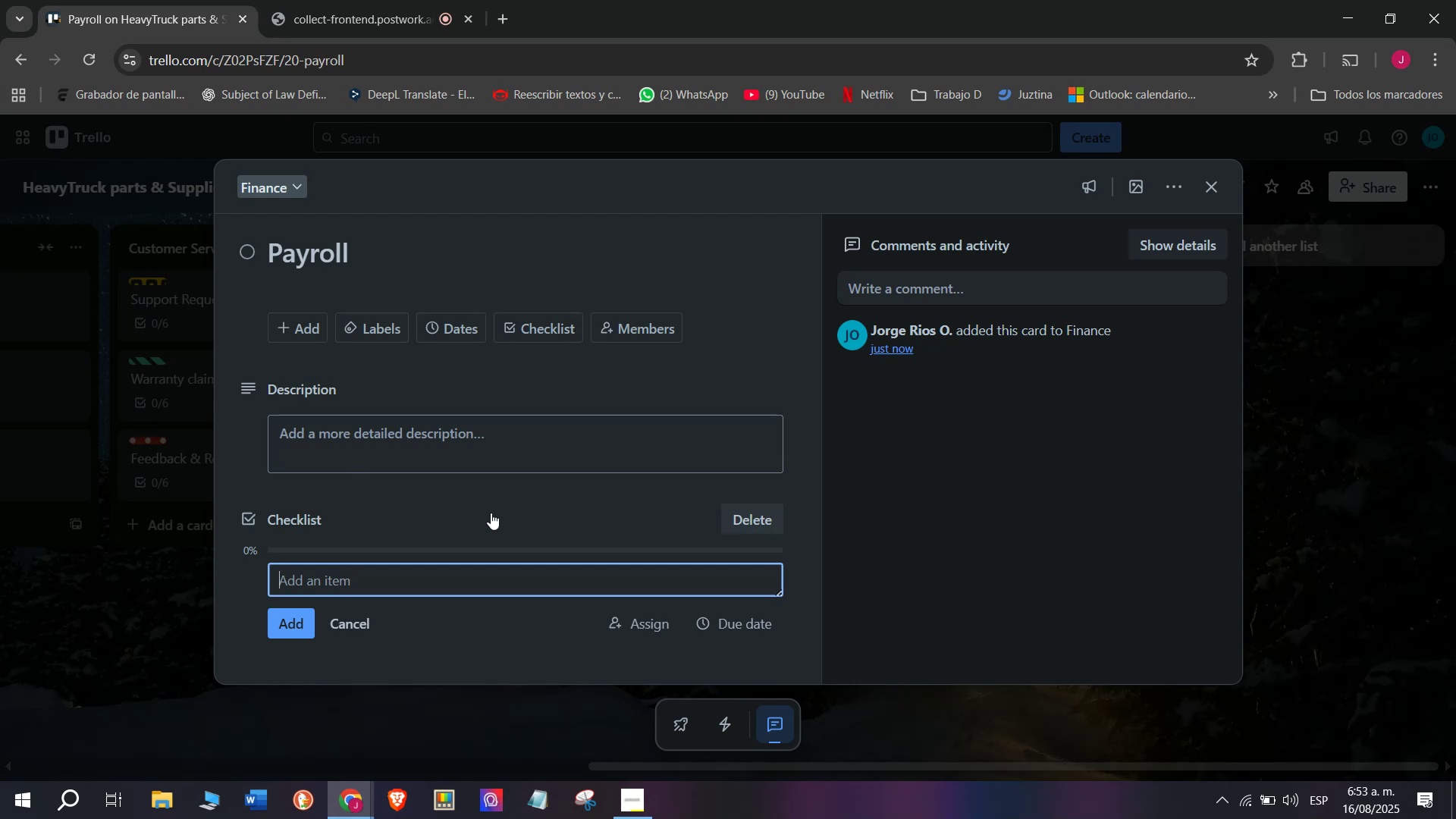 
wait(34.18)
 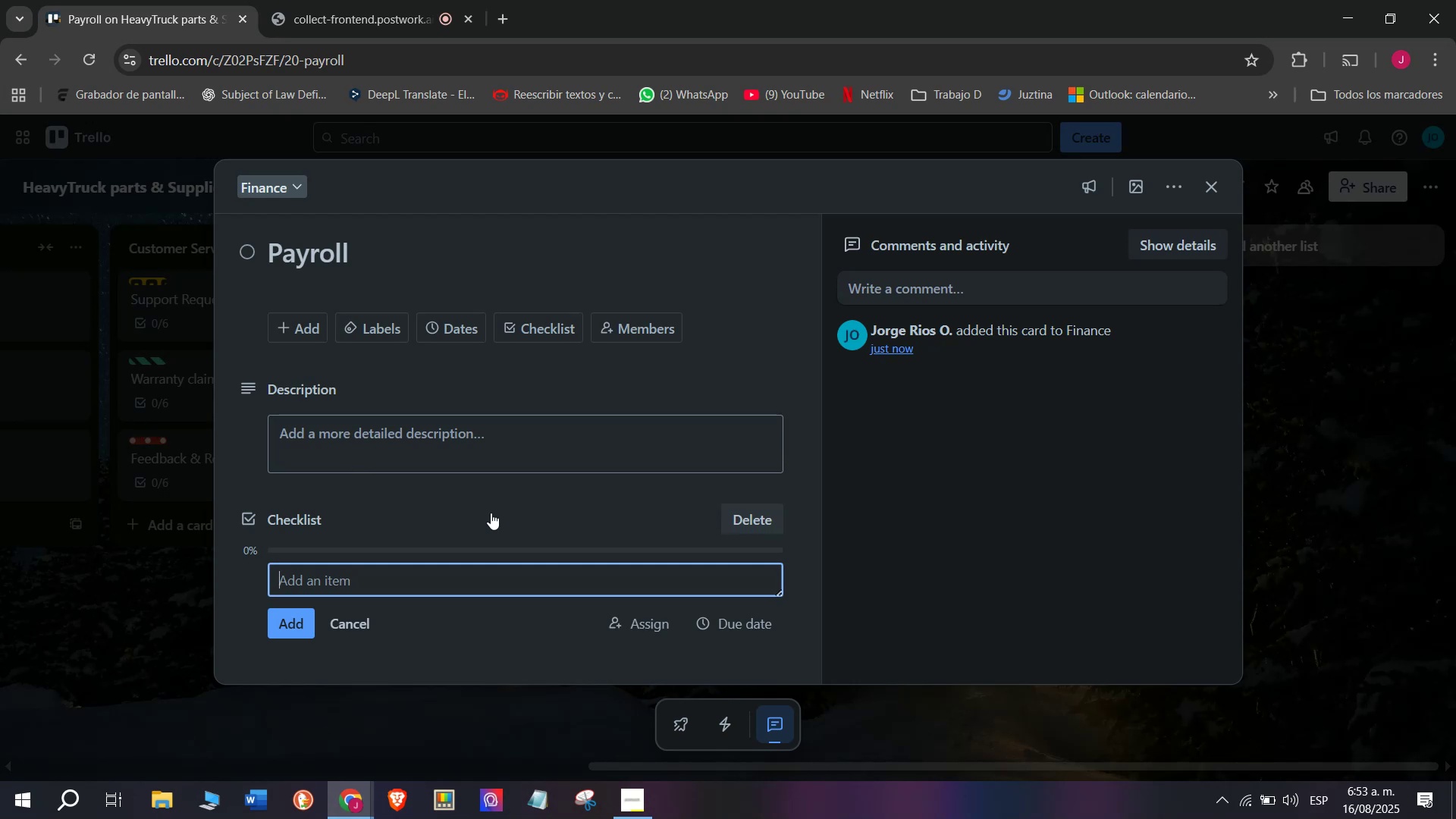 
type(Confirm sta)
 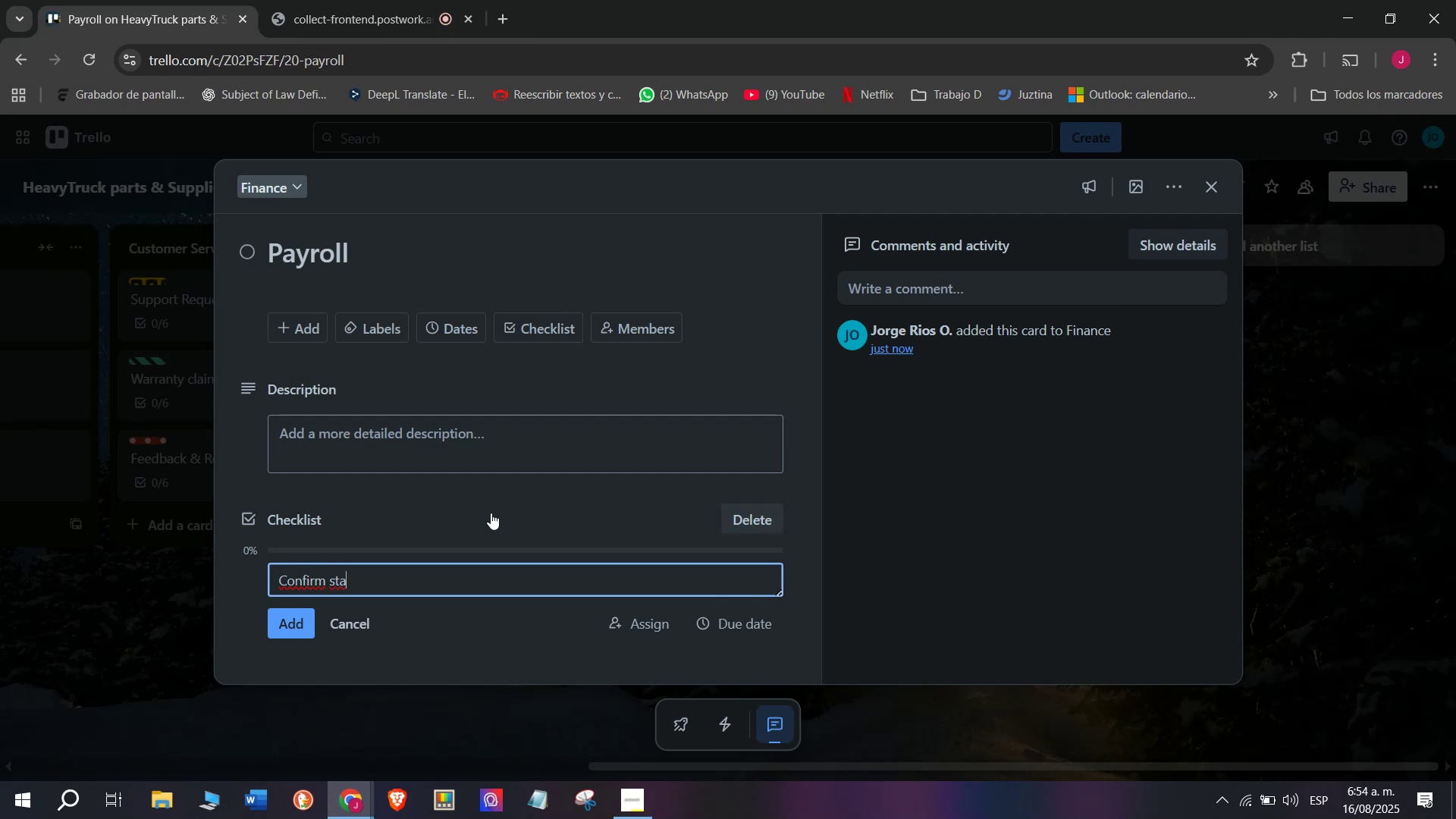 
type(ff hours)
 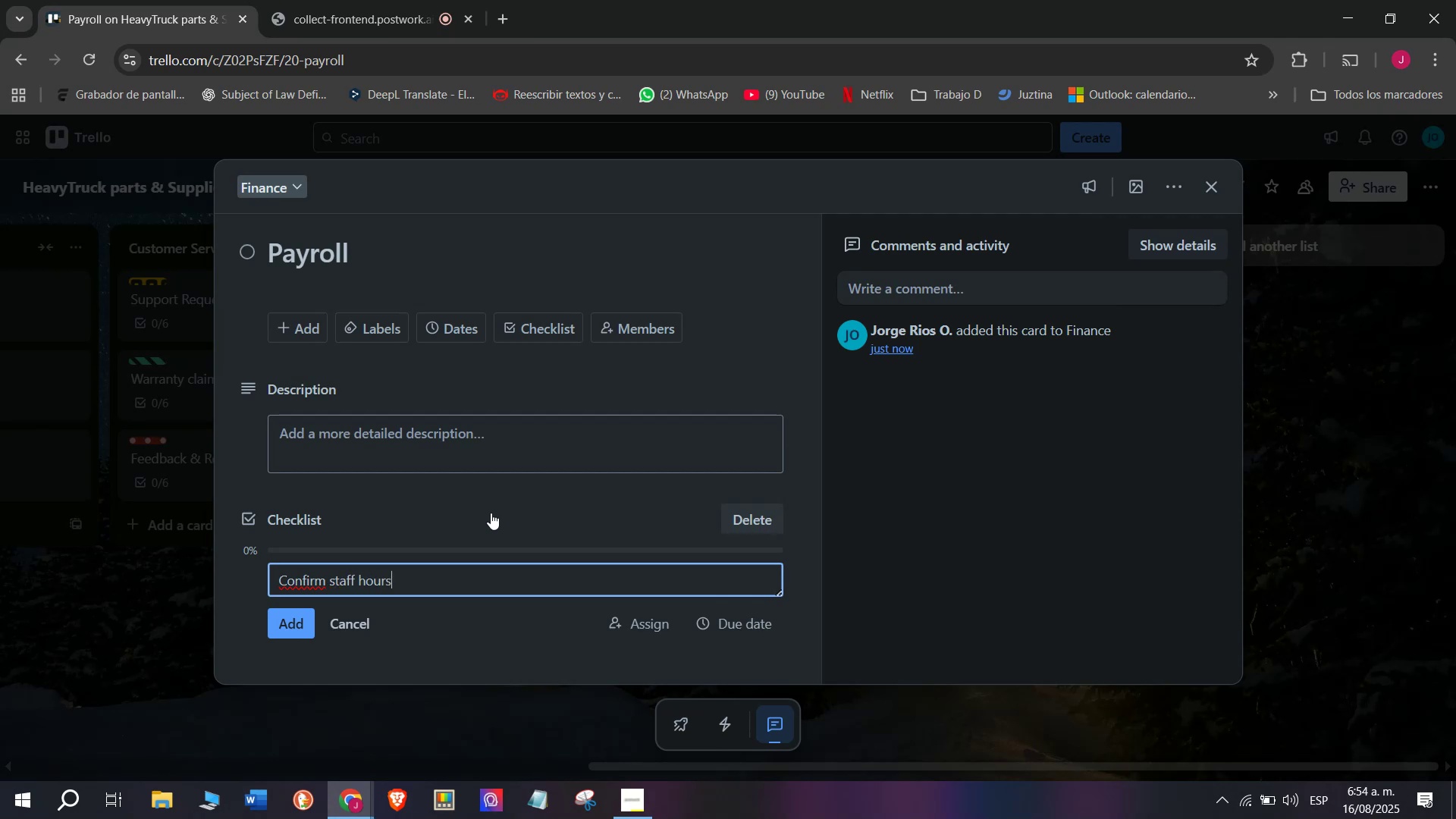 
key(Enter)
 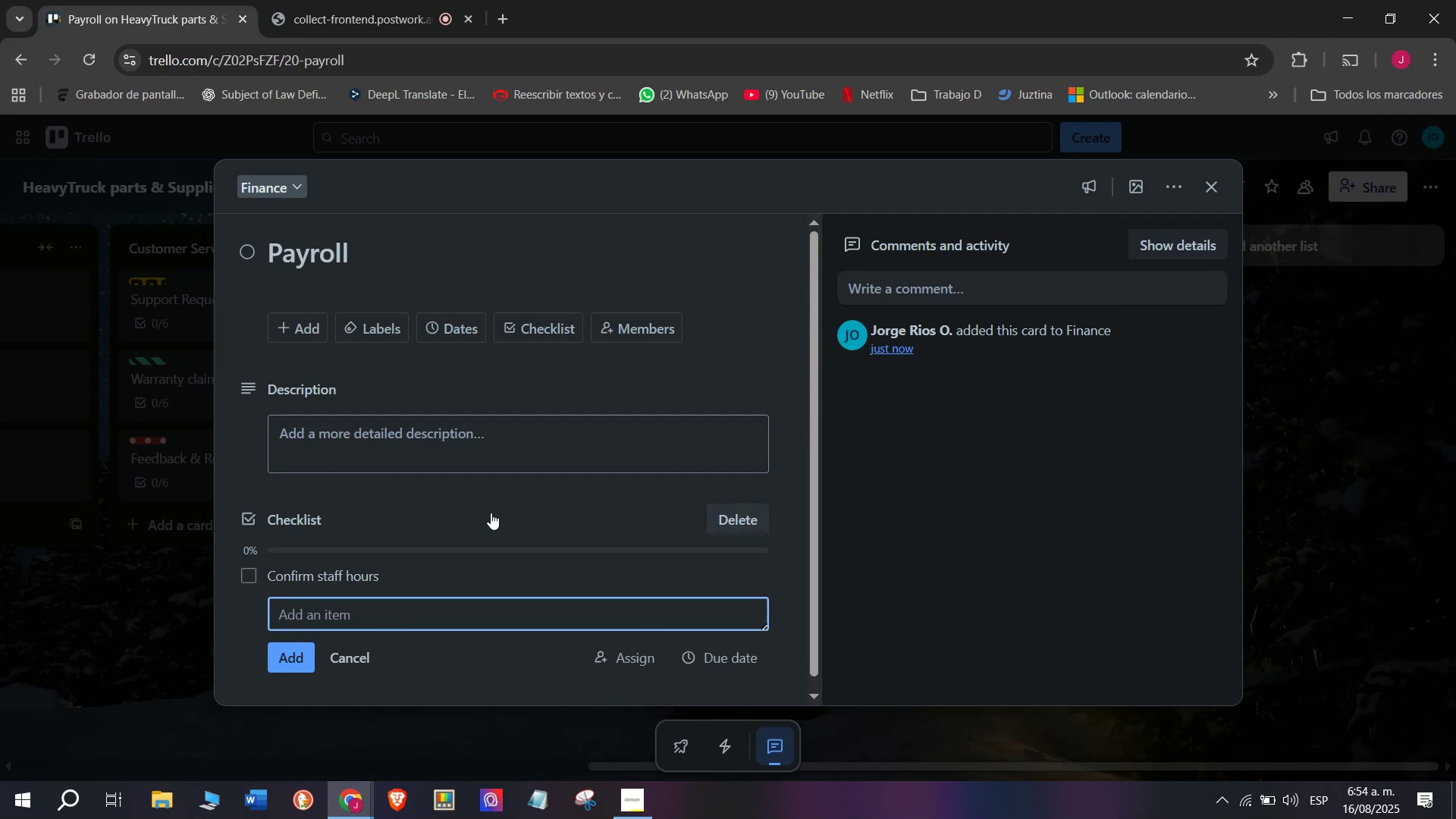 
type(Process sak)
key(Backspace)
type(laries)
 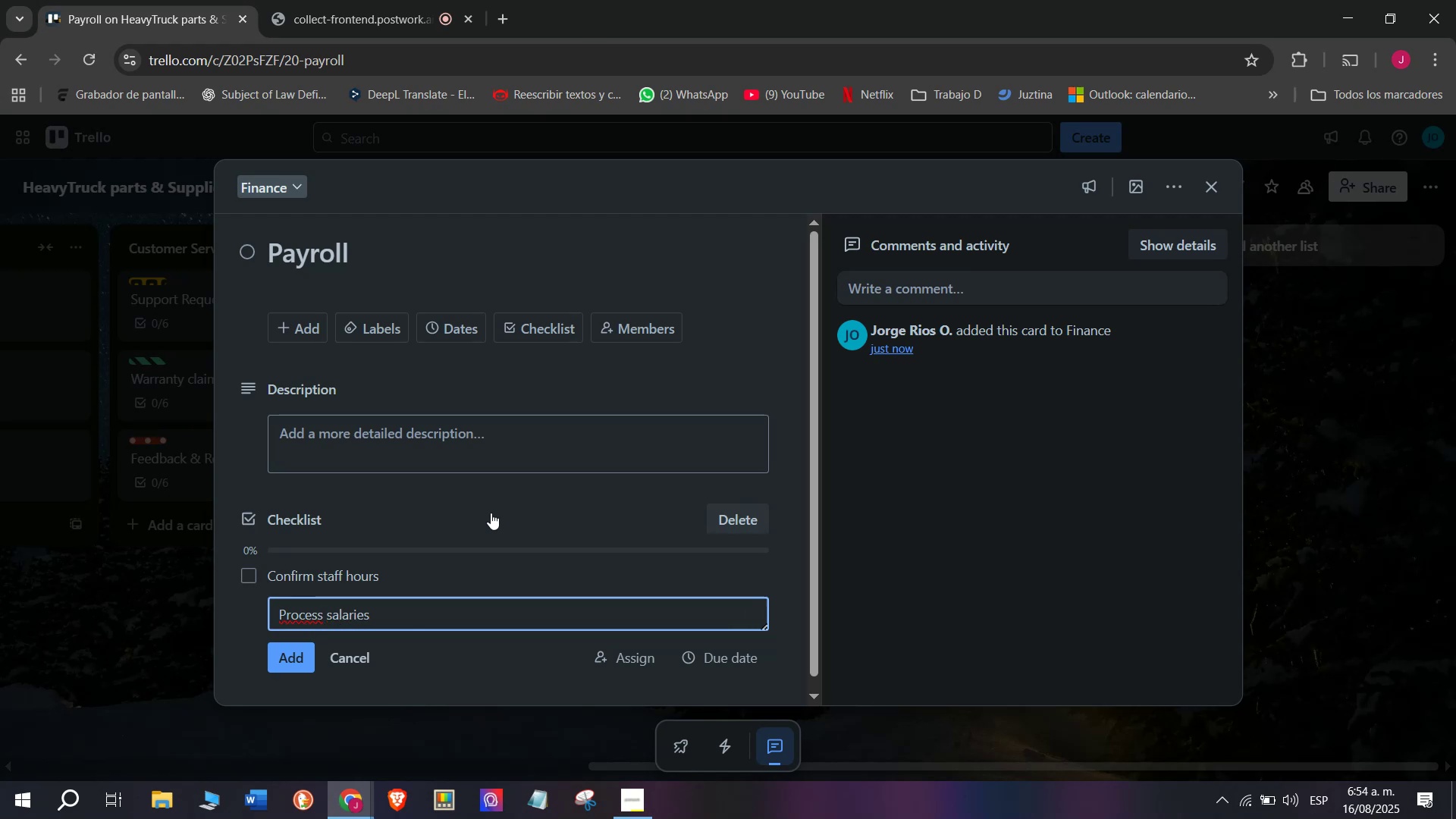 
key(Enter)
 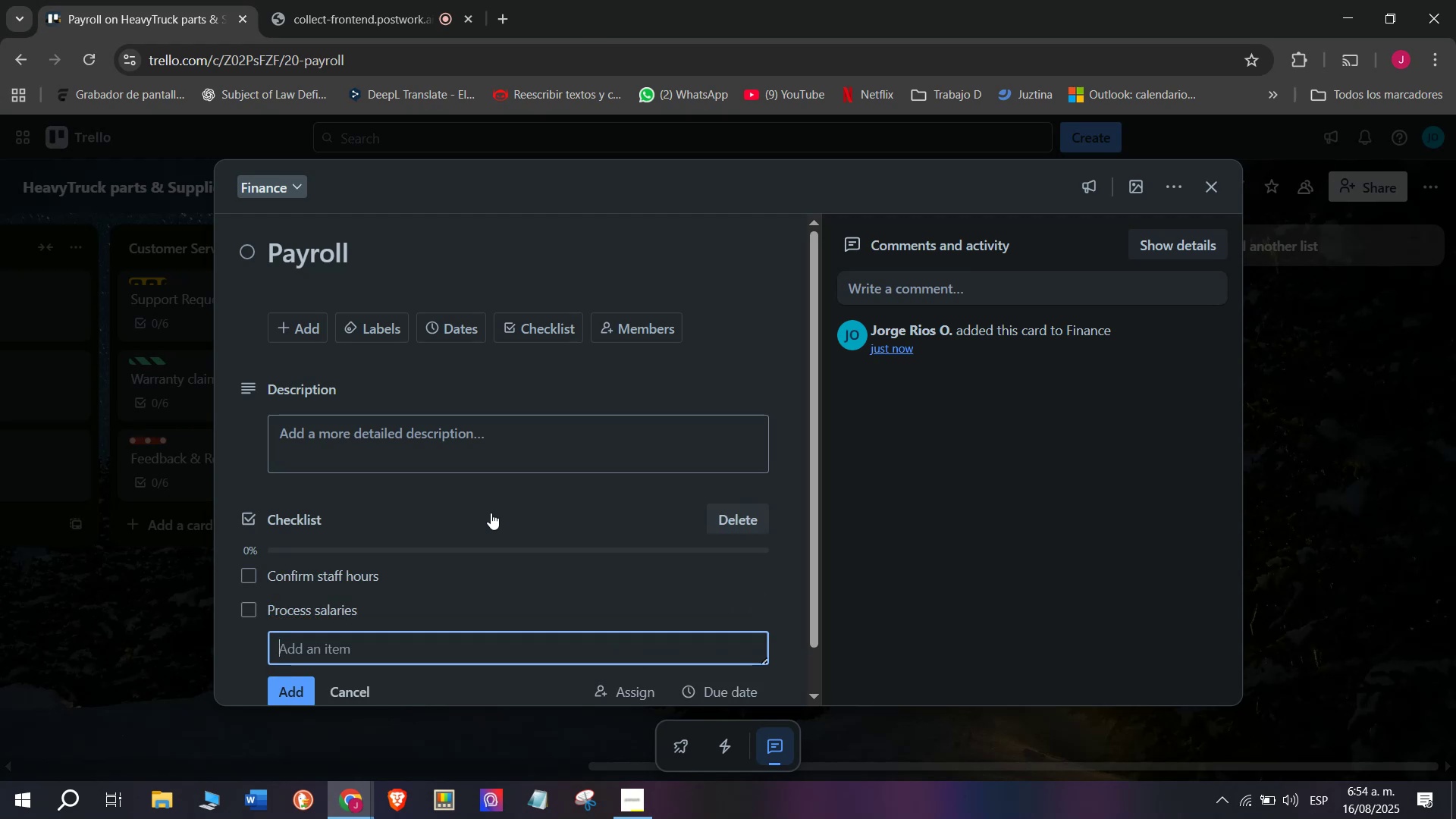 
type(Deduct taxes)
 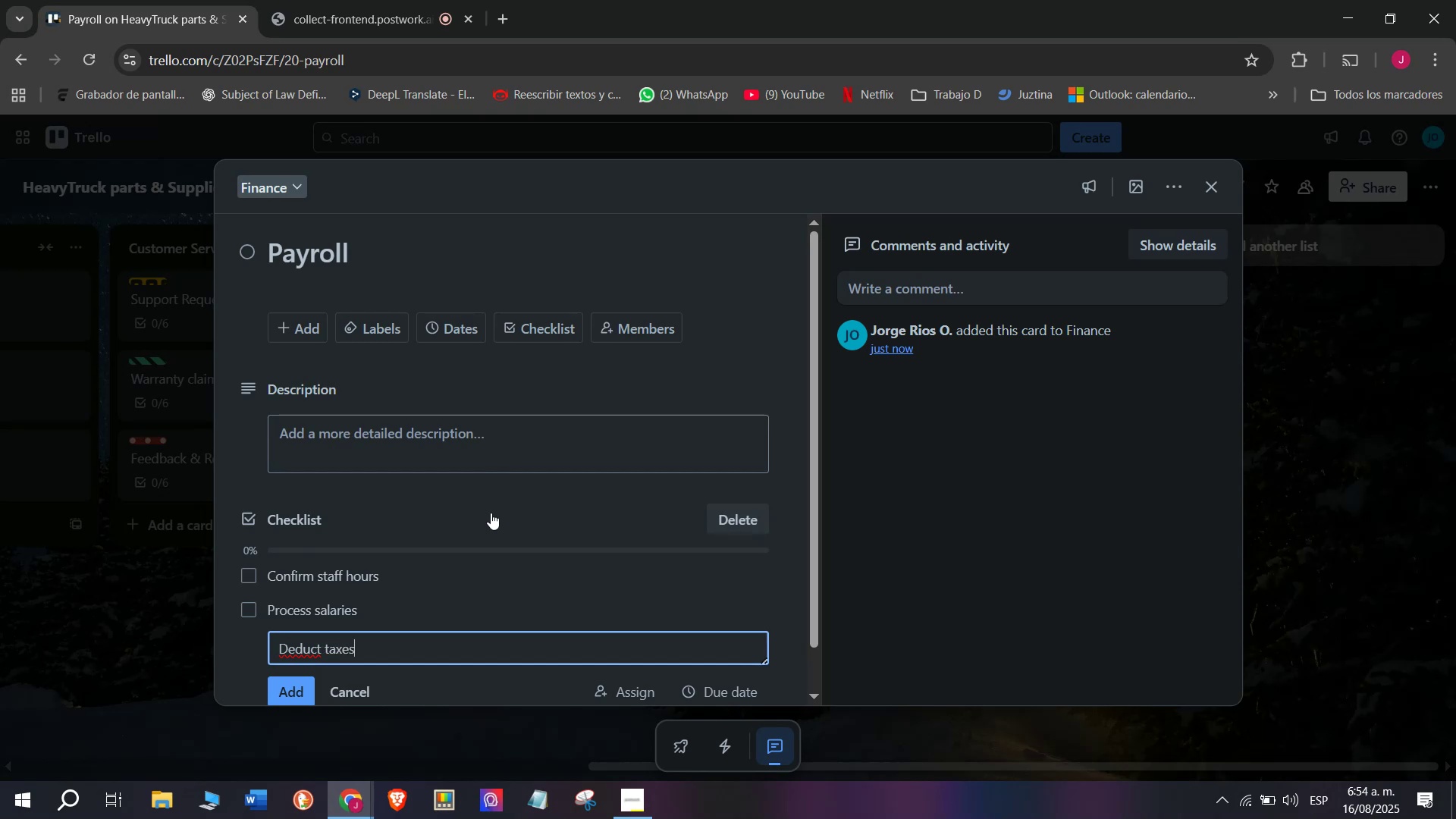 
key(Enter)
 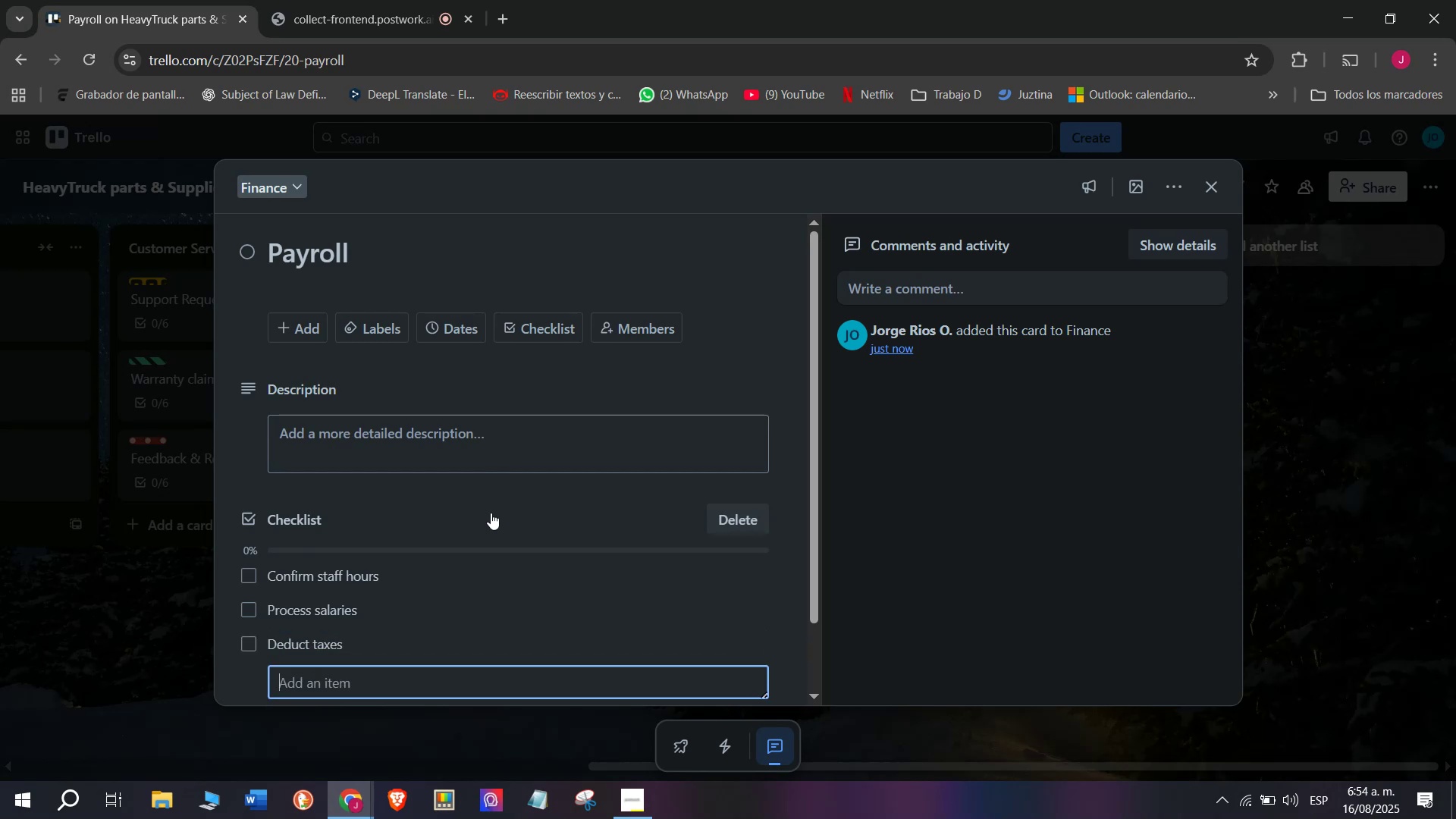 
type(Transfer to employees/)
key(Backspace)
 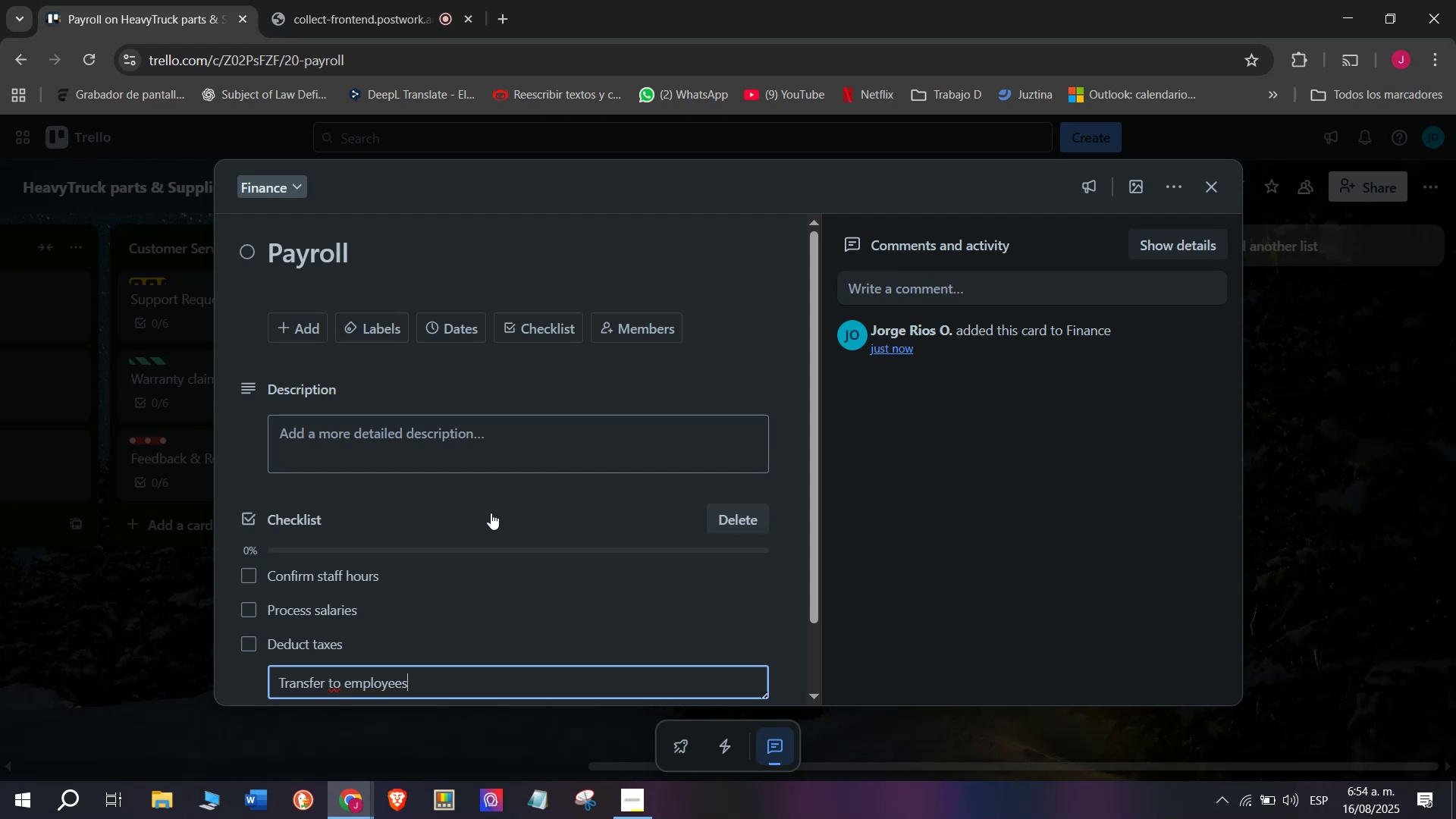 
key(Enter)
 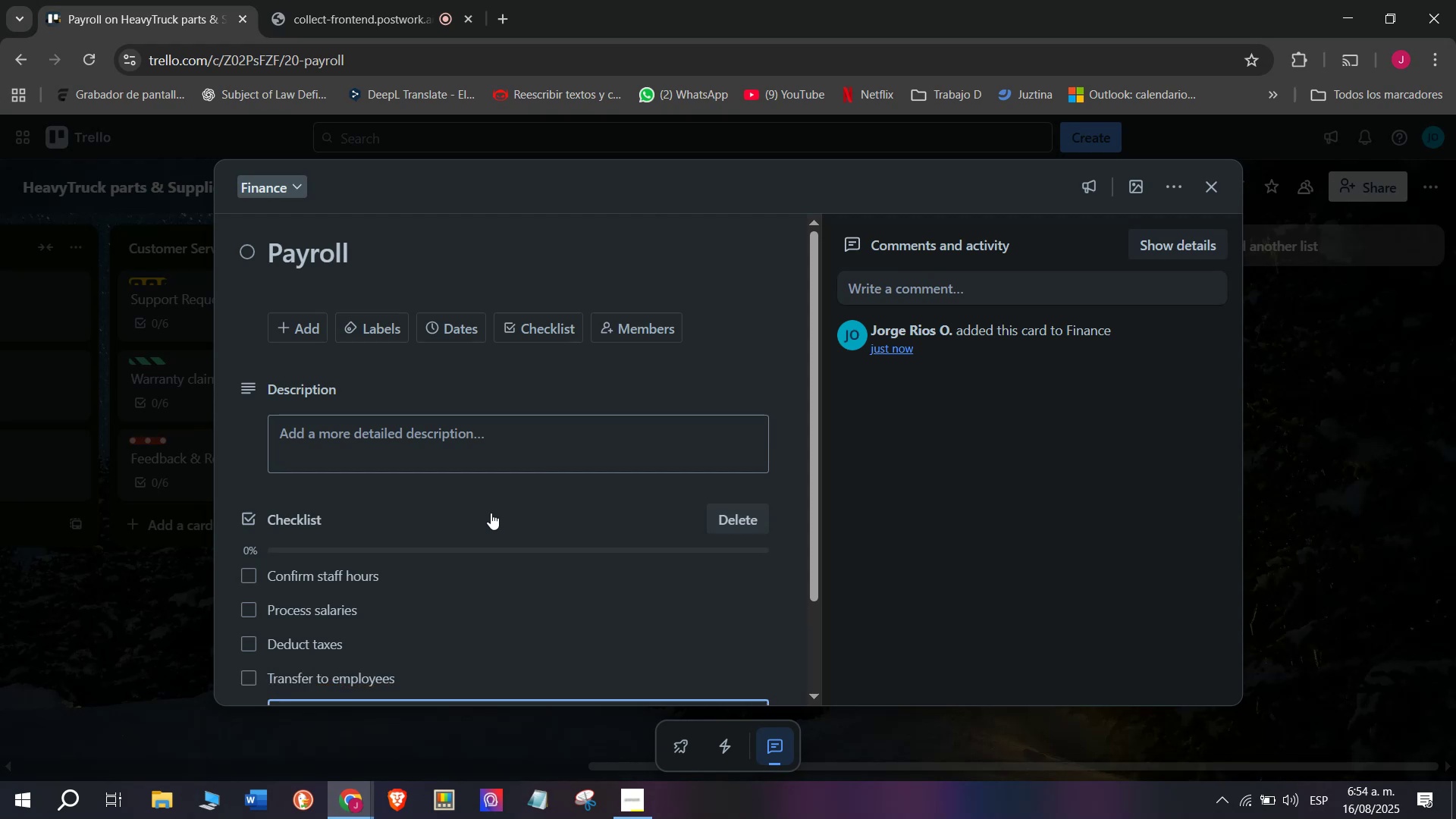 
type(Issue pas)
key(Backspace)
type(yslips)
 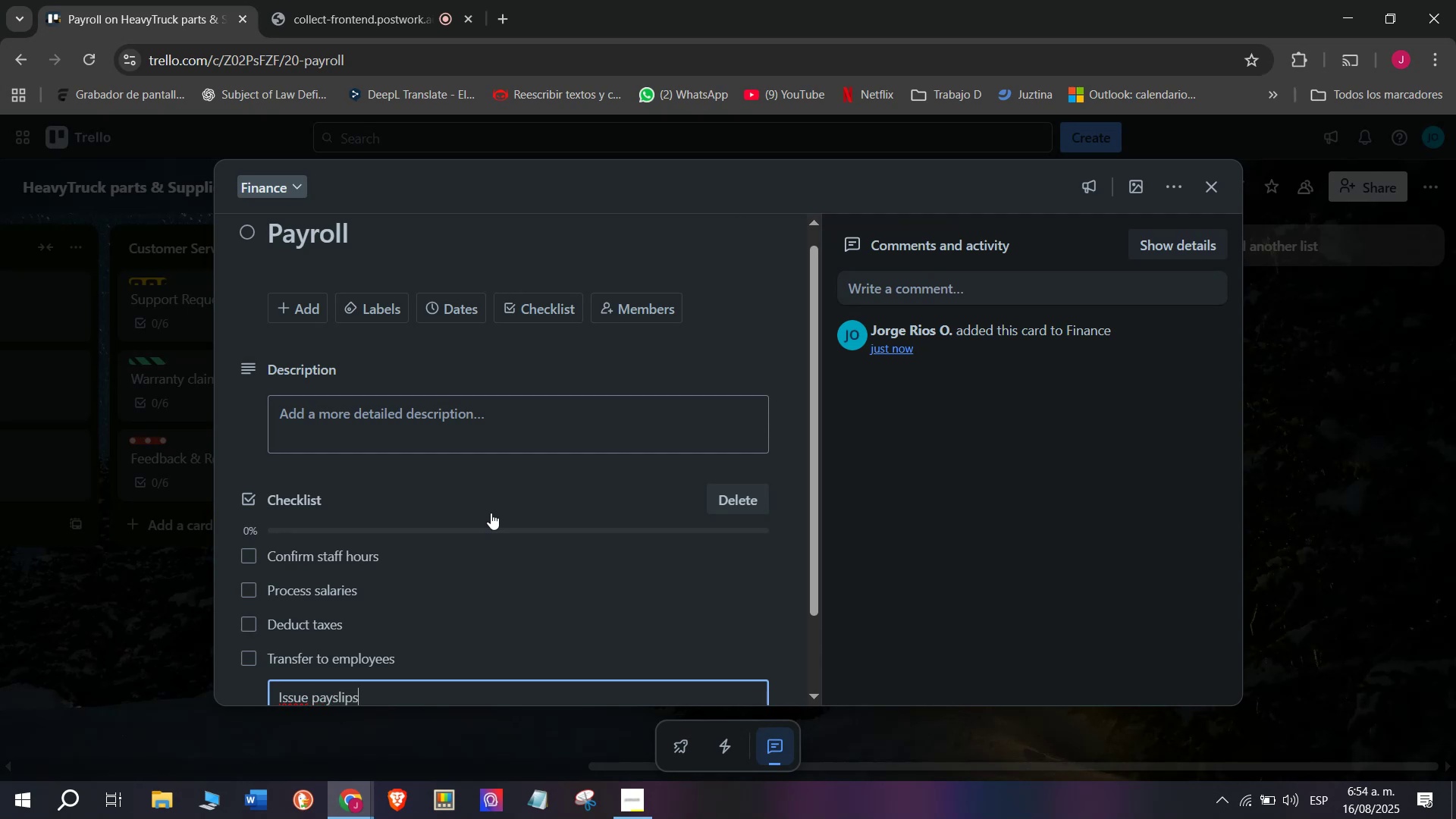 
key(Enter)
 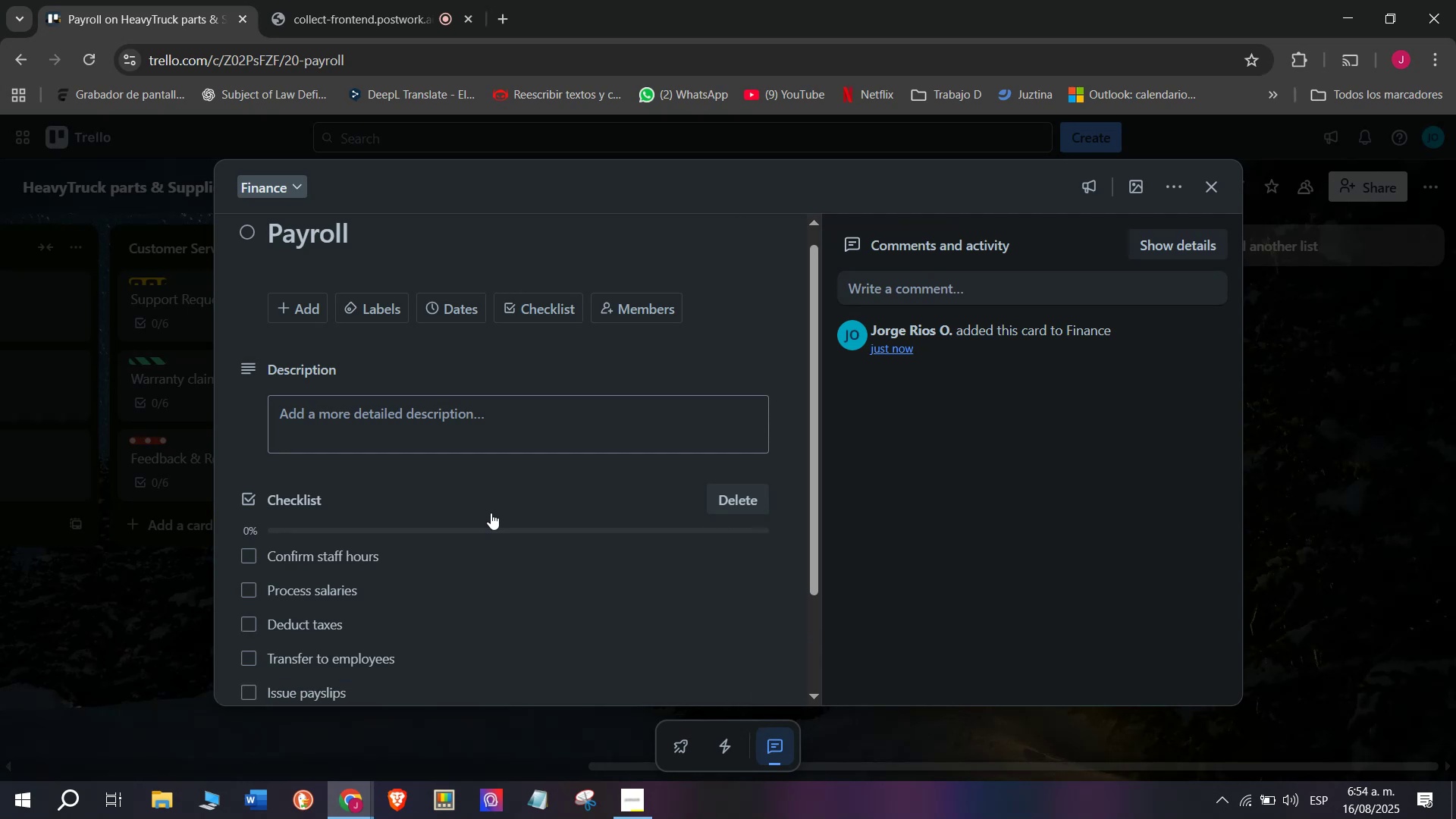 
type(Update HR records)
 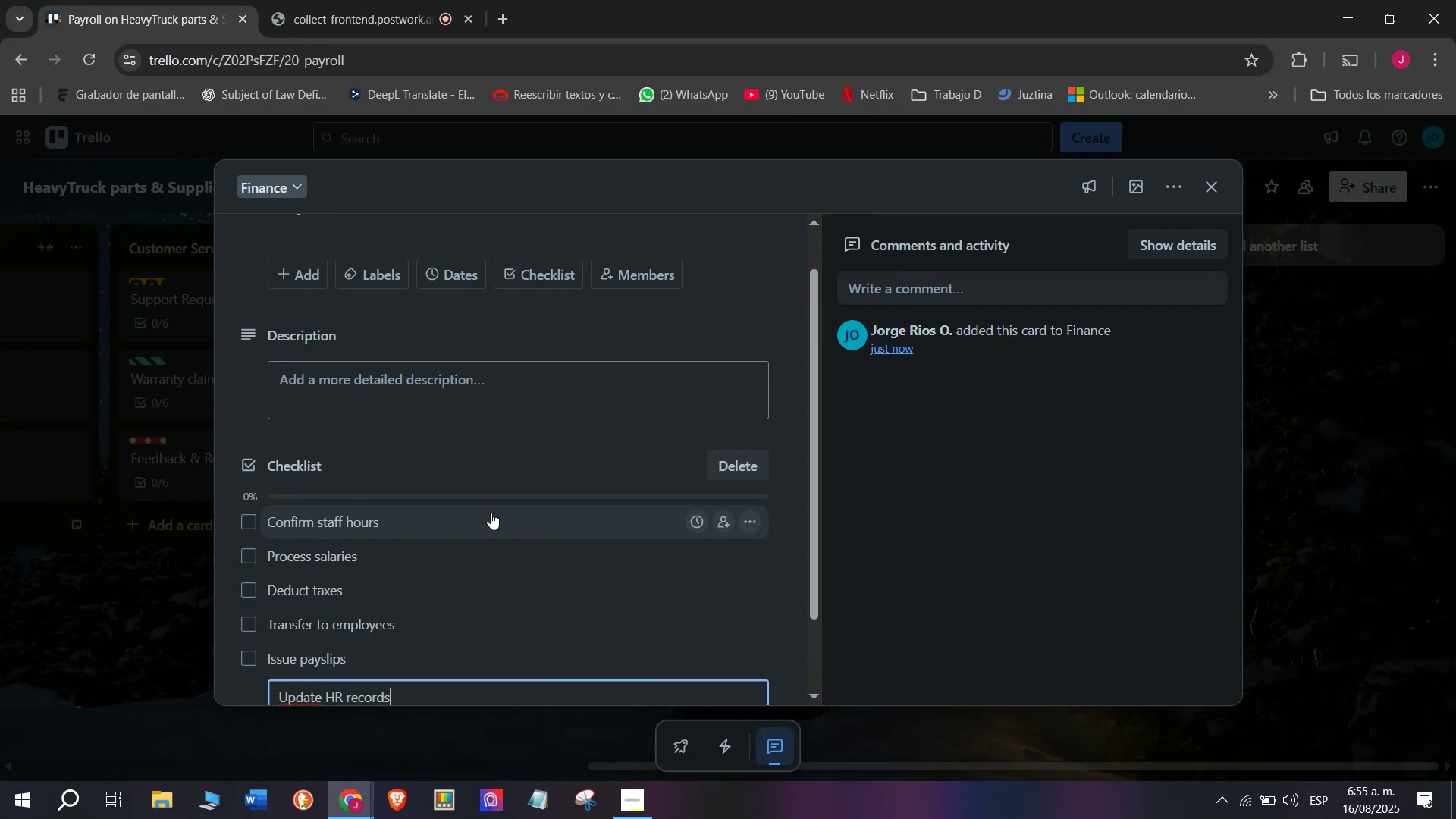 
key(Enter)
 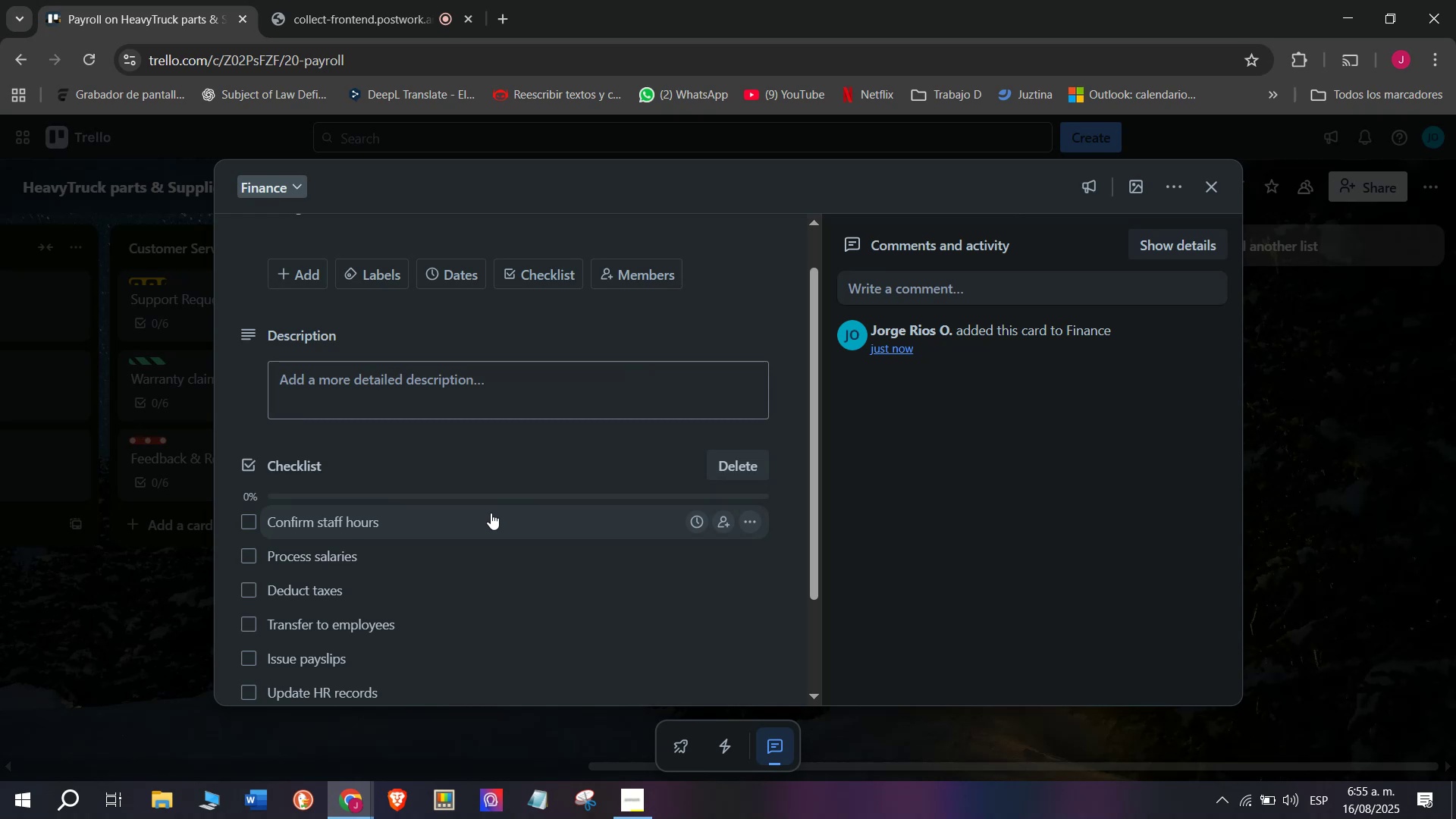 
wait(13.48)
 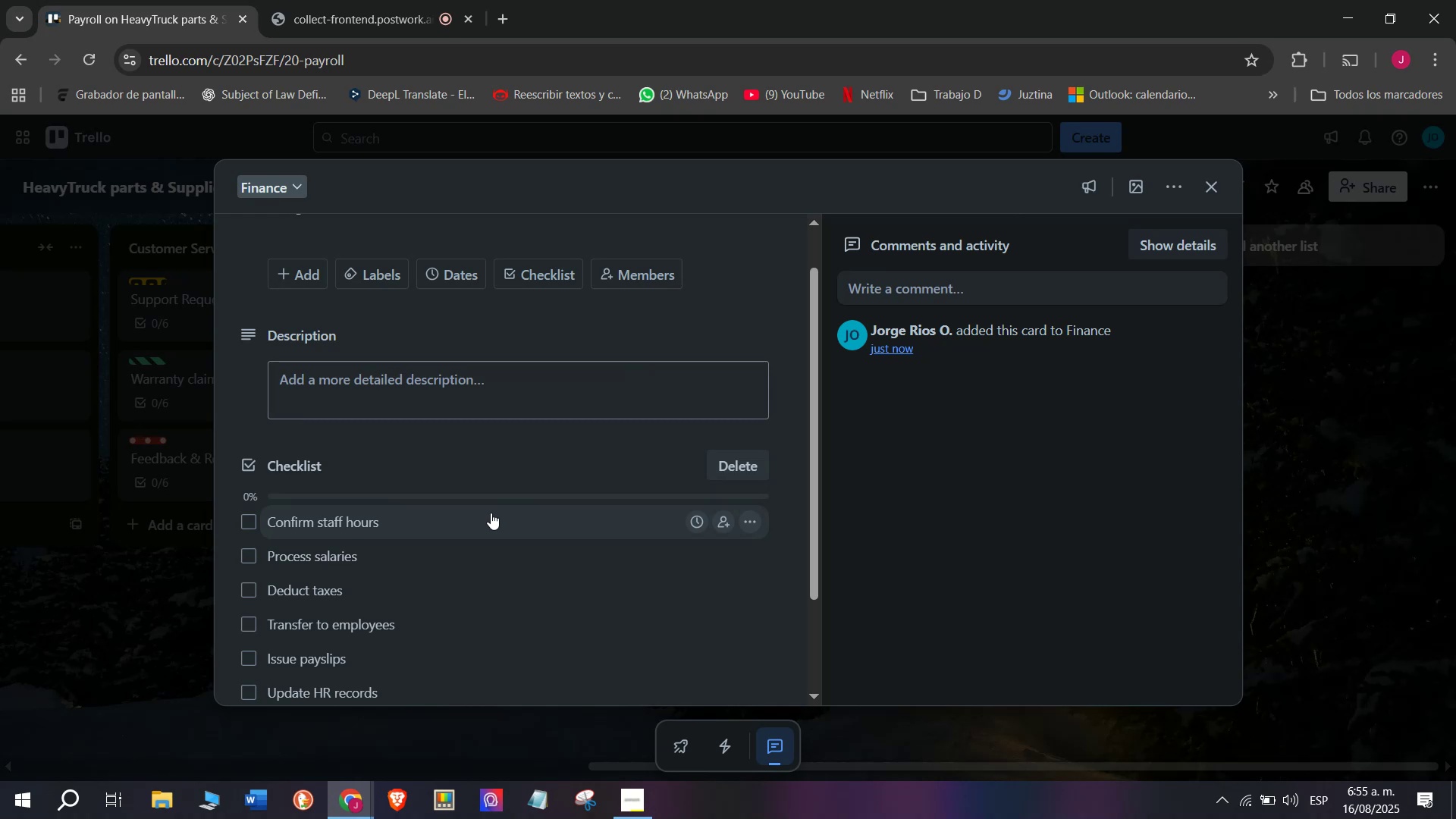 
left_click([371, 278])
 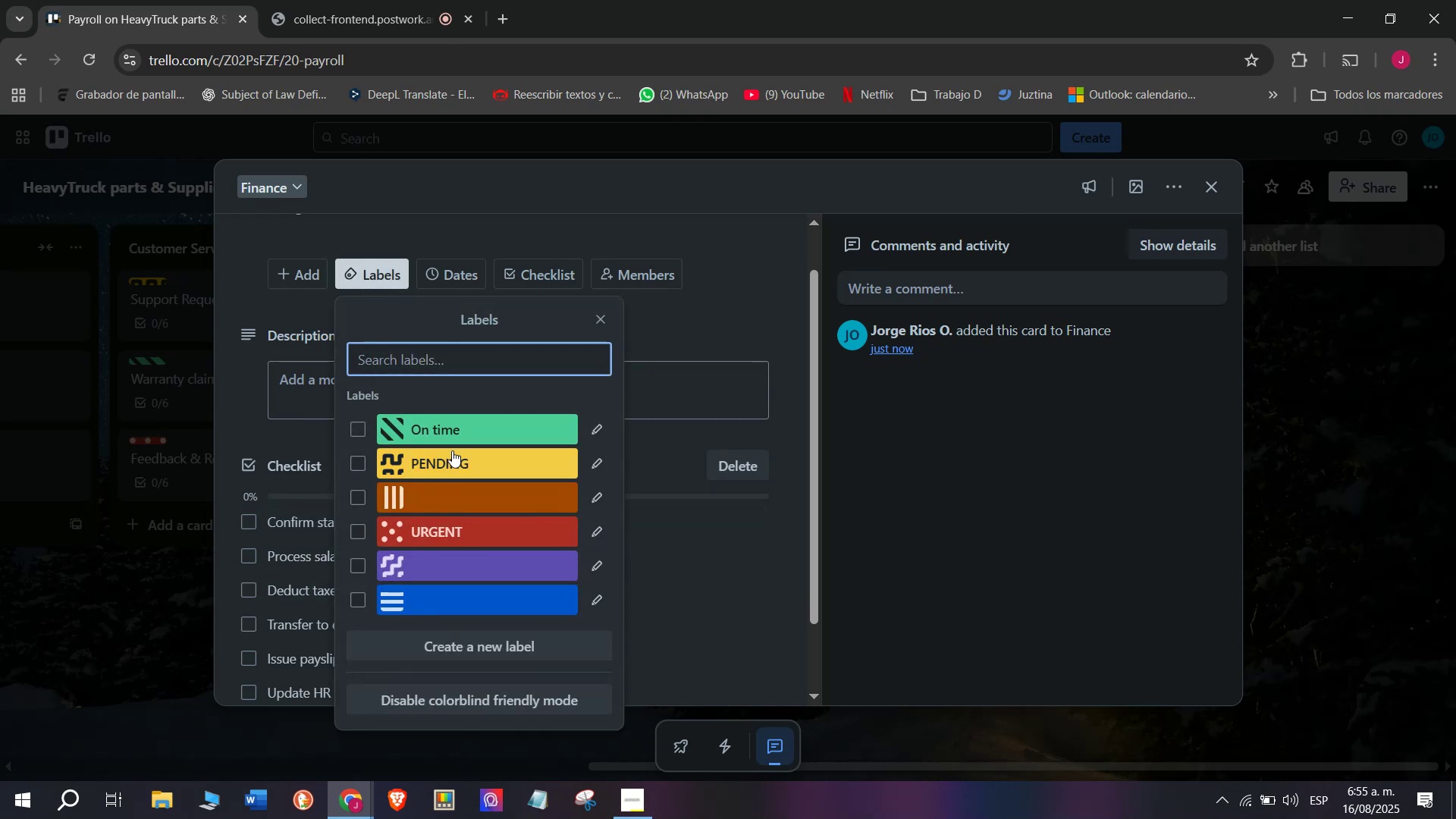 
left_click([452, 450])
 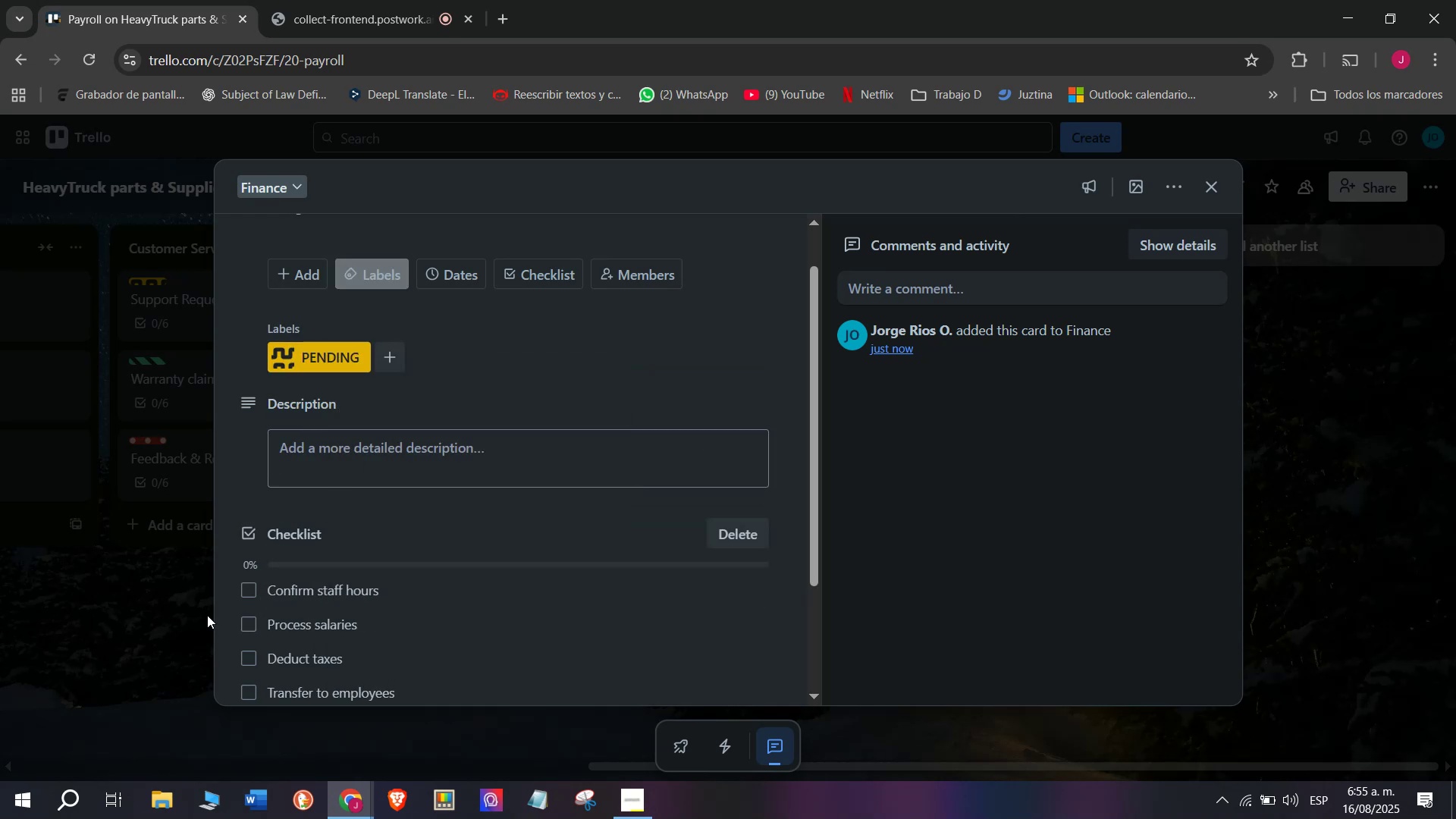 
double_click([207, 615])
 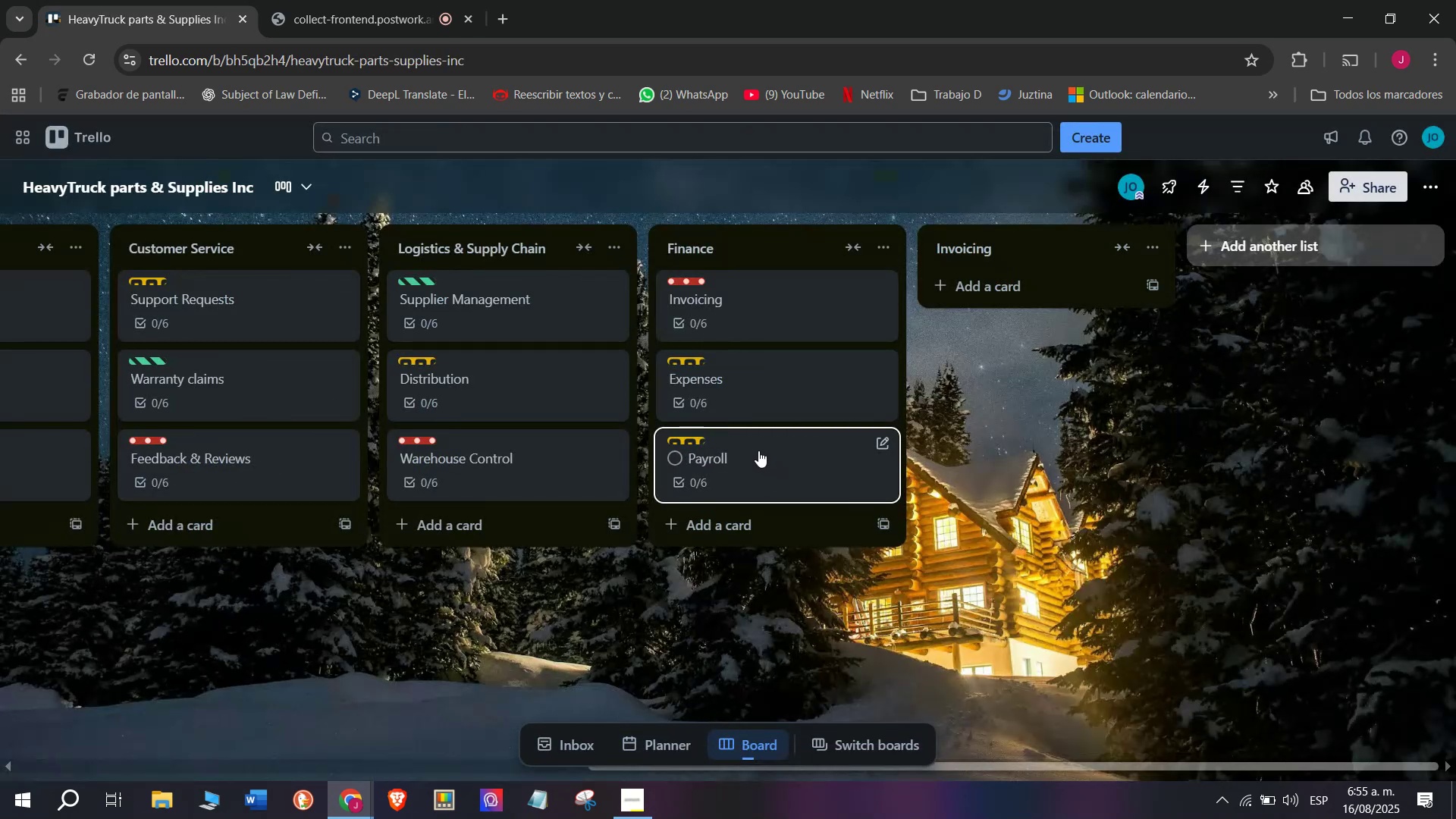 
left_click([758, 449])
 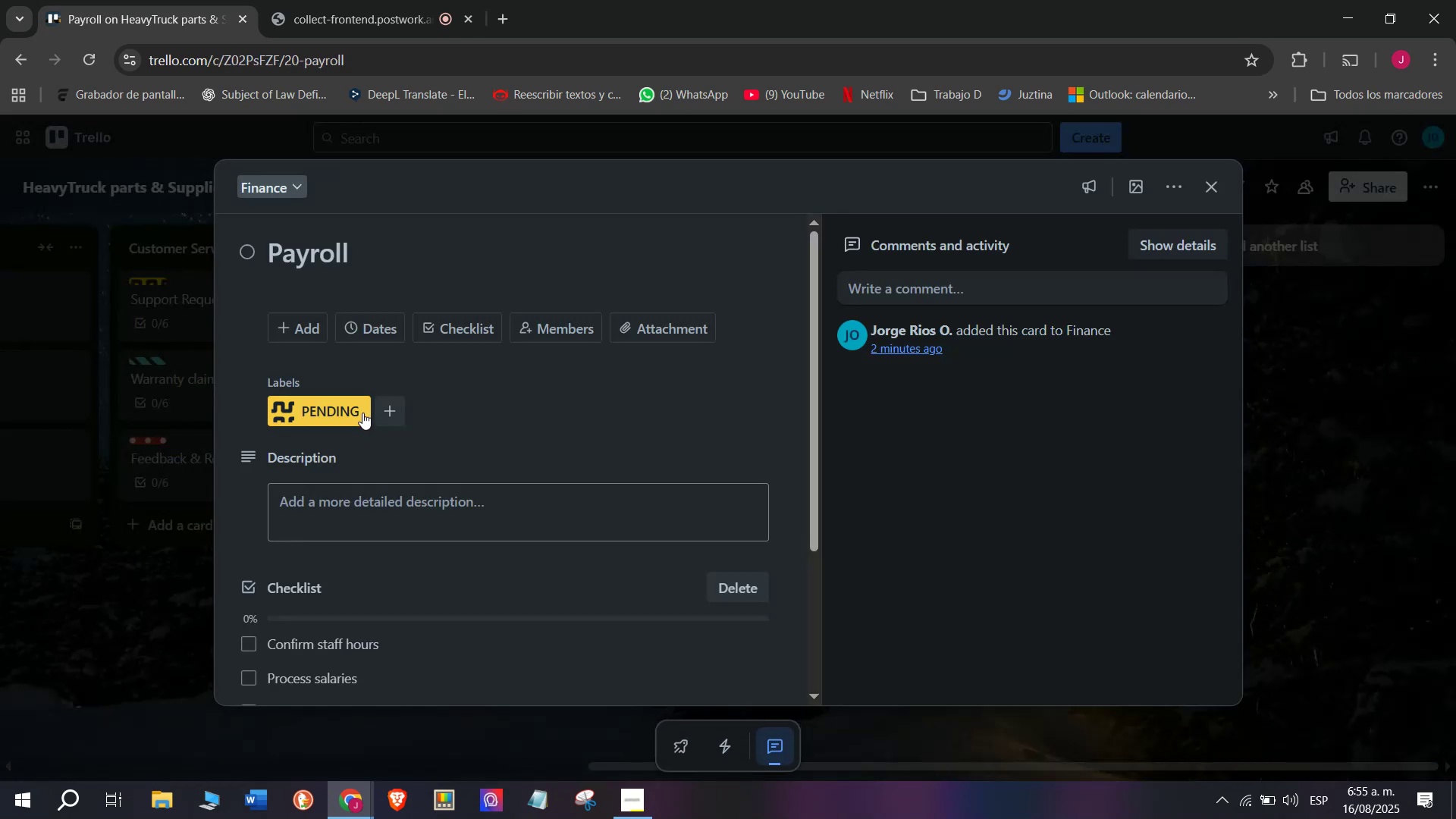 
left_click([362, 413])
 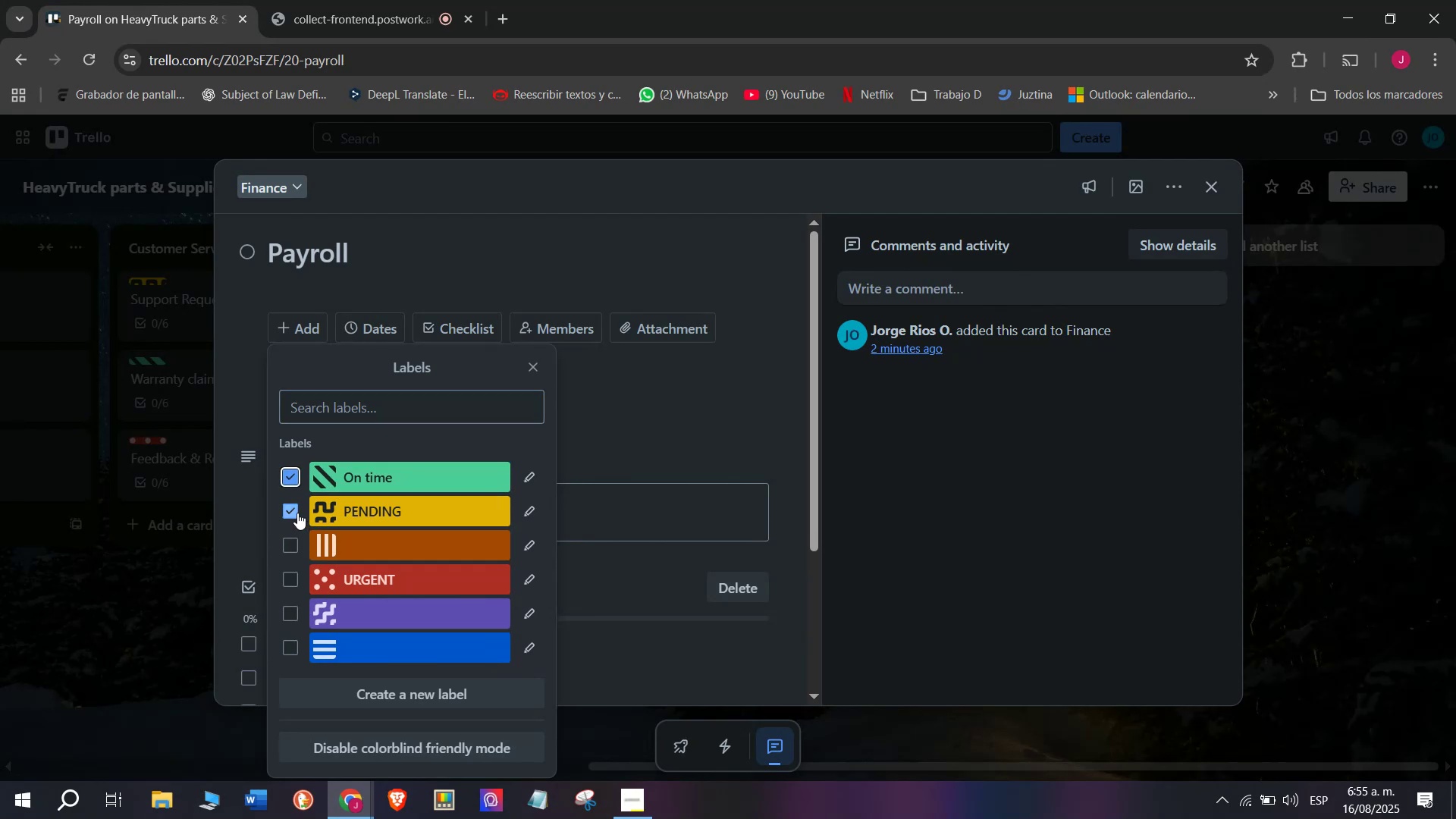 
double_click([146, 572])
 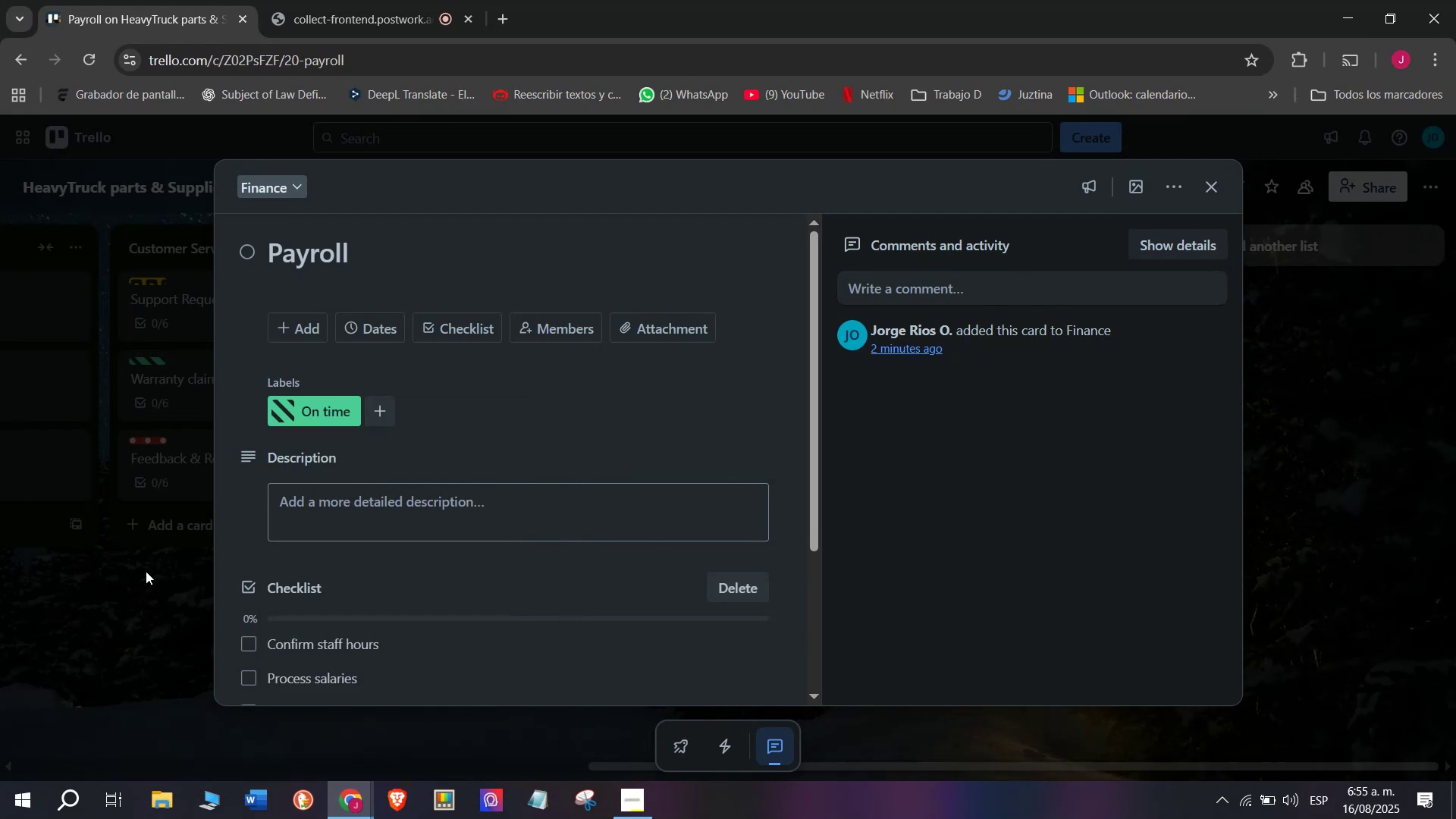 
triple_click([146, 571])
 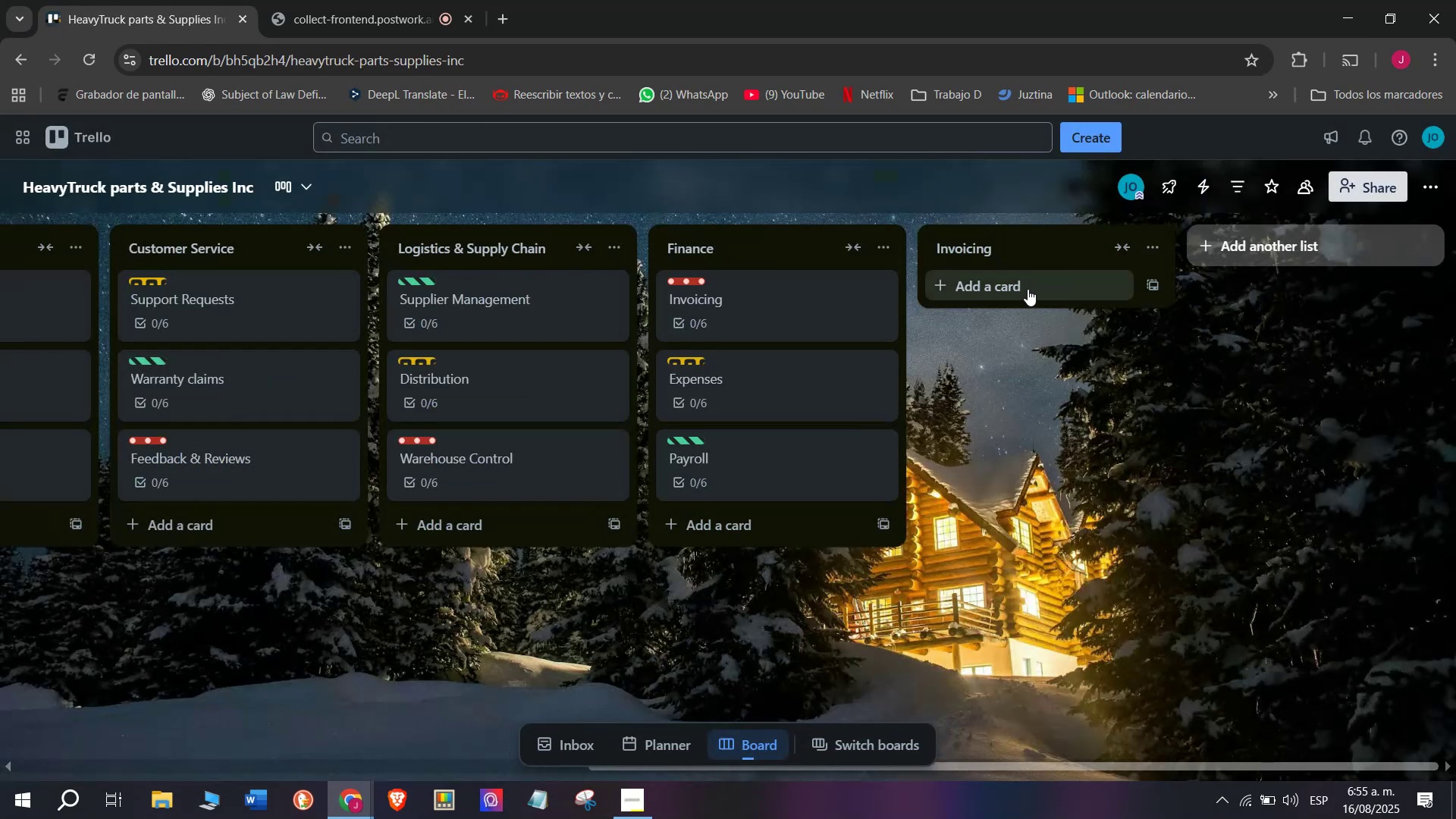 
left_click([1003, 244])
 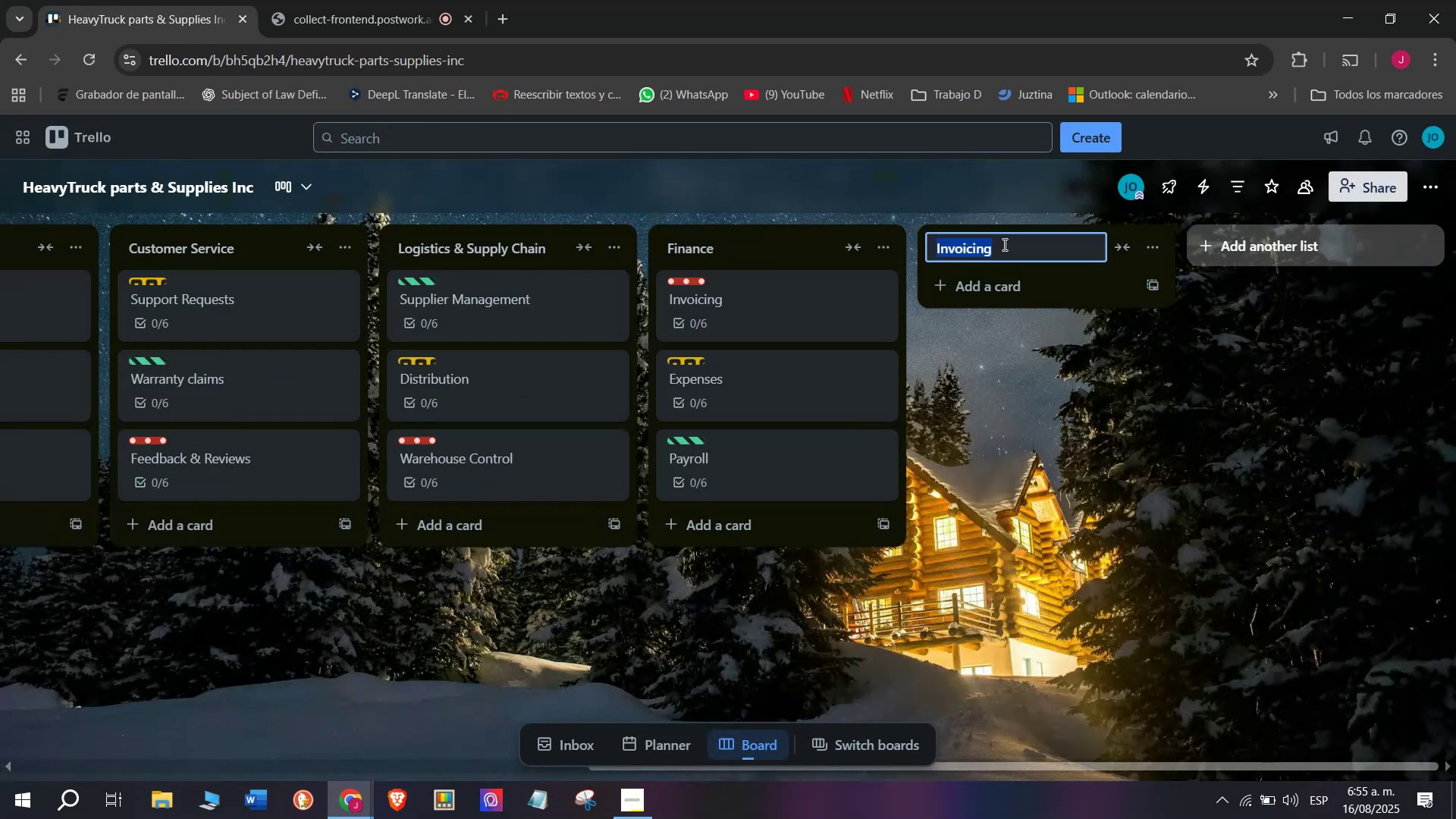 
type(Human Resources)
 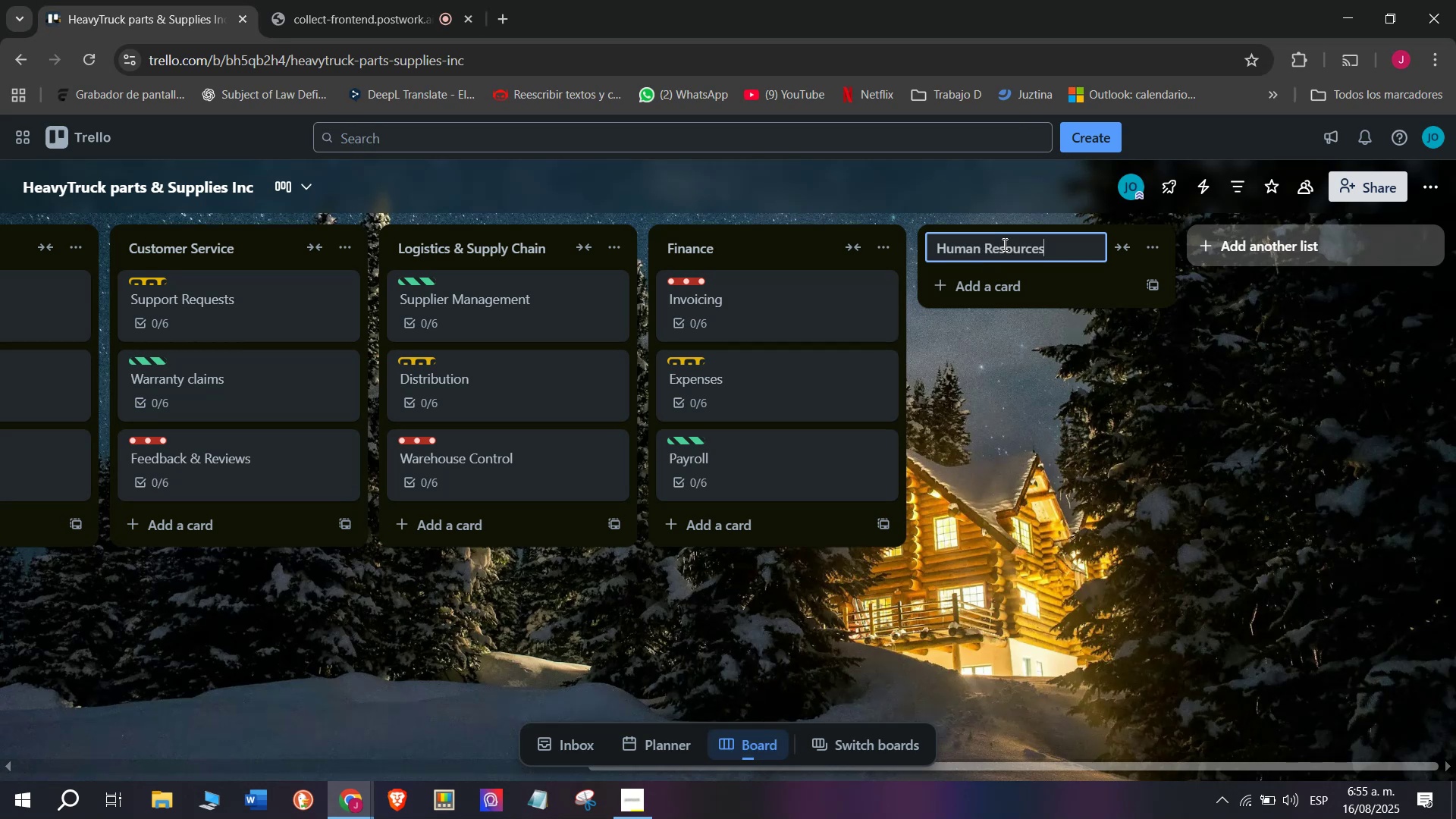 
key(Enter)
 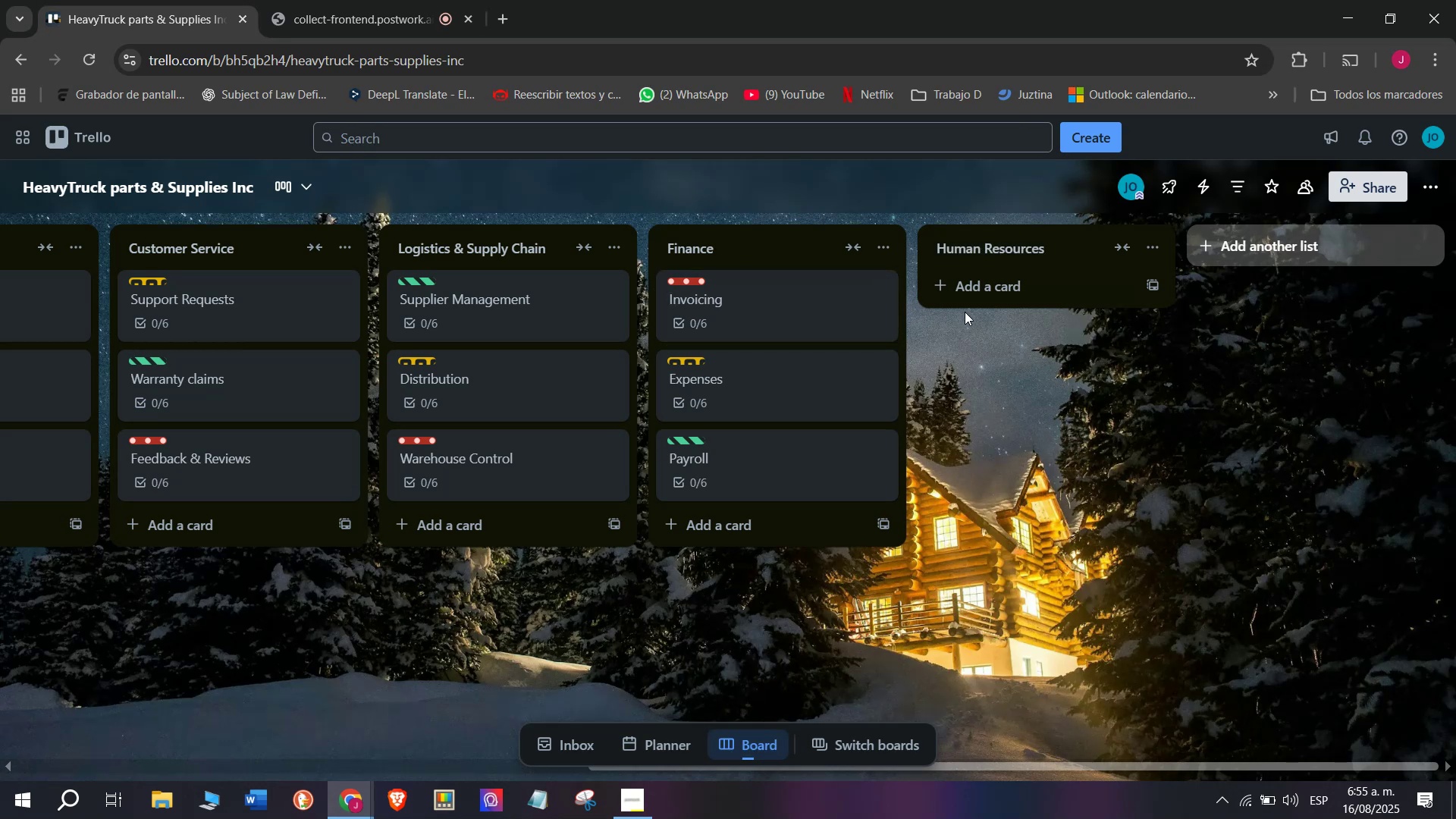 
left_click([984, 297])
 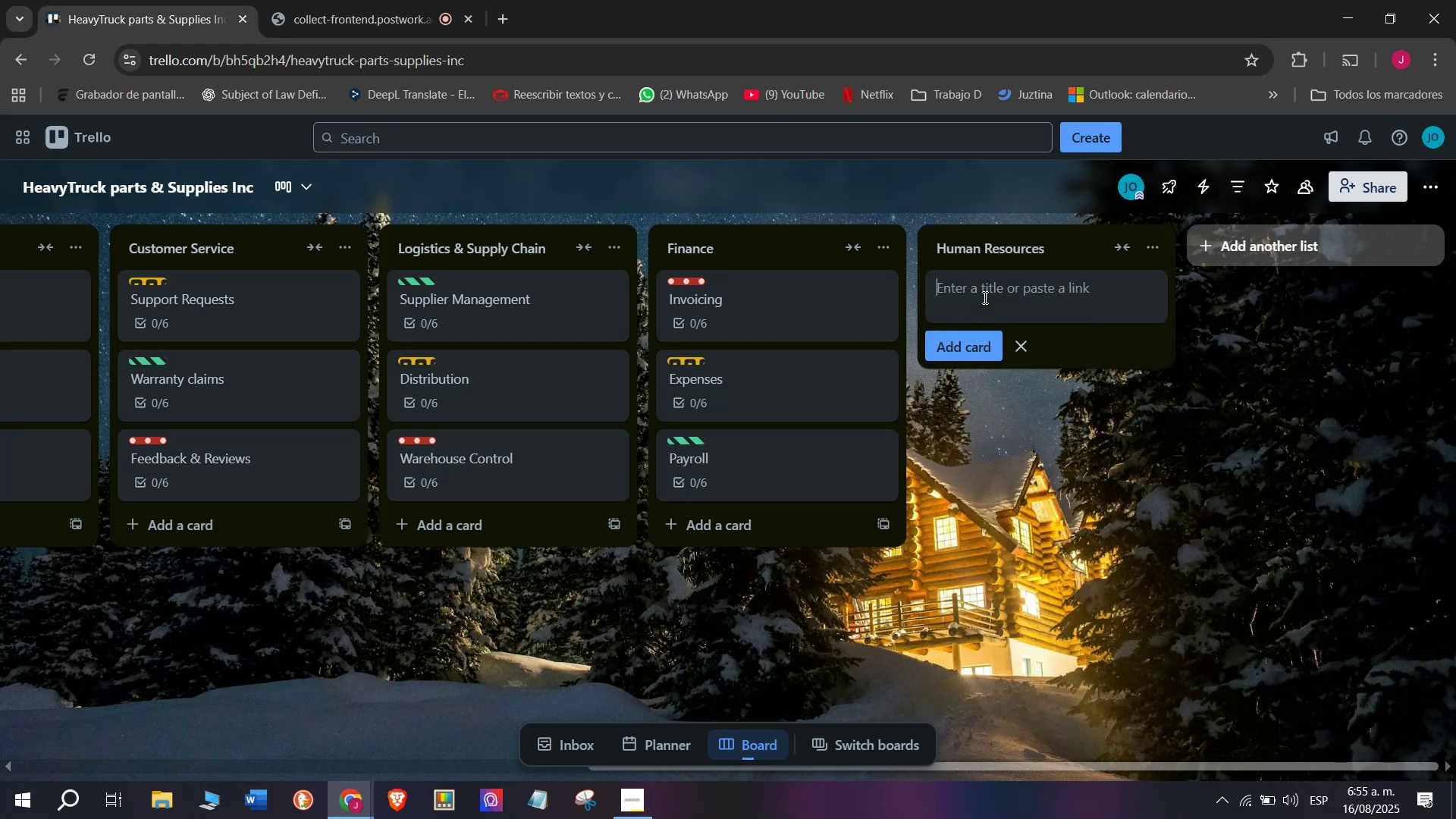 
type(Hiring)
 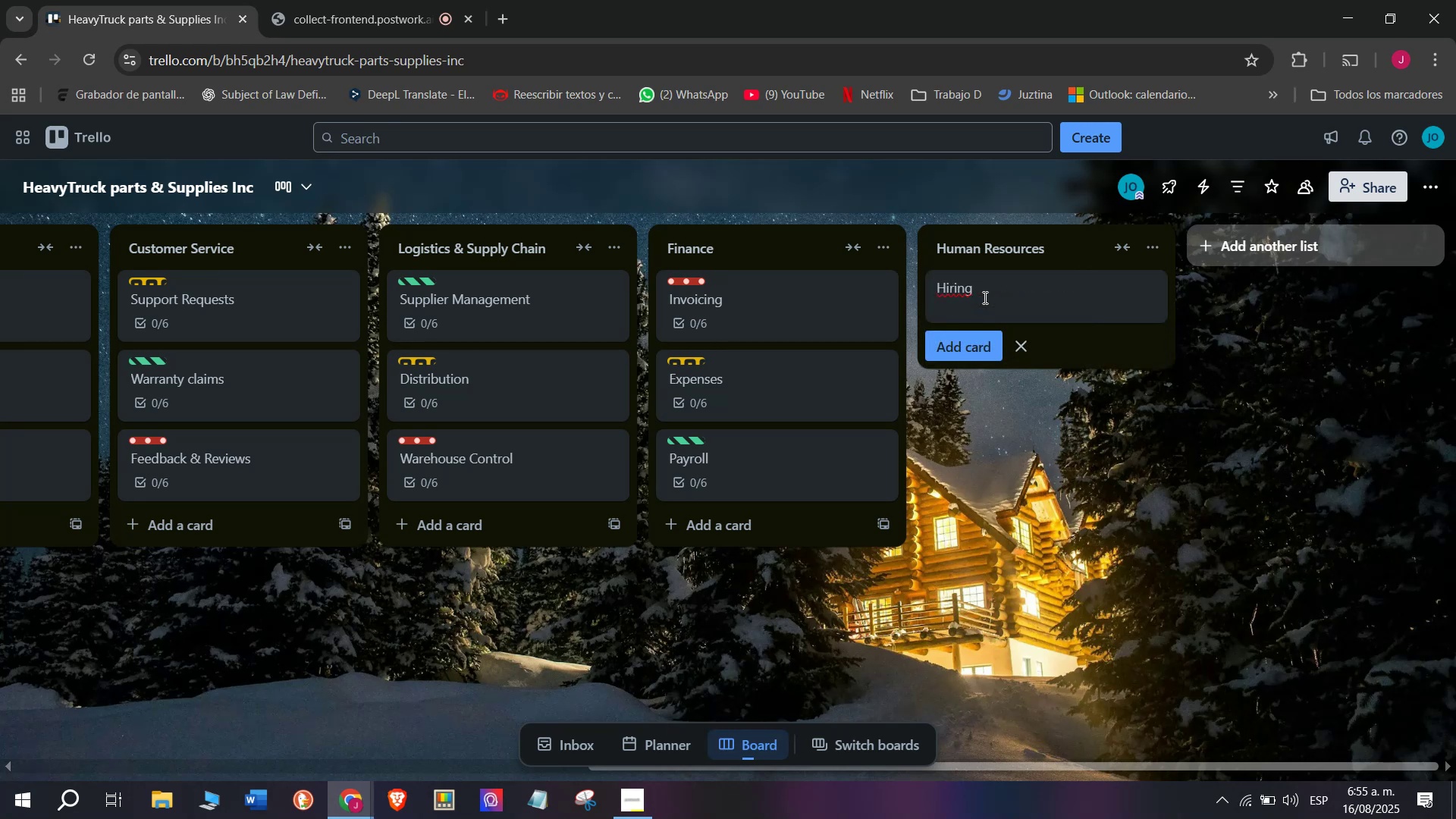 
key(Enter)
 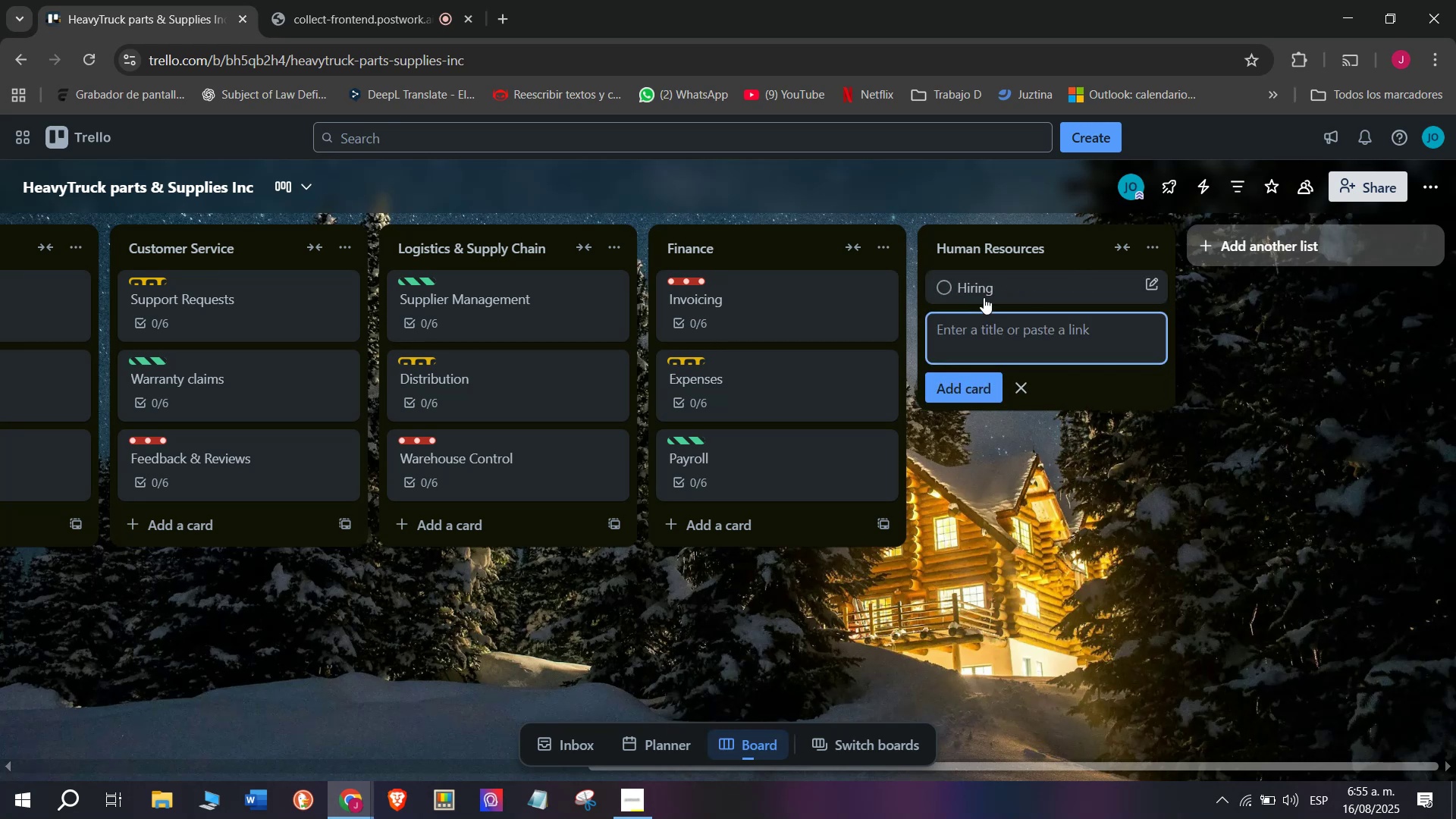 
left_click([984, 297])
 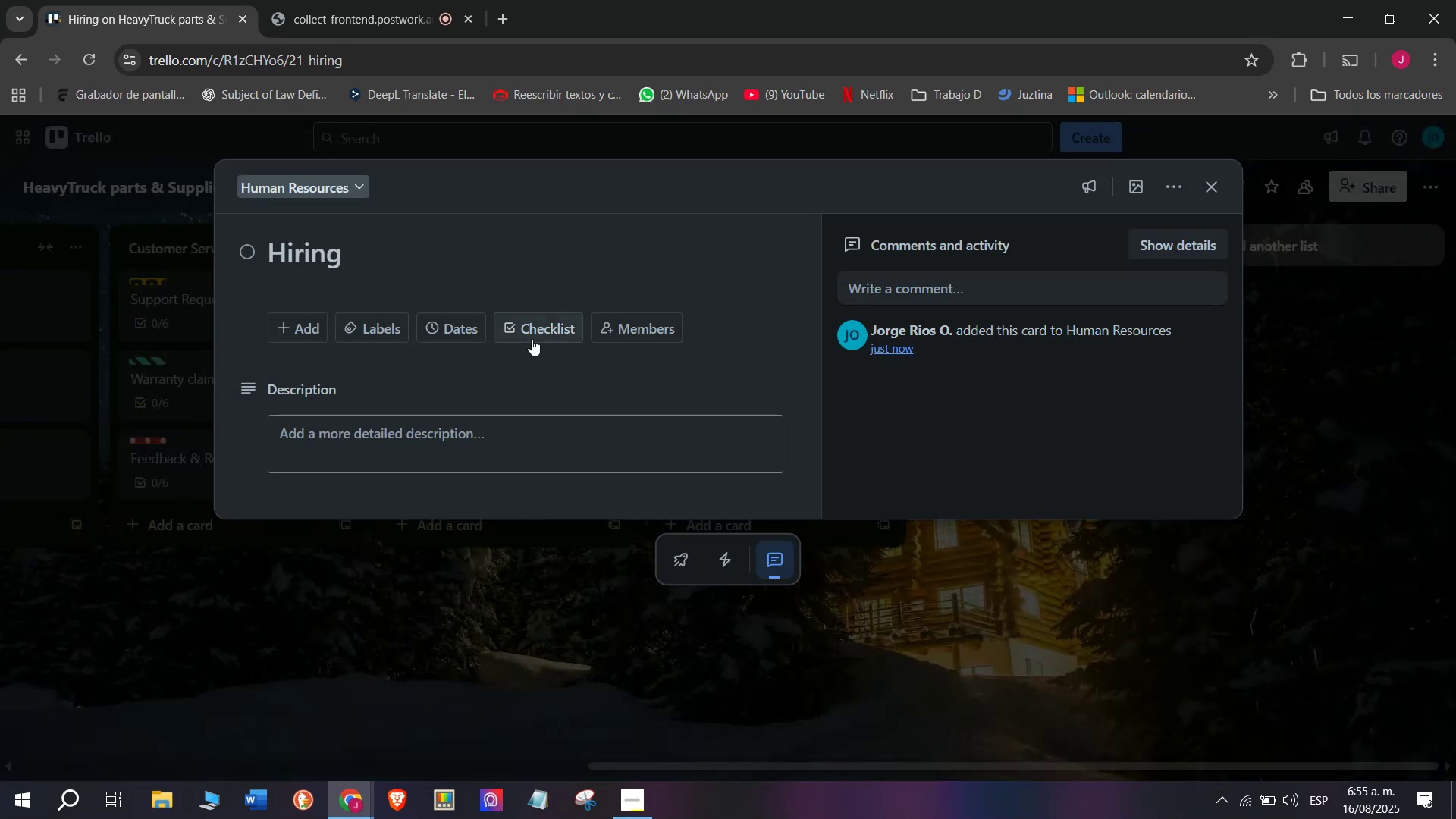 
left_click([532, 335])
 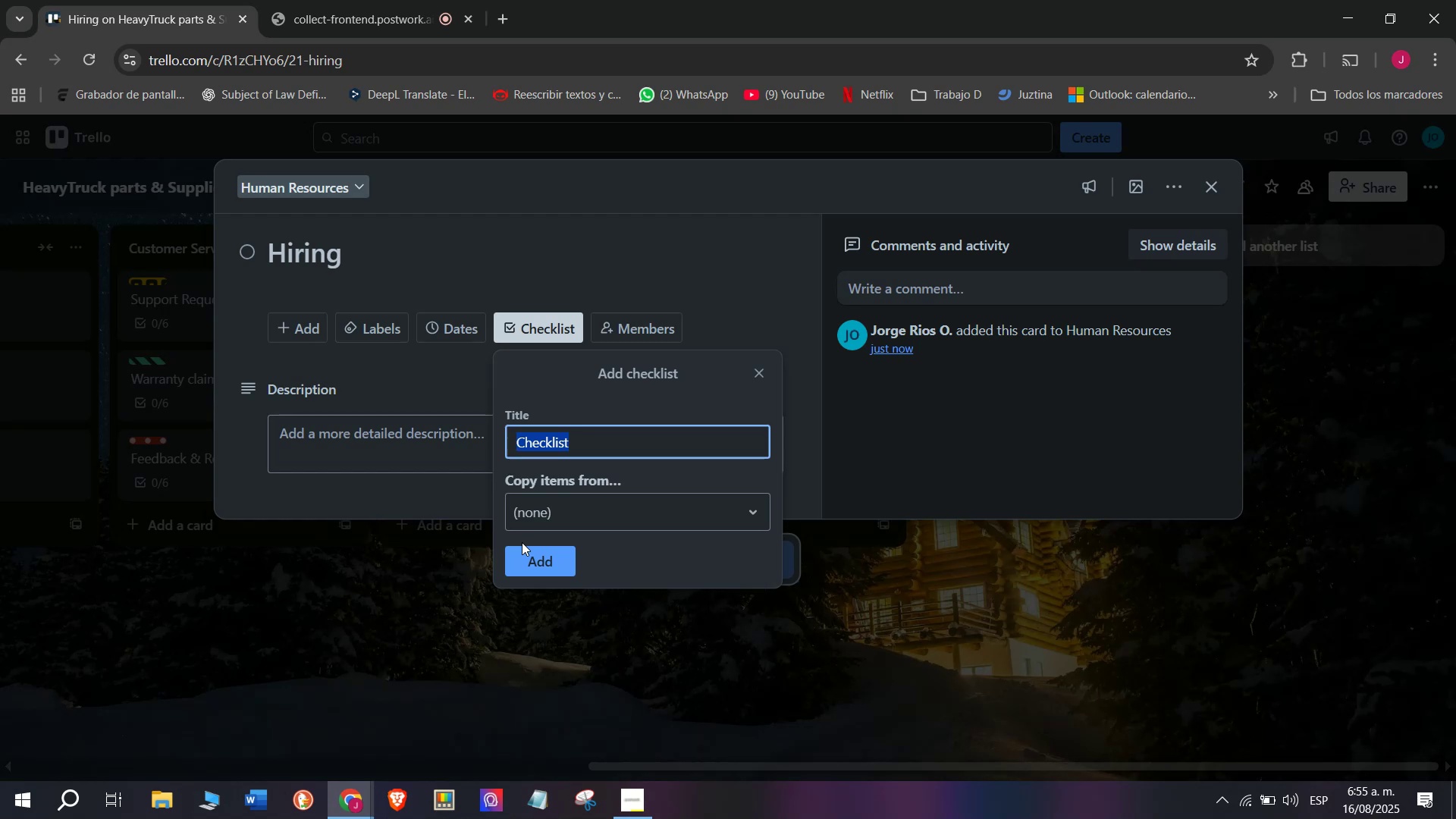 
left_click([529, 561])
 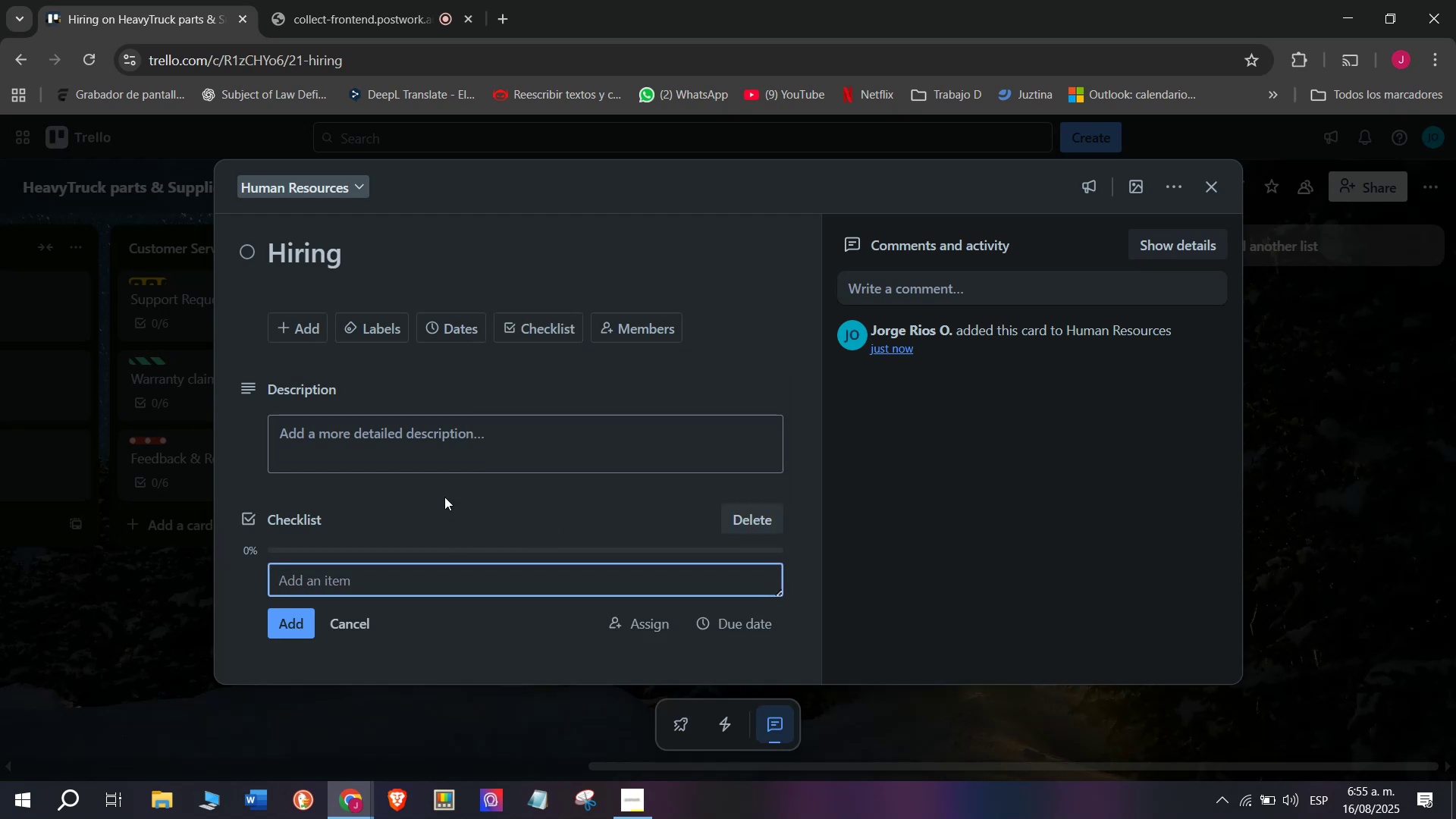 
type(Publish job offers)
 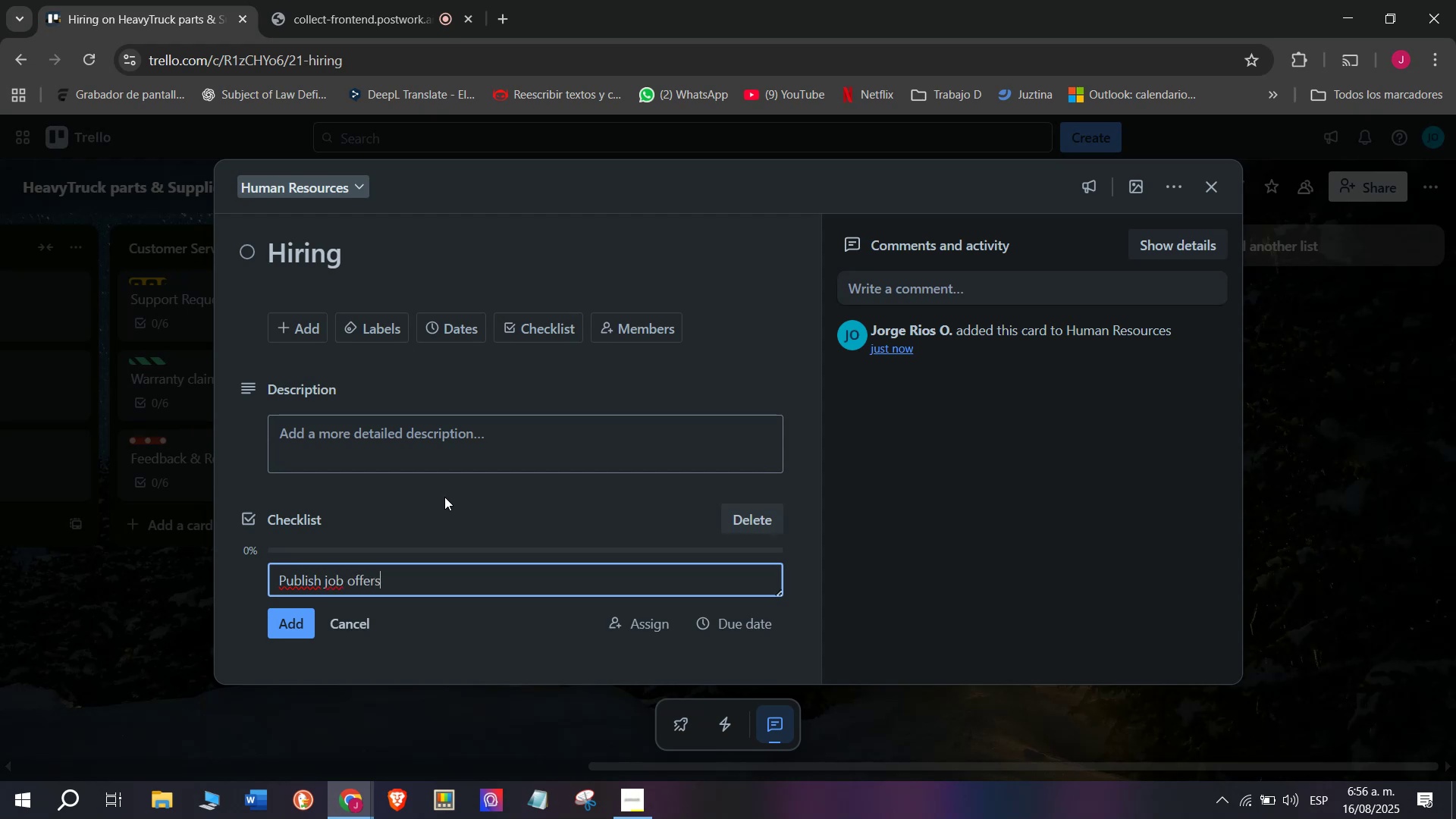 
key(Enter)
 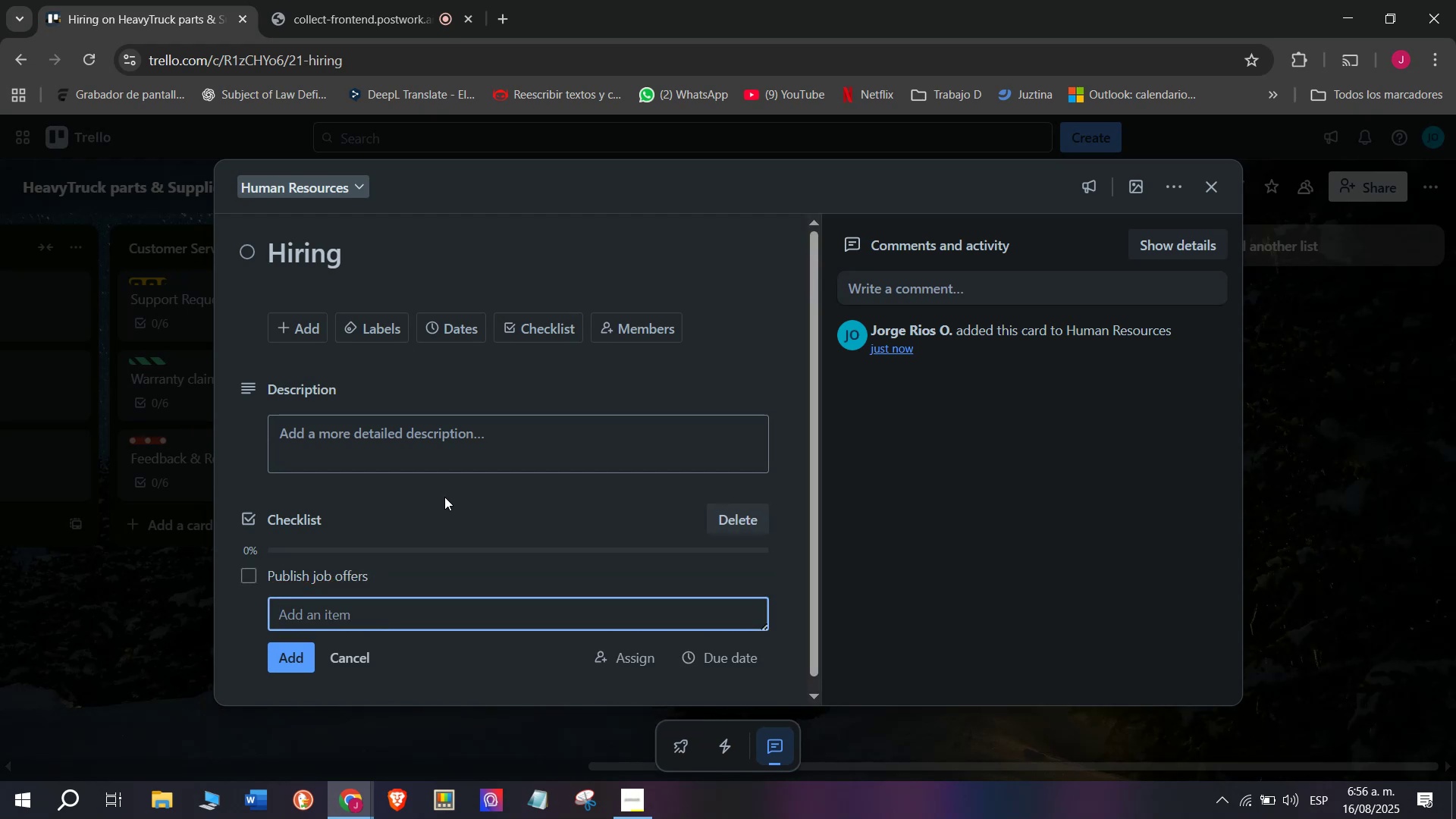 
type(Collect resumes)
 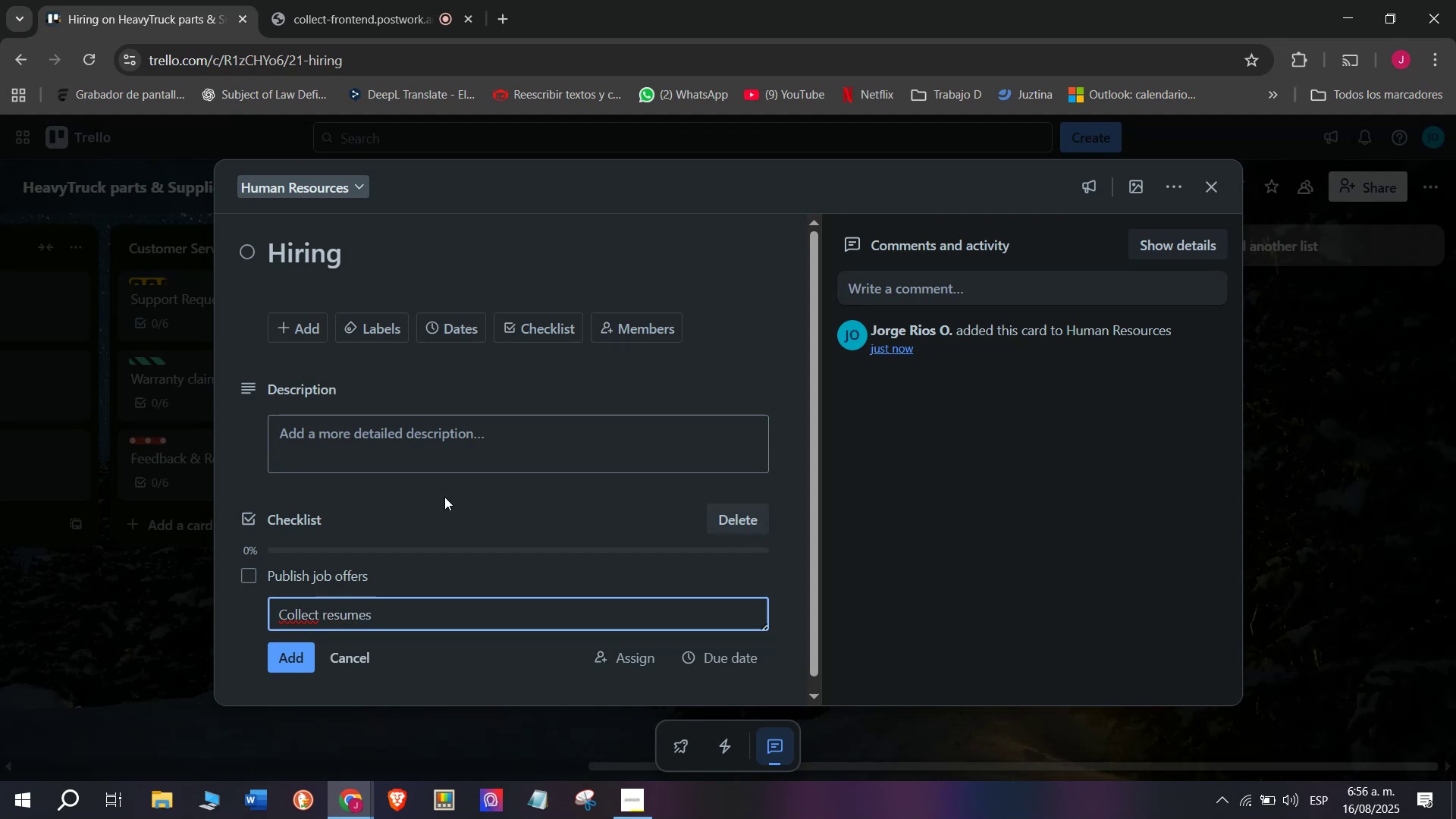 
key(Enter)
 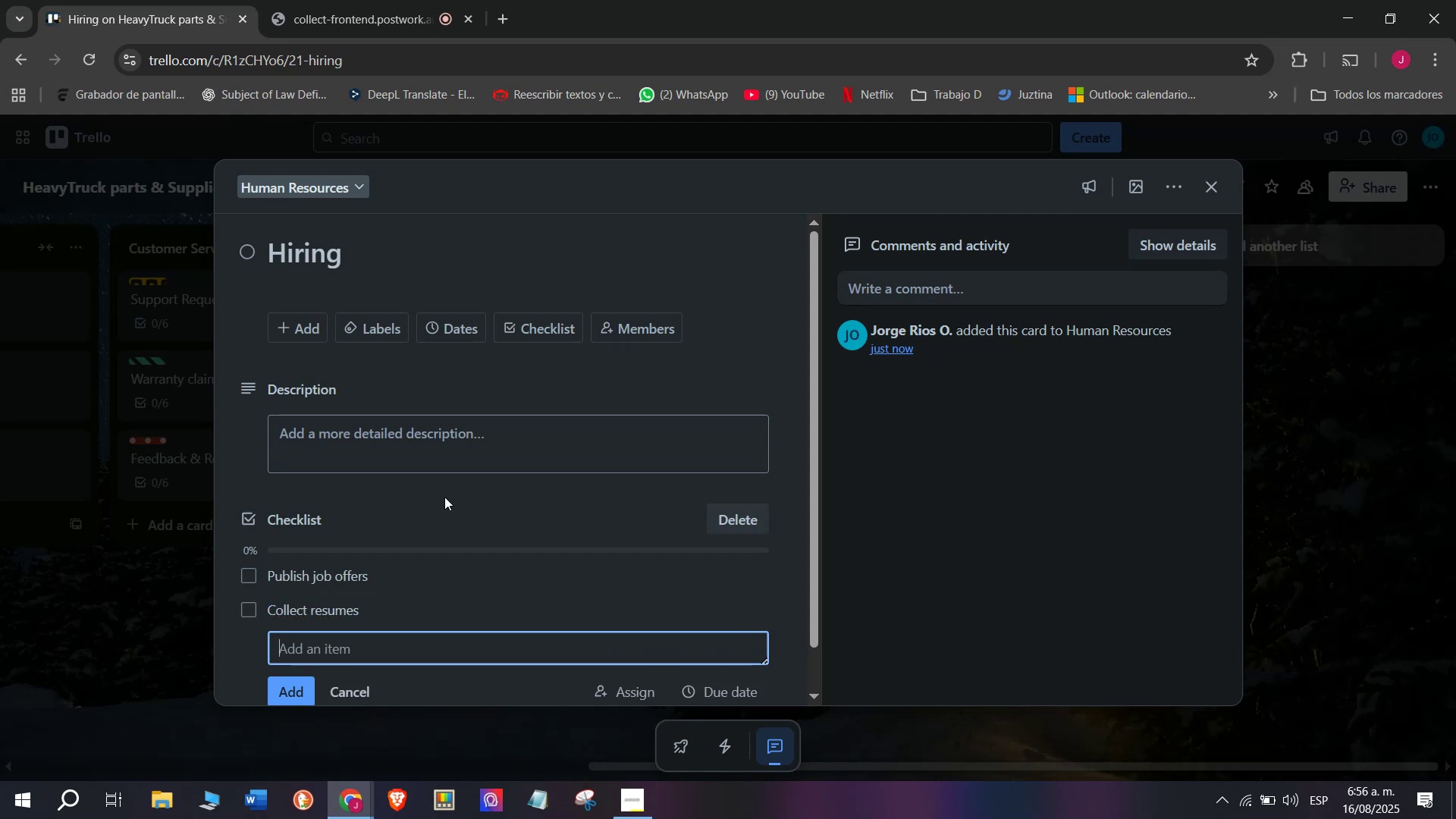 
type(Schedule interview)
 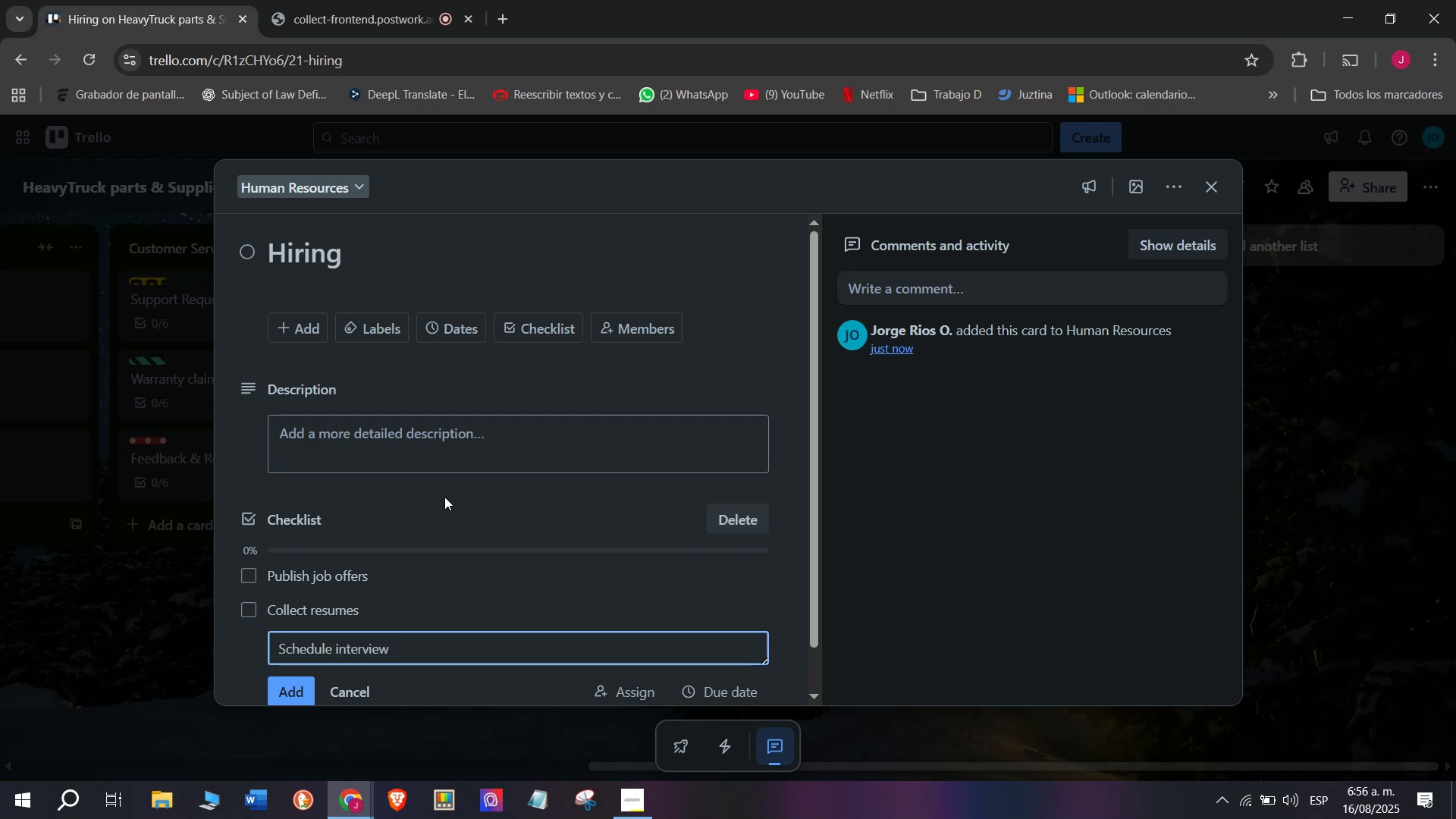 
key(Enter)
 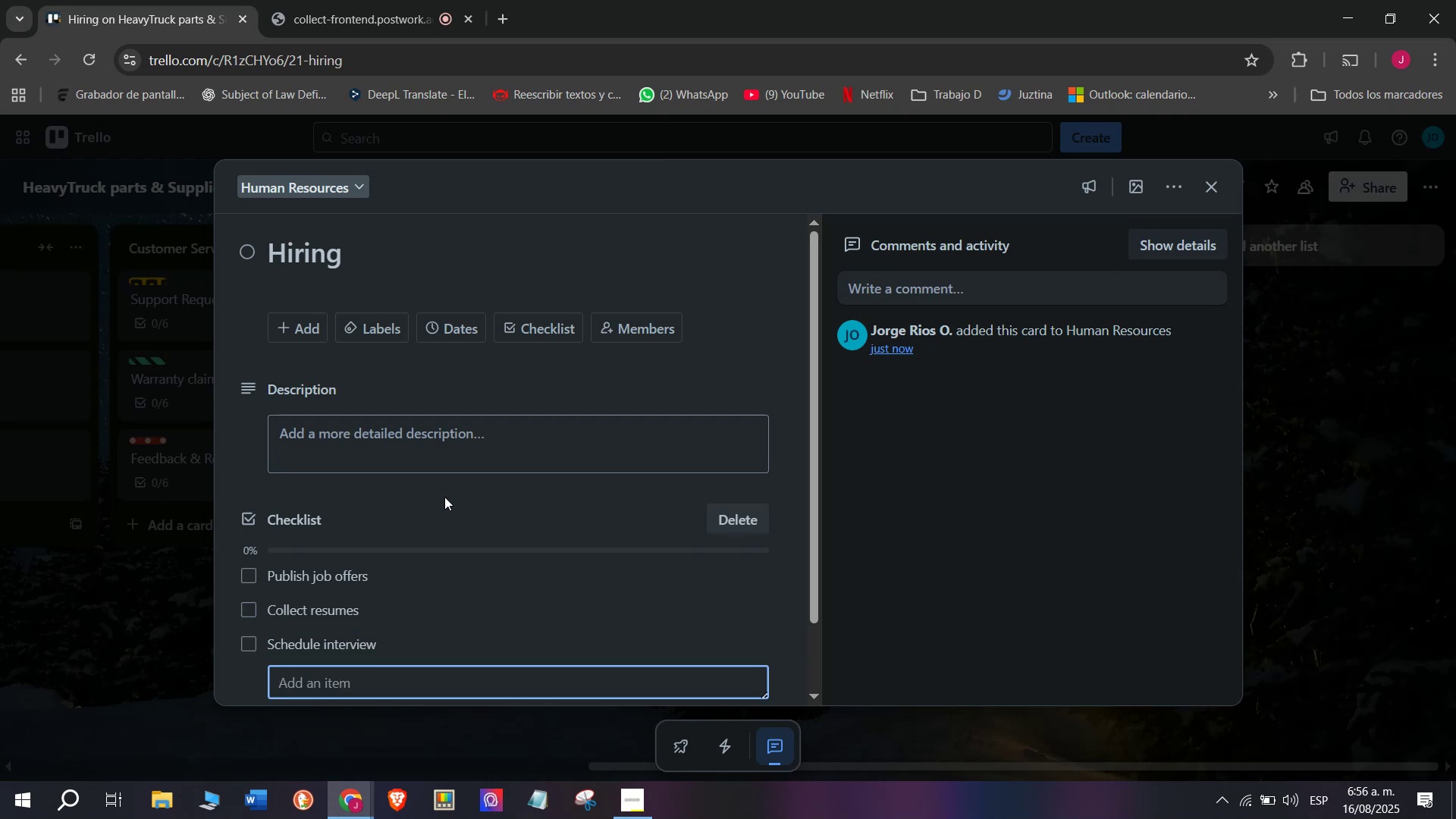 
type(Run skill tests)
 